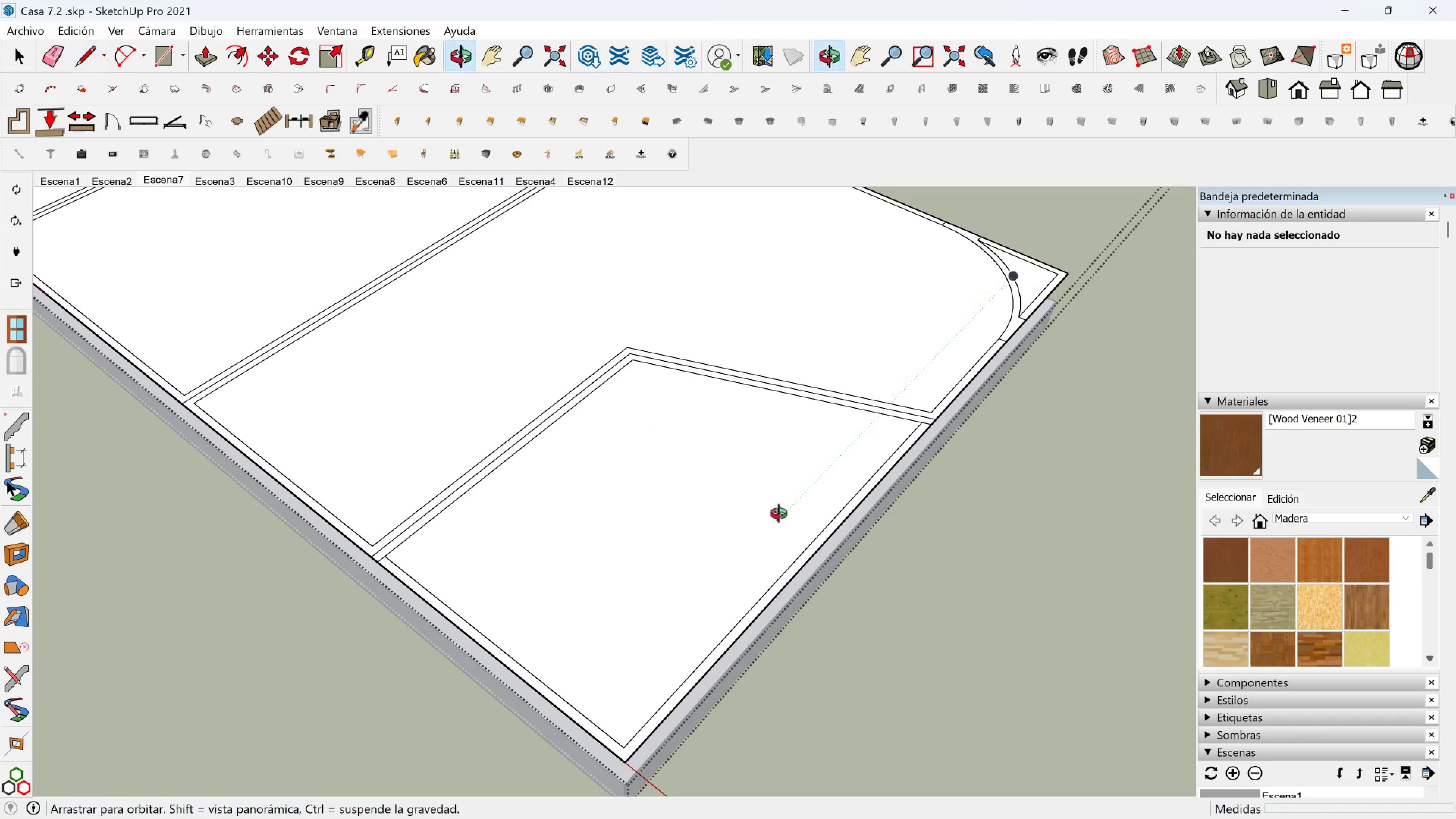 
hold_key(key=ShiftLeft, duration=0.44)
 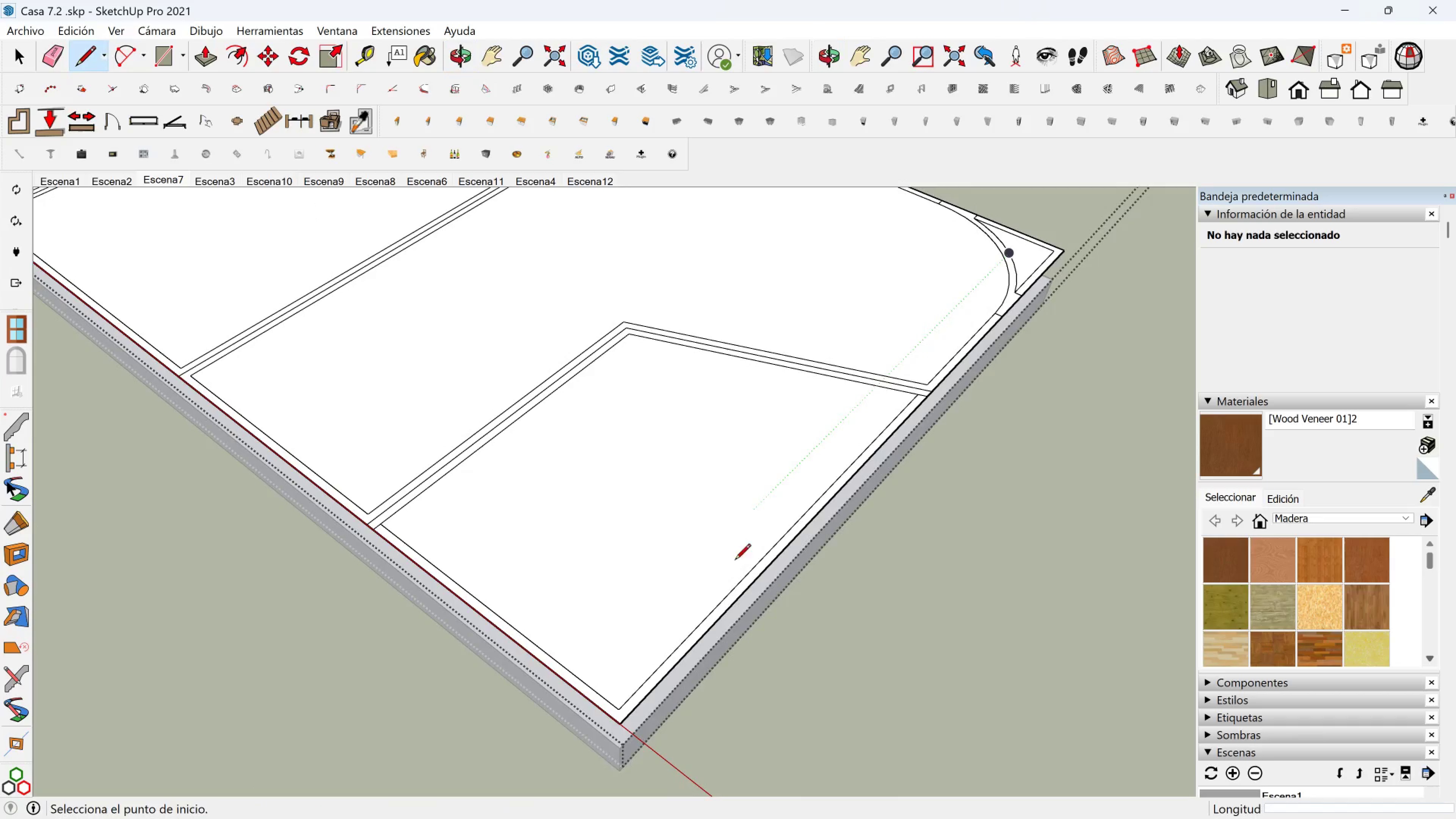 
hold_key(key=ShiftLeft, duration=0.32)
 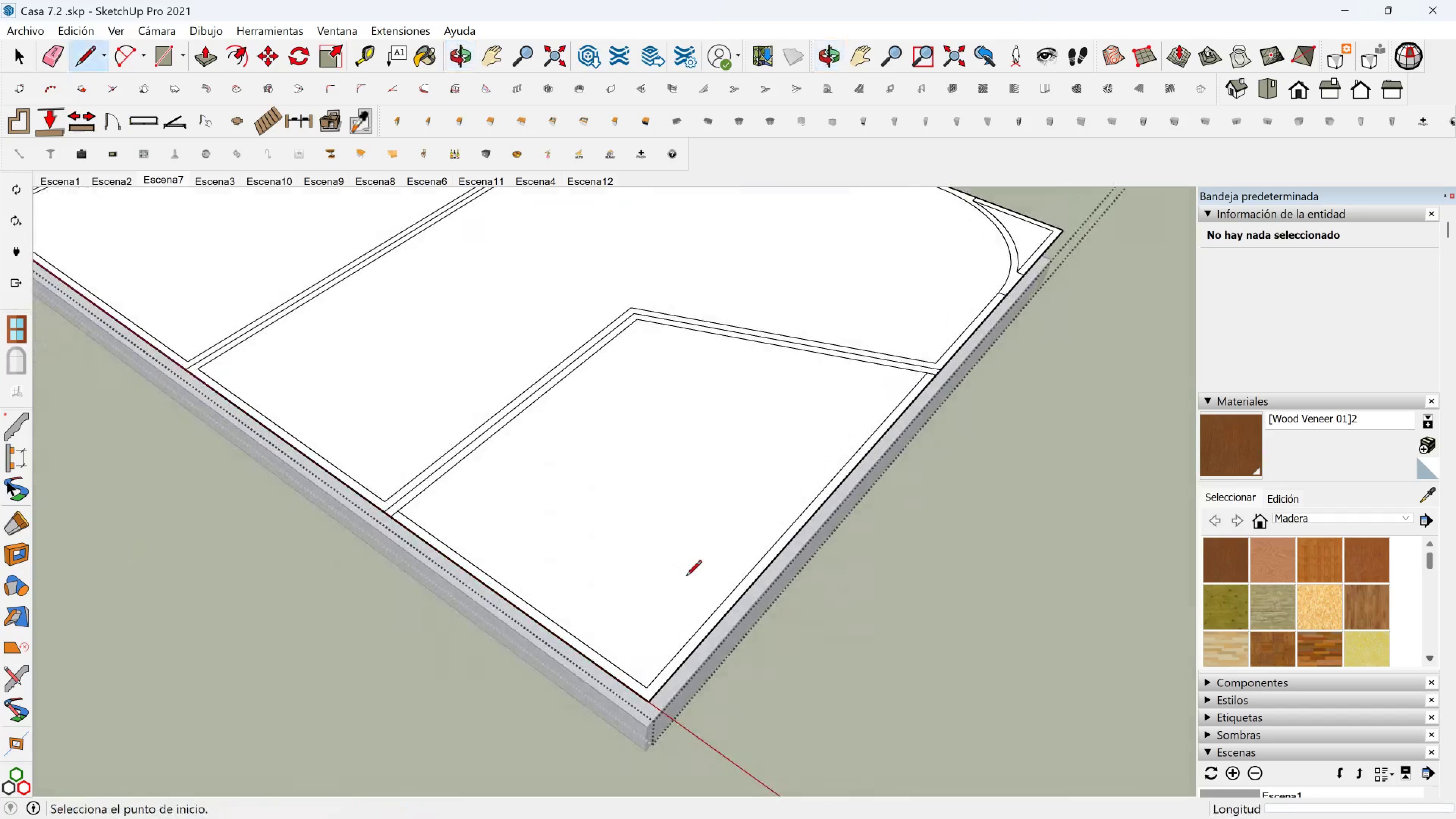 
key(Shift+ShiftLeft)
 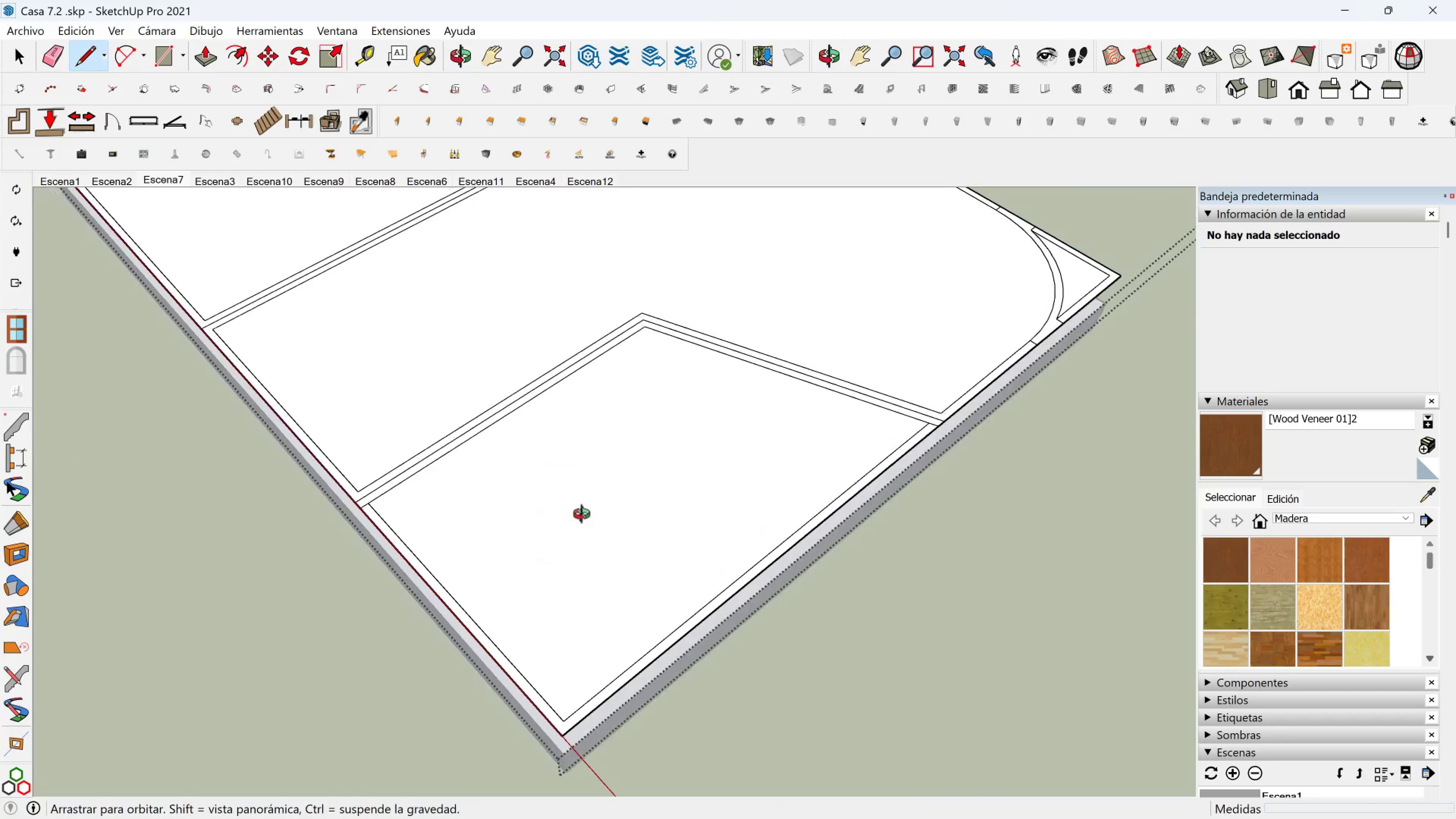 
hold_key(key=ShiftLeft, duration=0.35)
 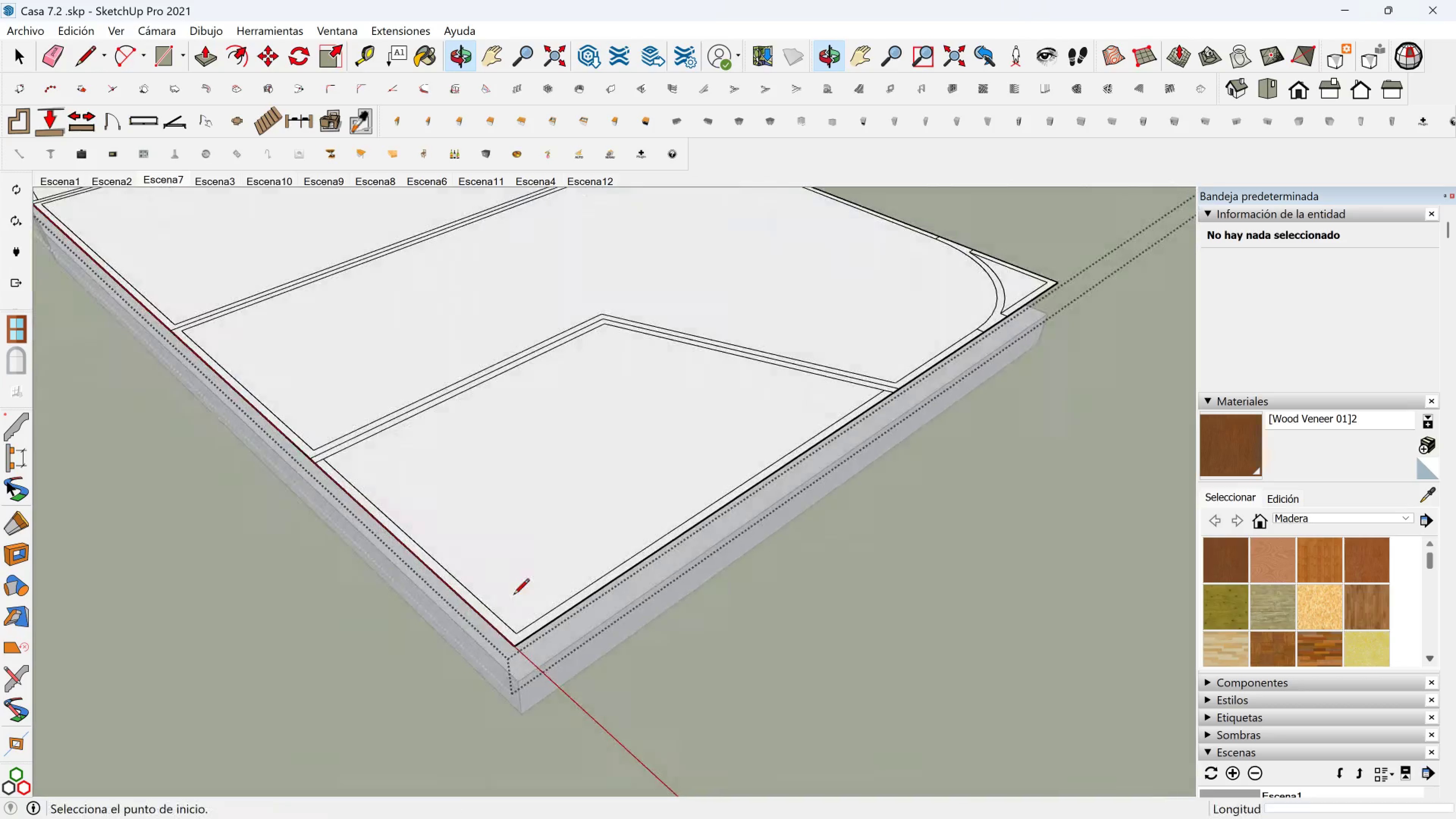 
scroll: coordinate [554, 530], scroll_direction: down, amount: 2.0
 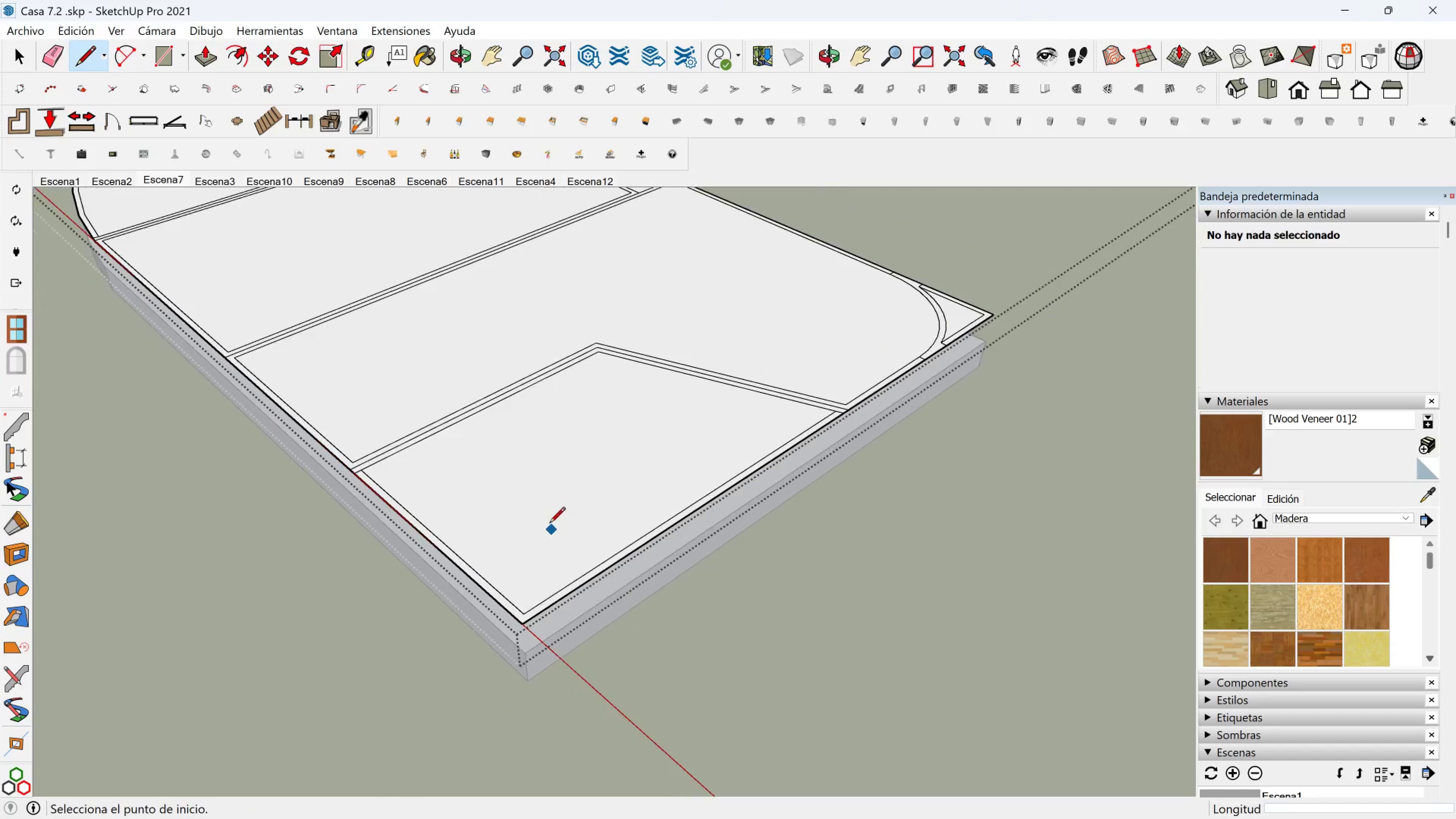 
hold_key(key=ShiftLeft, duration=0.32)
 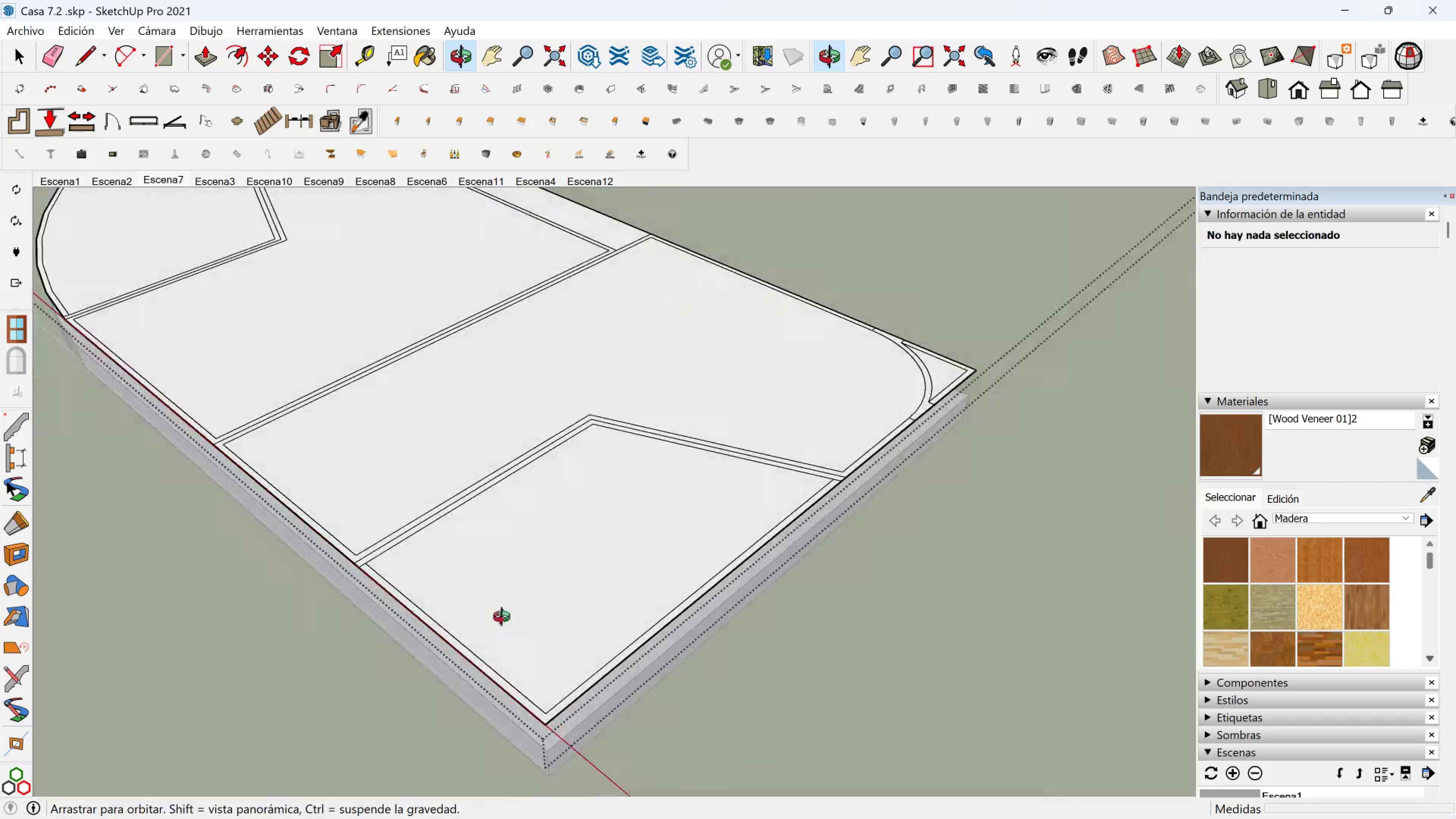 
scroll: coordinate [449, 536], scroll_direction: up, amount: 3.0
 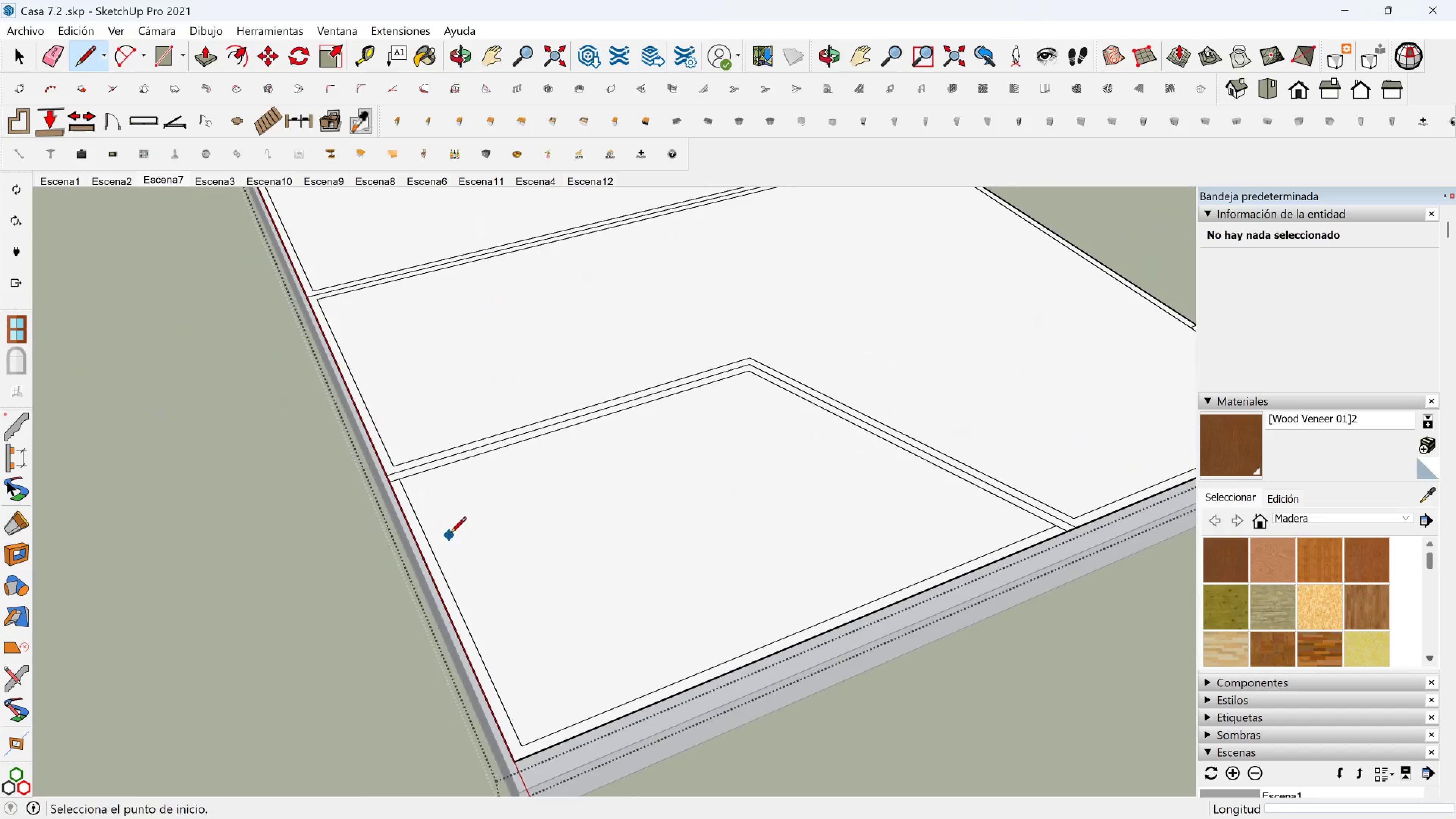 
key(Shift+ShiftLeft)
 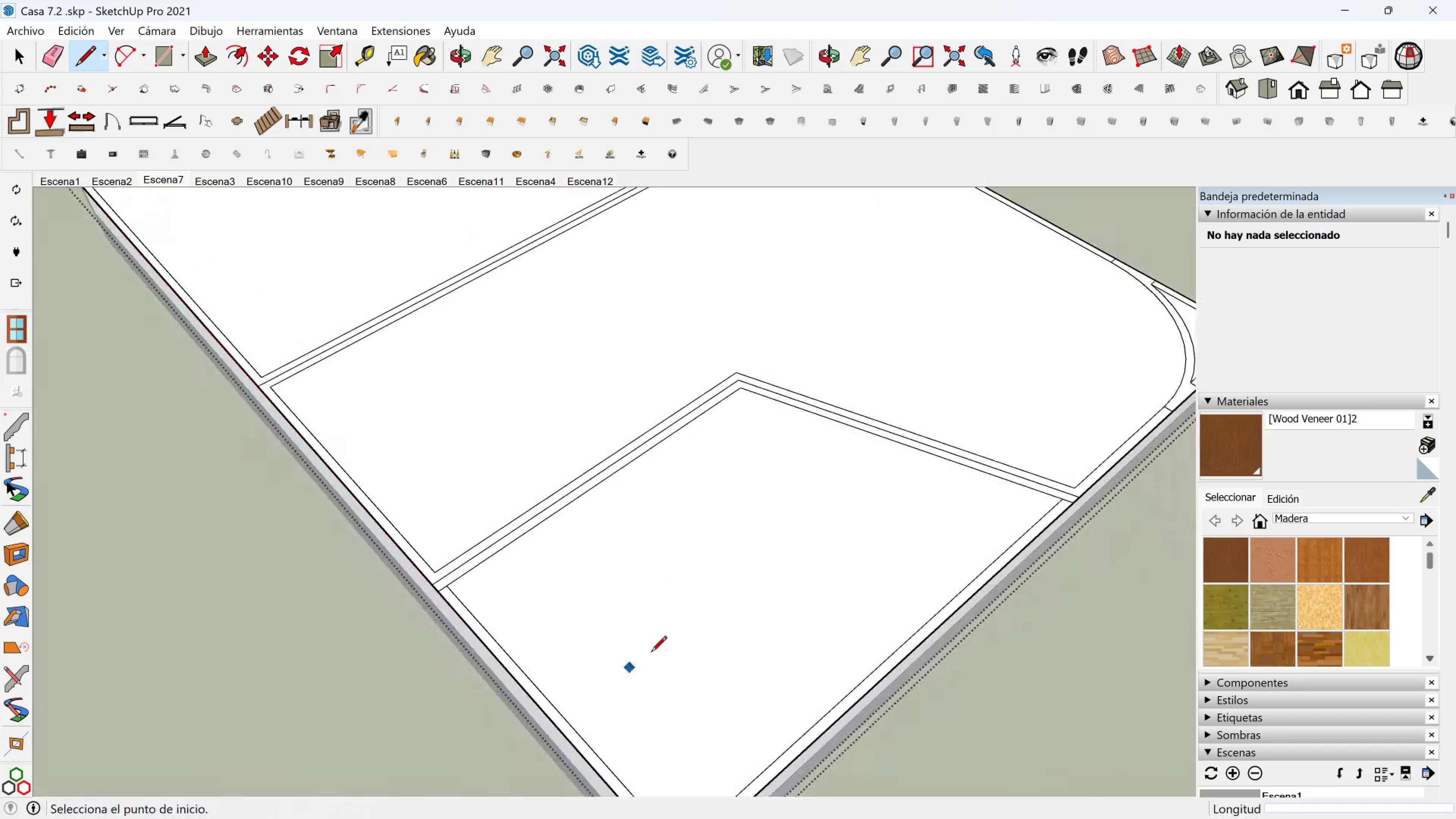 
hold_key(key=ShiftLeft, duration=0.51)
scroll: coordinate [682, 652], scroll_direction: down, amount: 3.0
 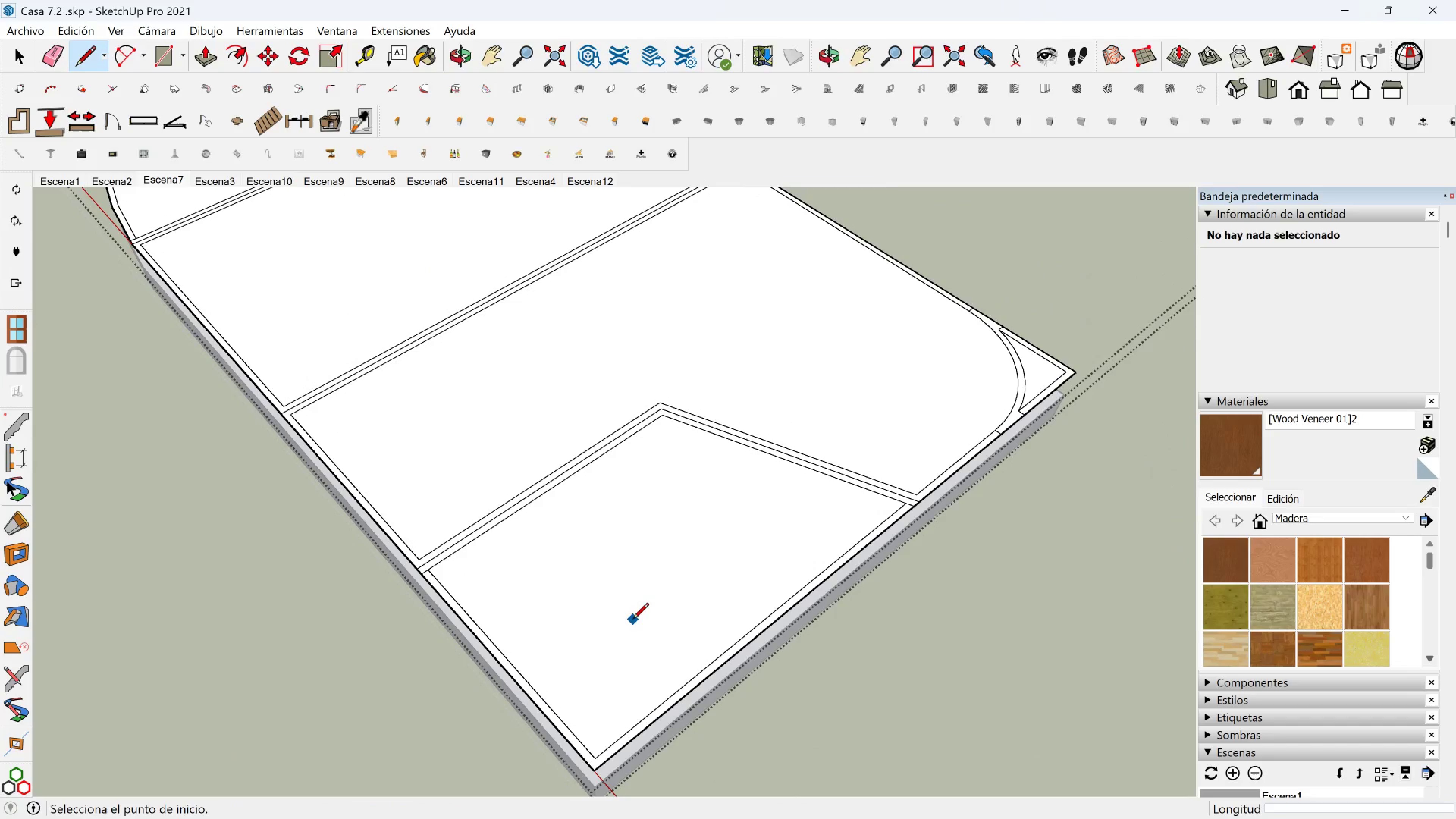 
scroll: coordinate [633, 621], scroll_direction: up, amount: 2.0
 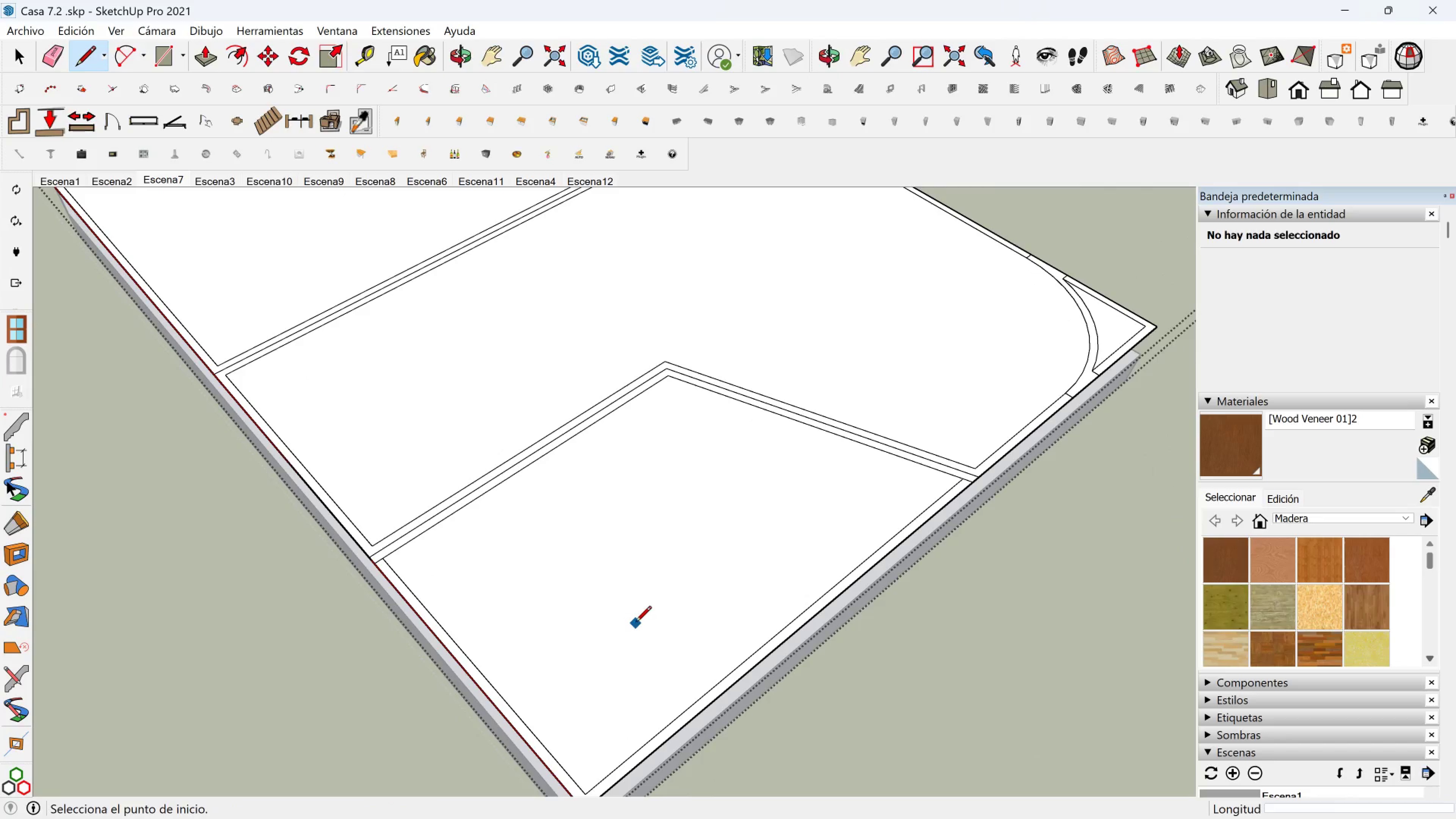 
scroll: coordinate [419, 367], scroll_direction: down, amount: 6.0
 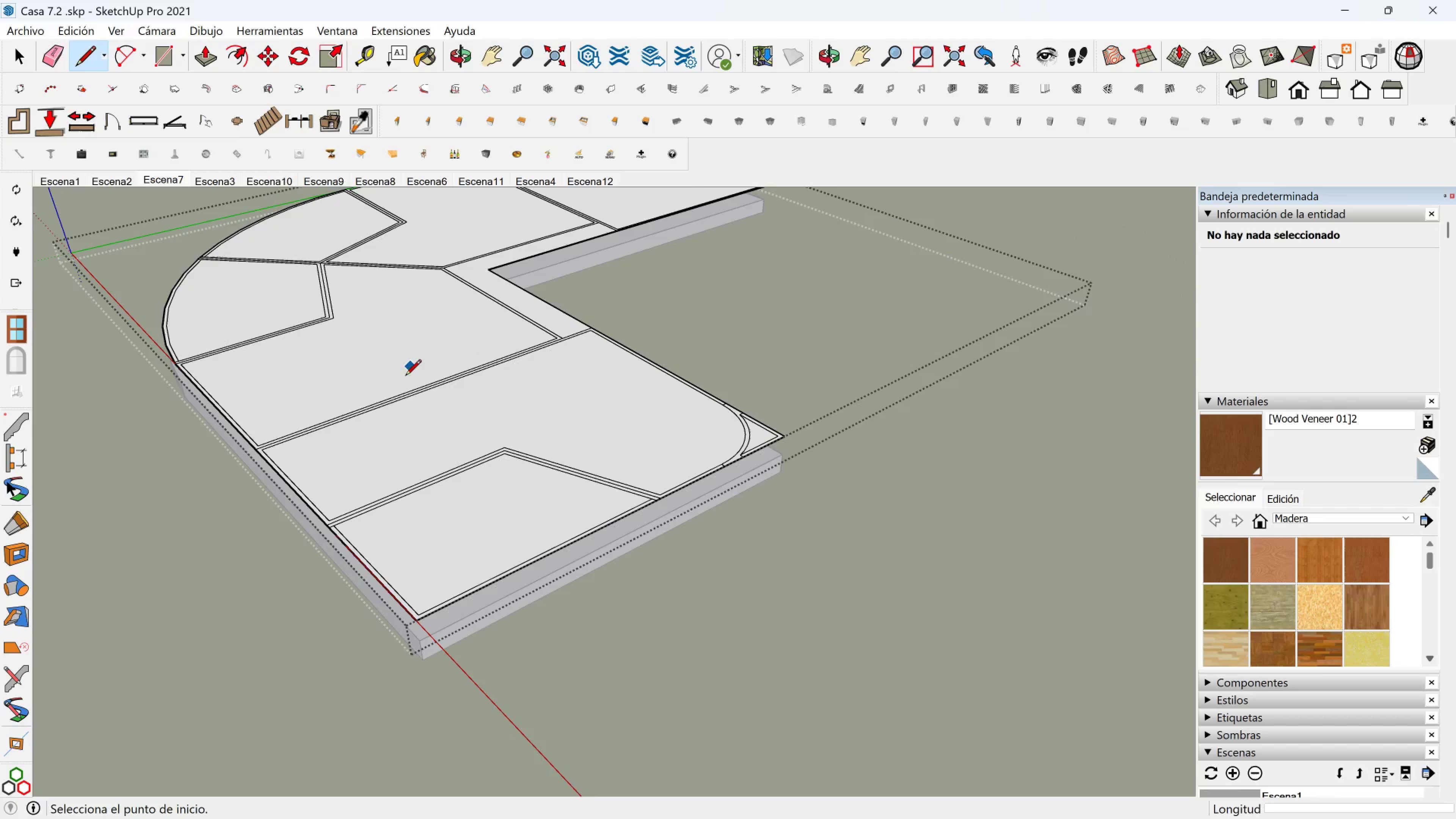 
hold_key(key=ShiftLeft, duration=0.39)
 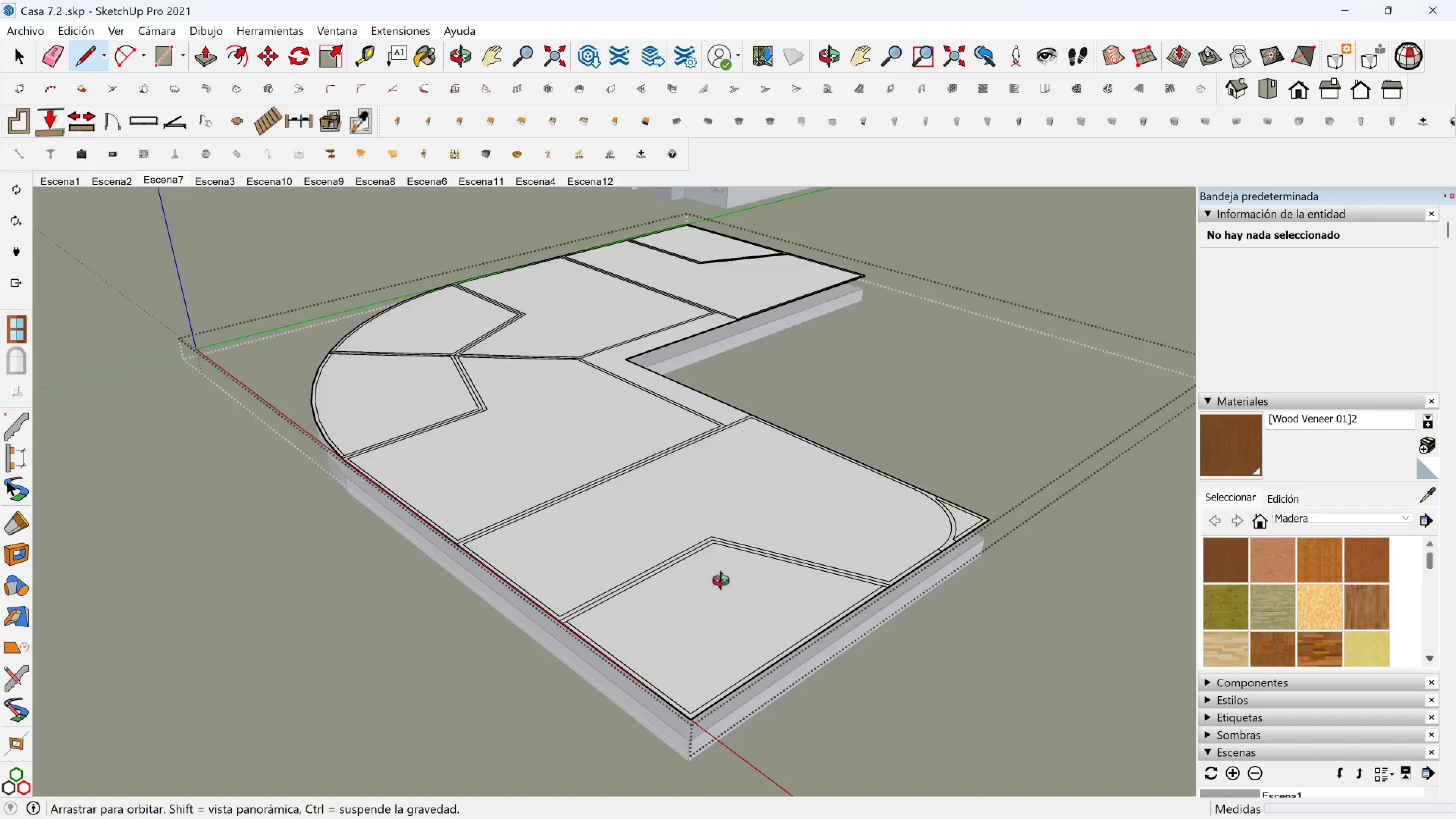 
hold_key(key=ShiftLeft, duration=0.34)
 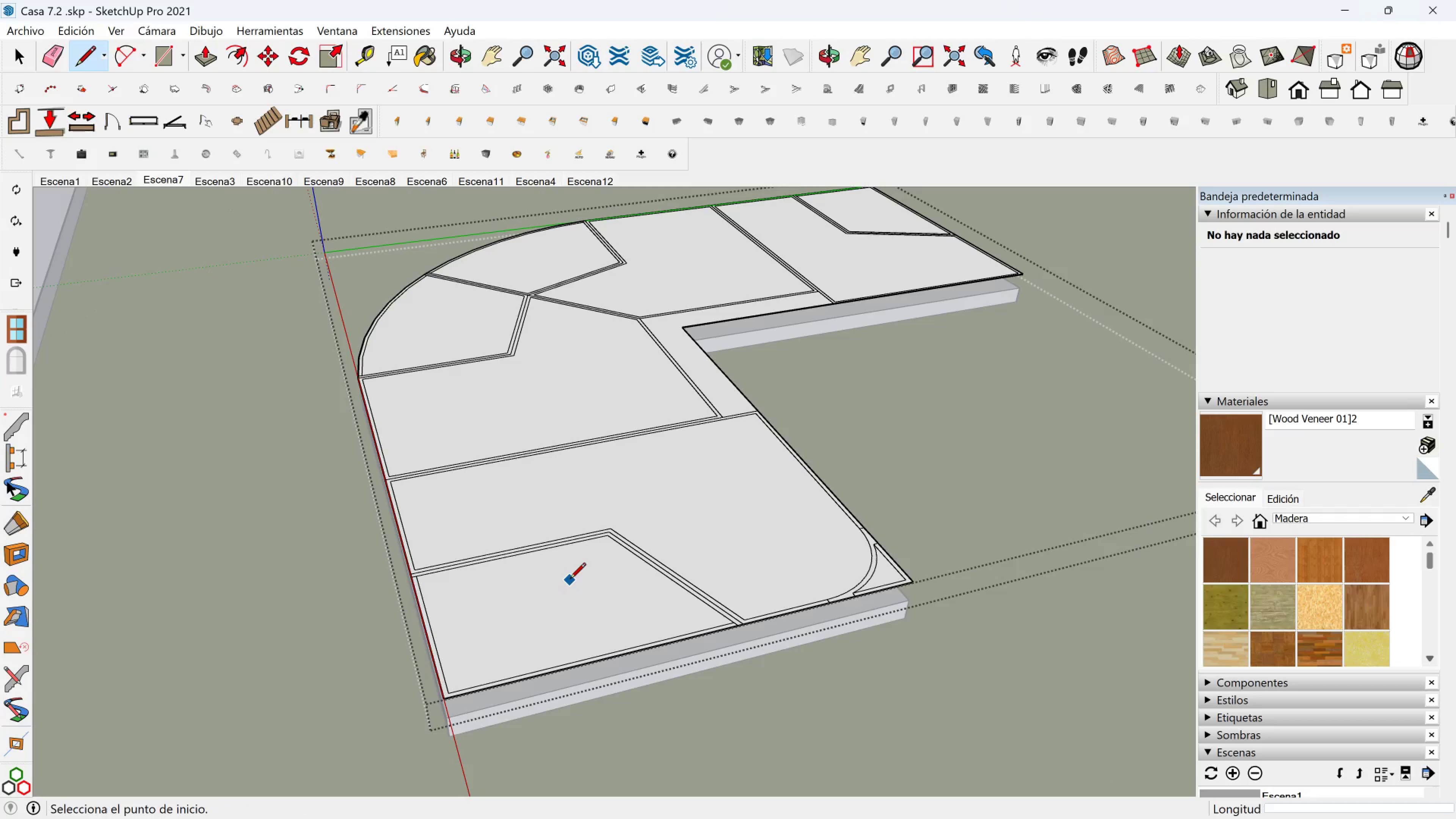 
hold_key(key=ShiftLeft, duration=0.54)
 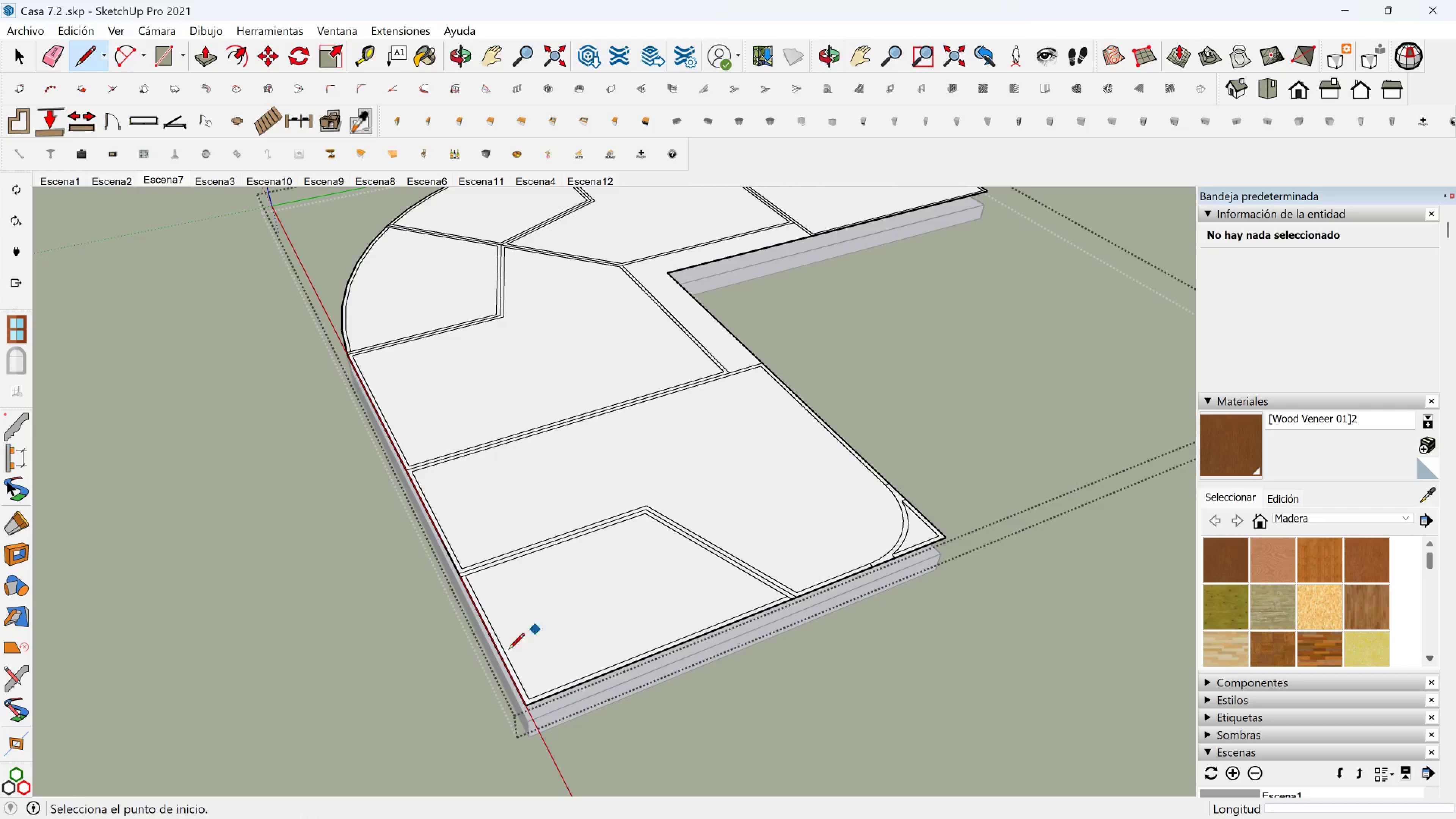 
scroll: coordinate [528, 681], scroll_direction: up, amount: 6.0
 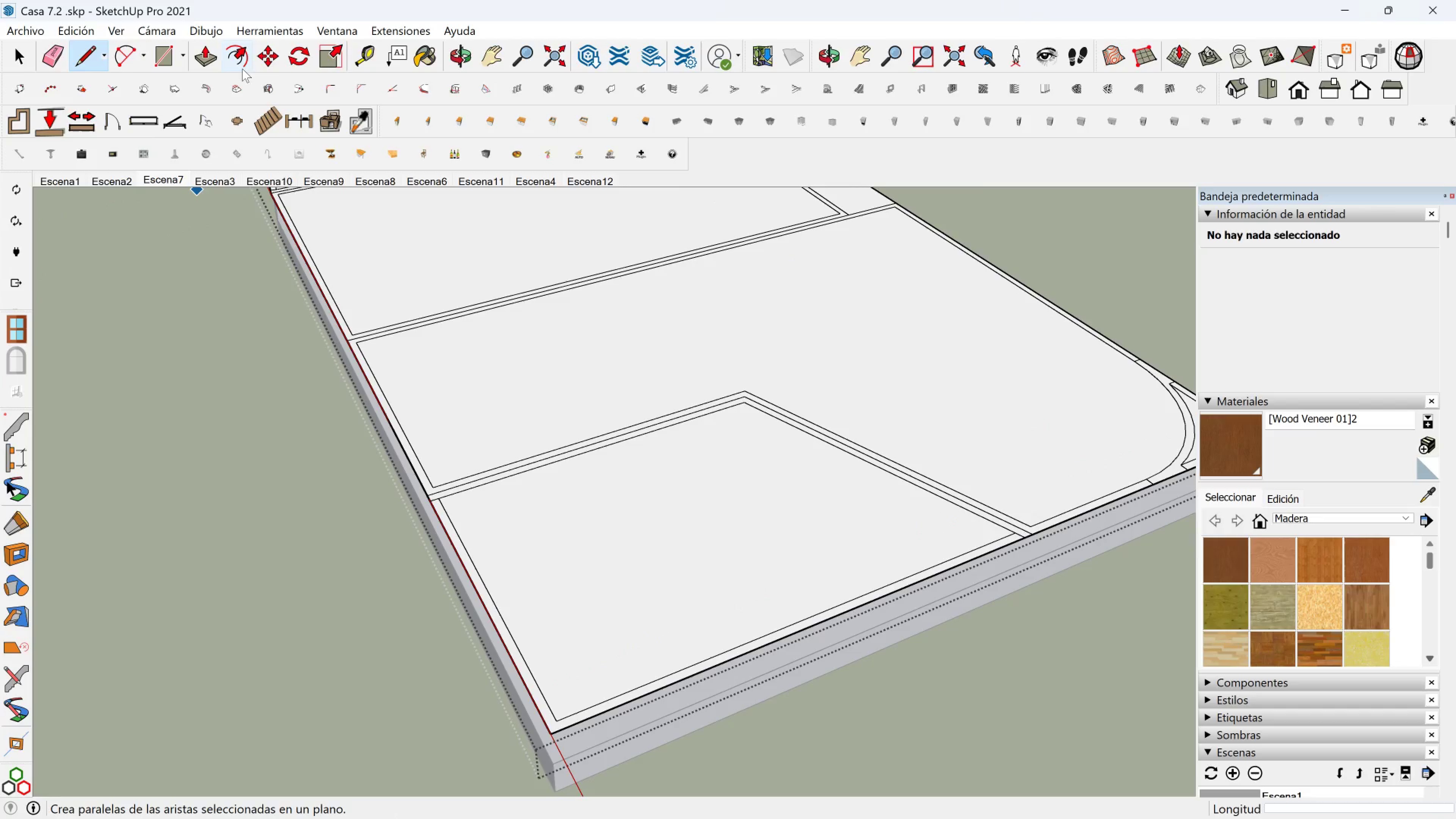 
left_click([231, 59])
 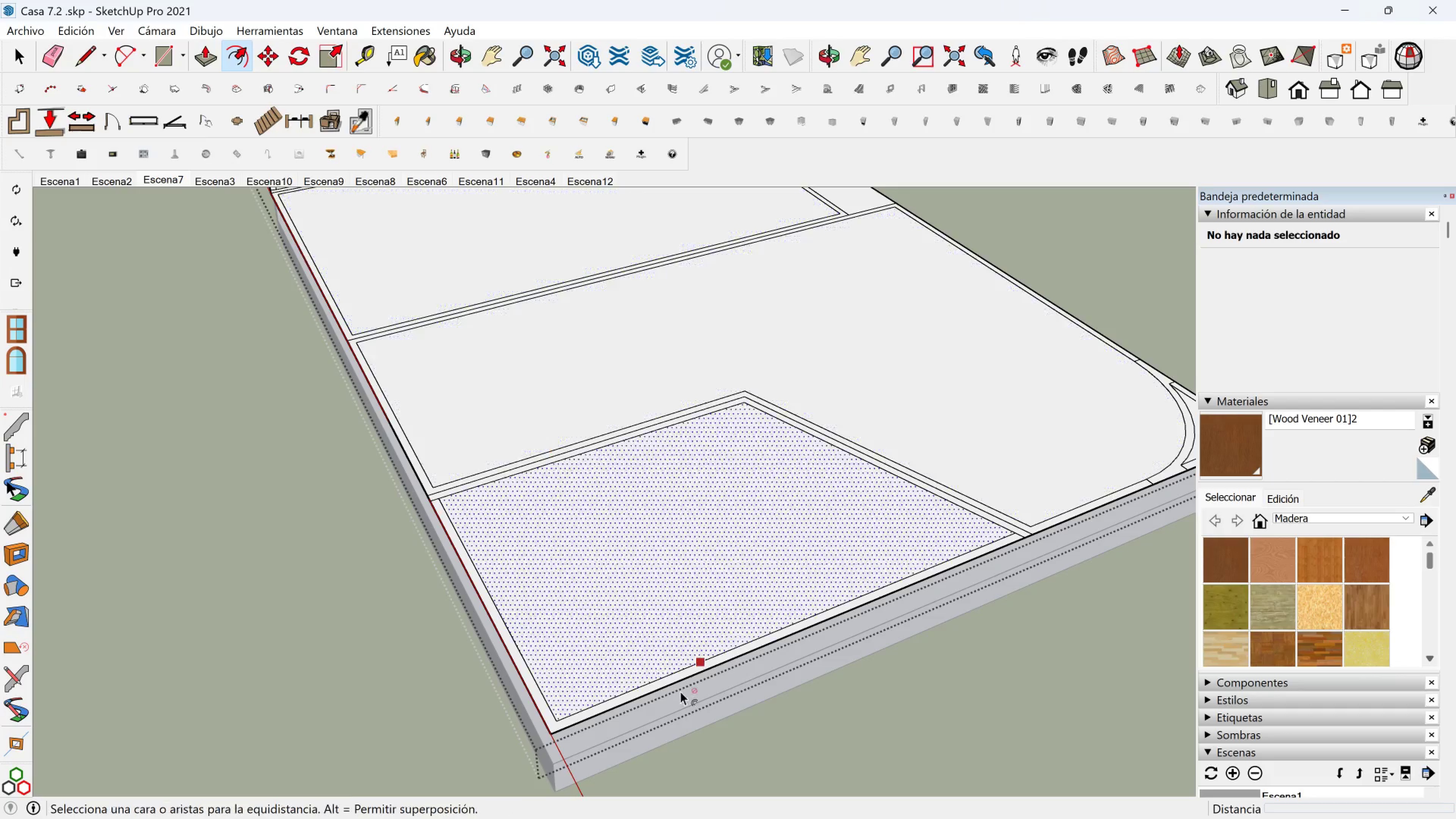 
scroll: coordinate [609, 689], scroll_direction: up, amount: 3.0
 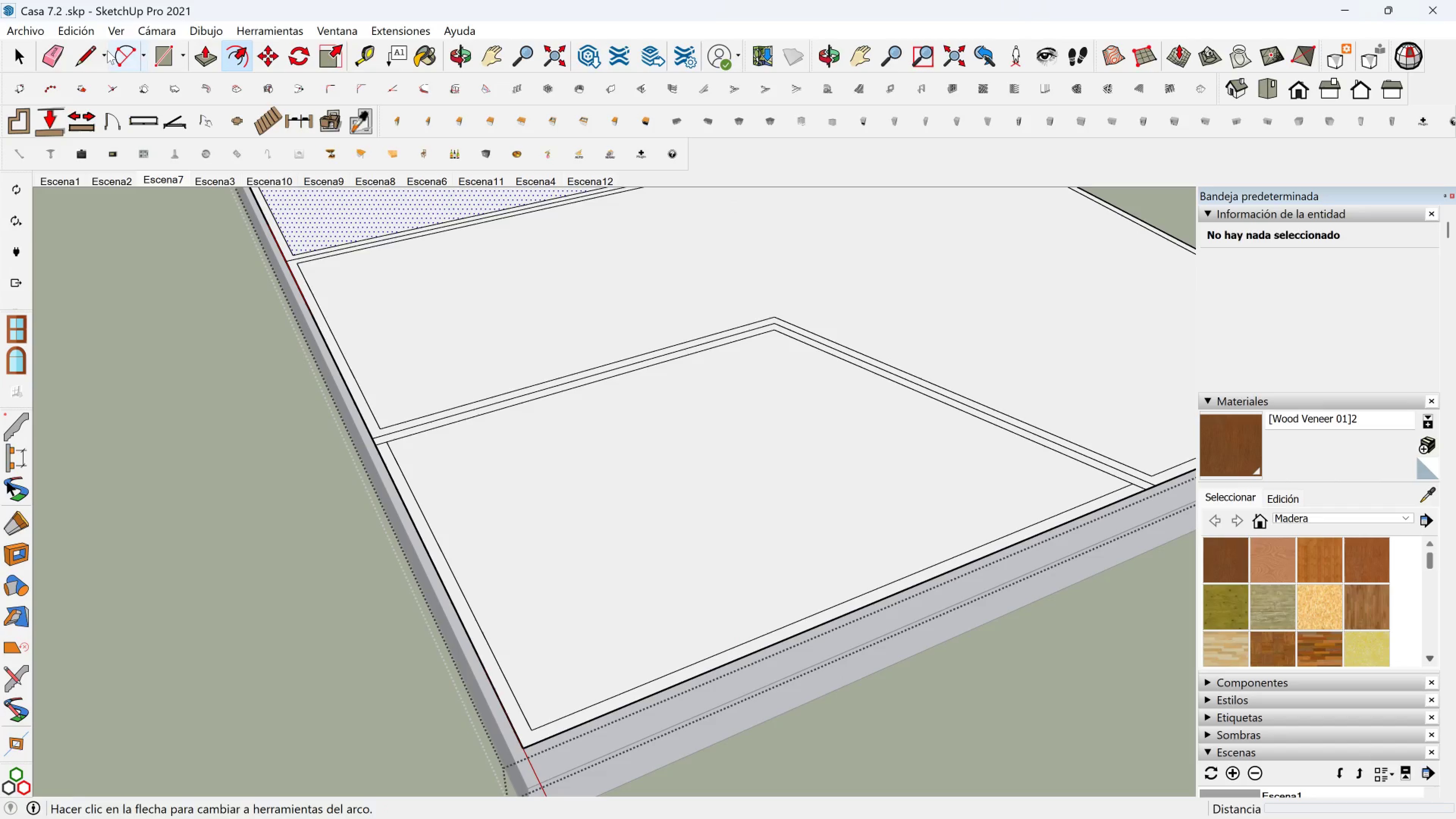 
left_click([121, 50])
 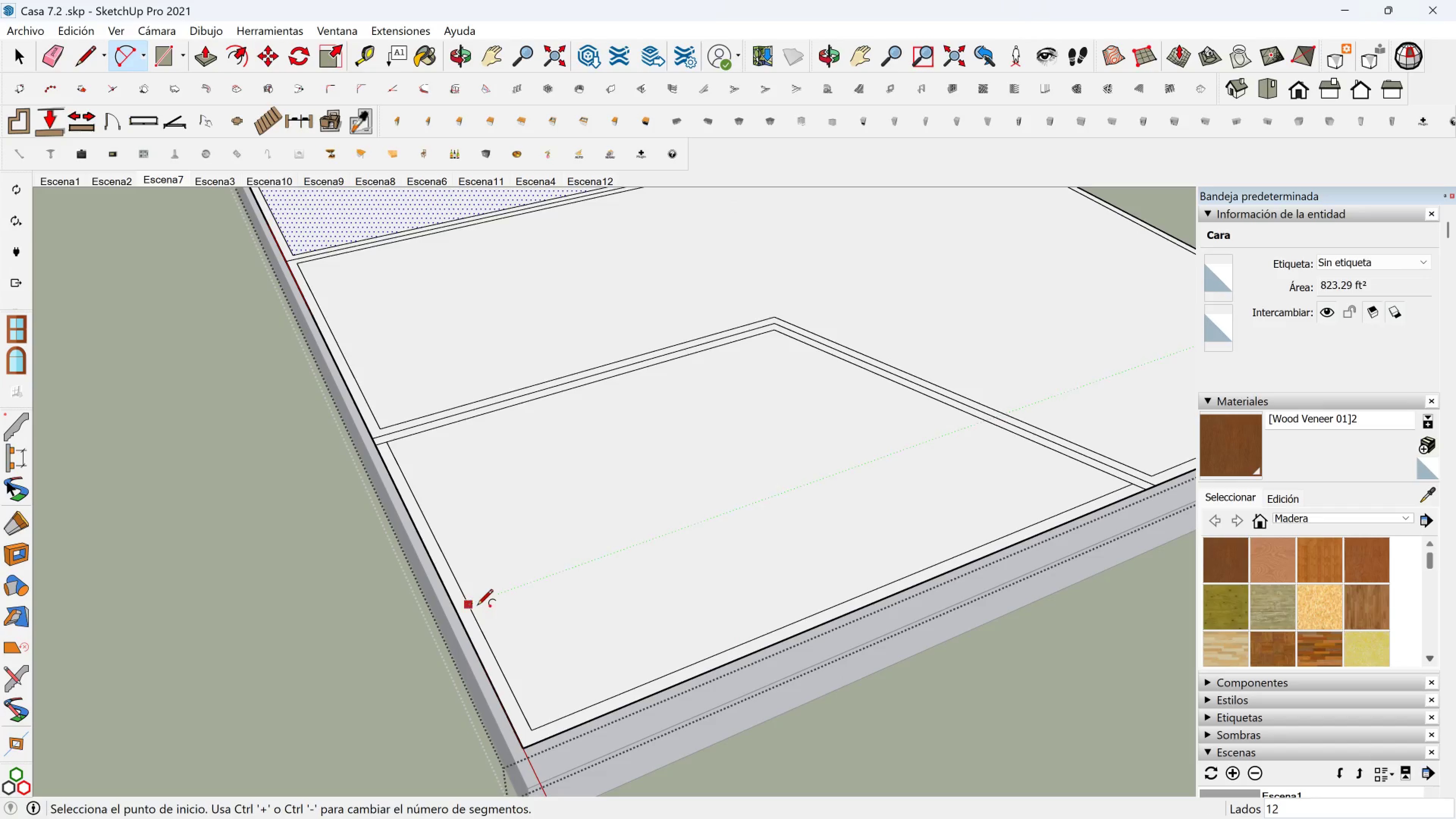 
left_click([469, 606])
 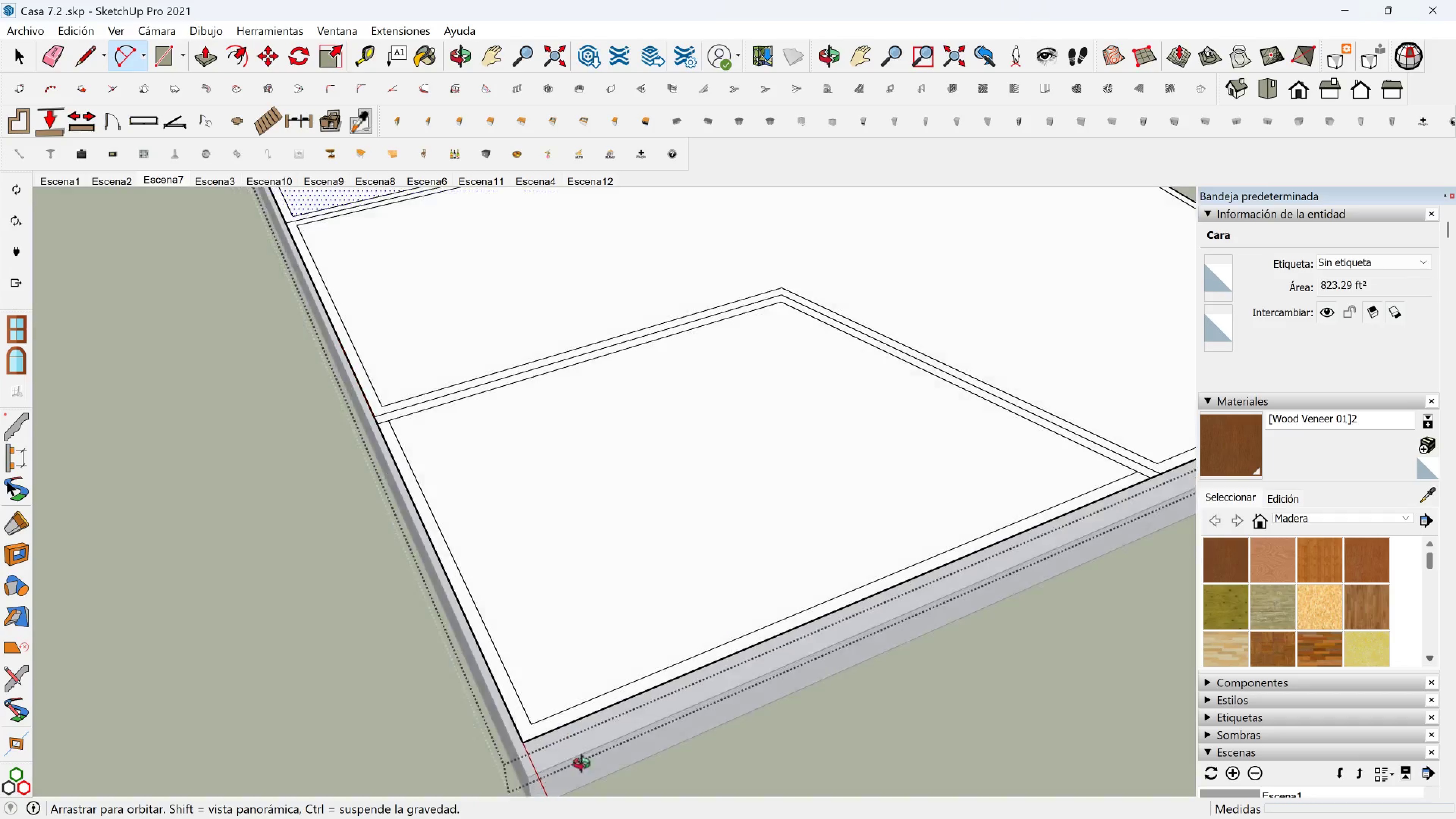 
scroll: coordinate [690, 438], scroll_direction: up, amount: 2.0
 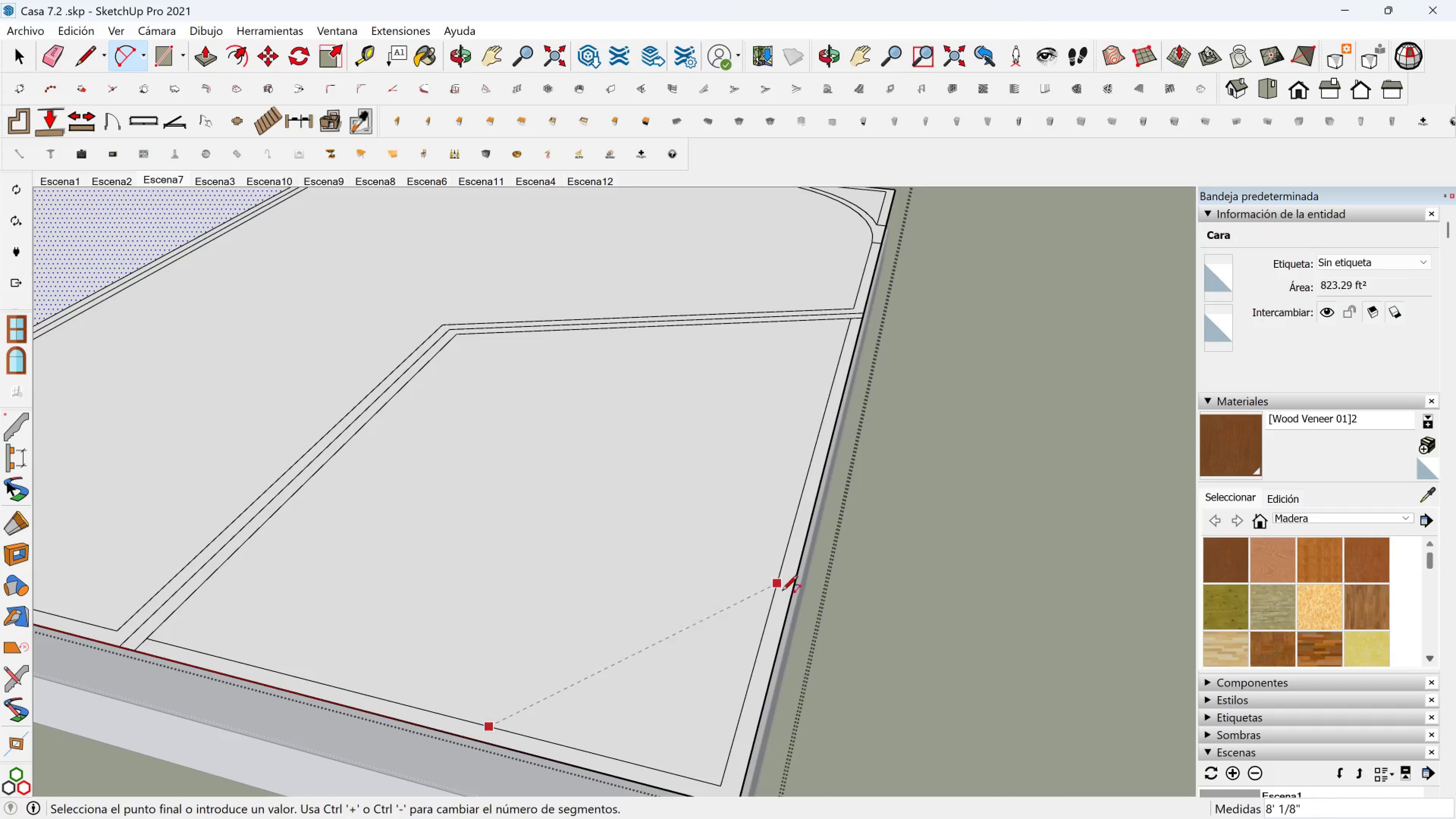 
scroll: coordinate [743, 673], scroll_direction: down, amount: 2.0
 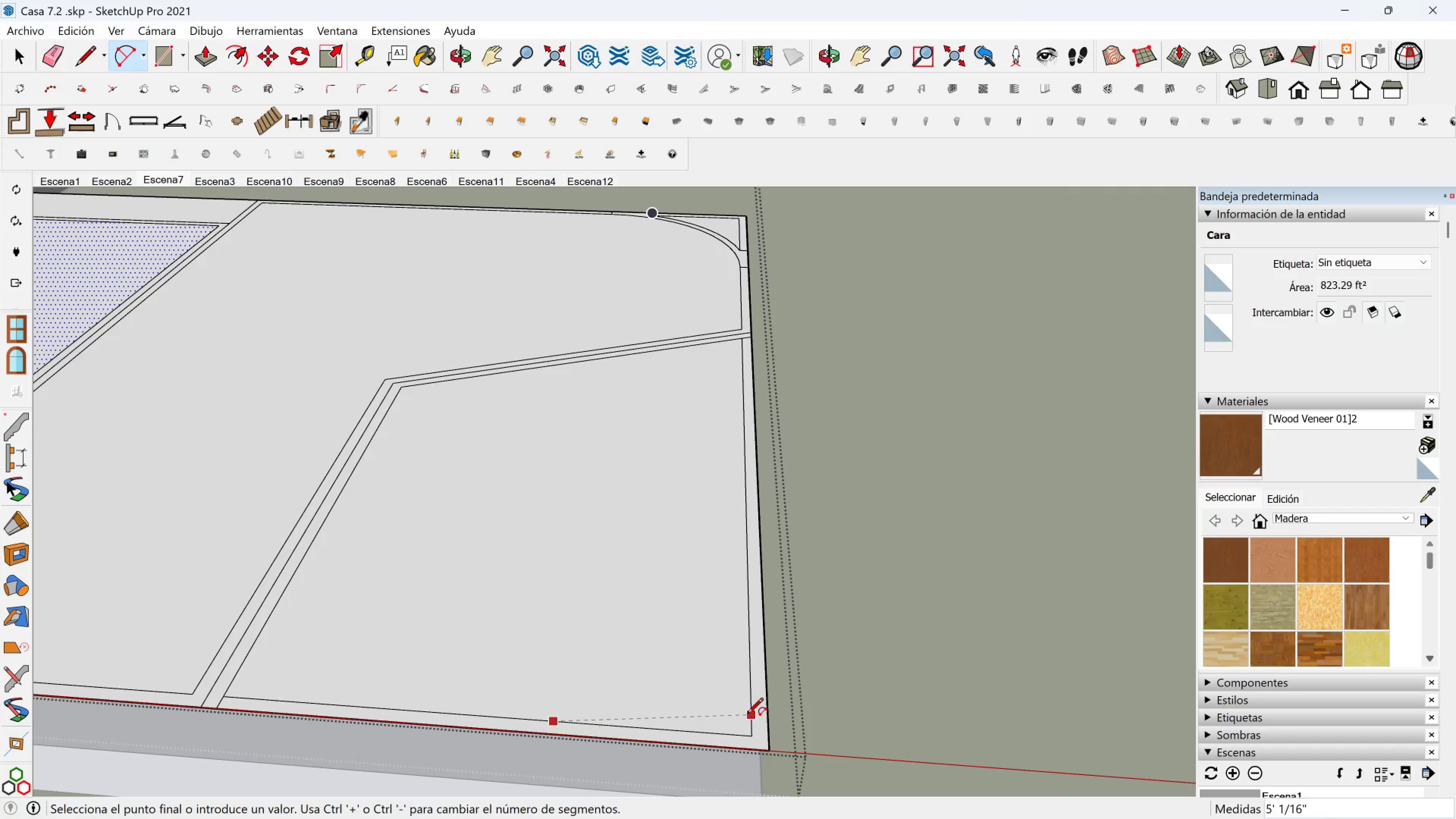 
left_click([745, 736])
 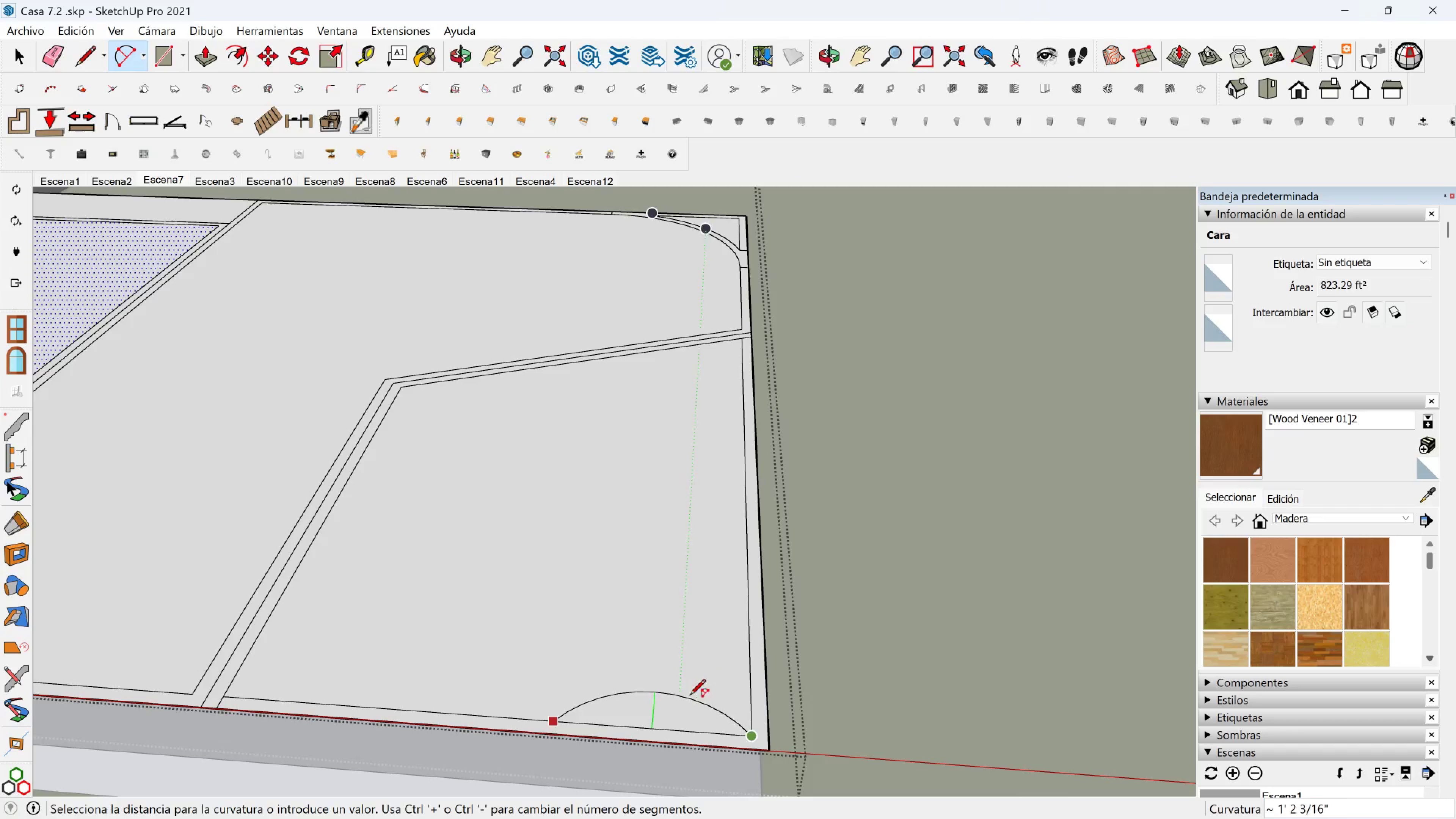 
key(Escape)
 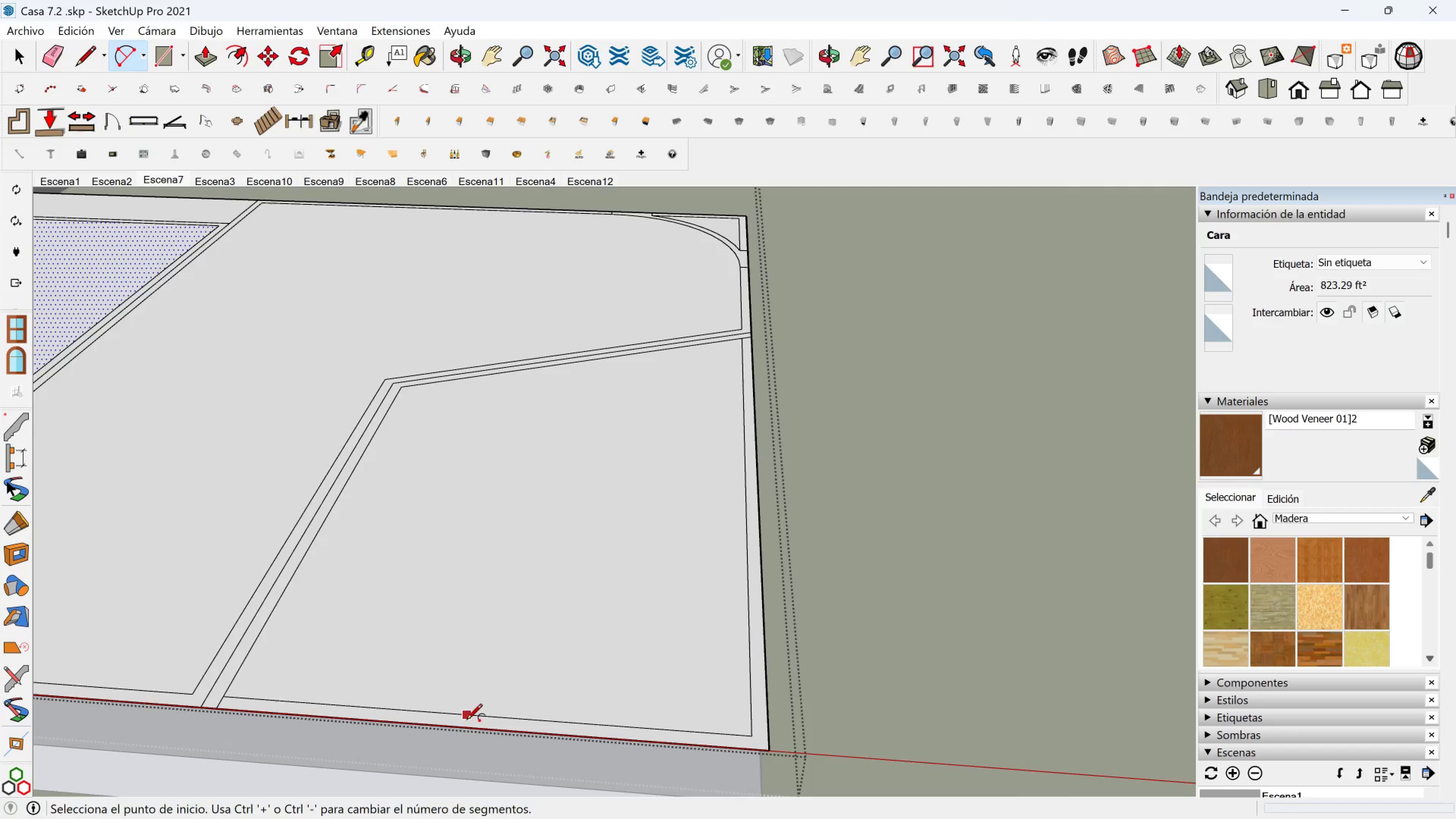 
left_click([481, 721])
 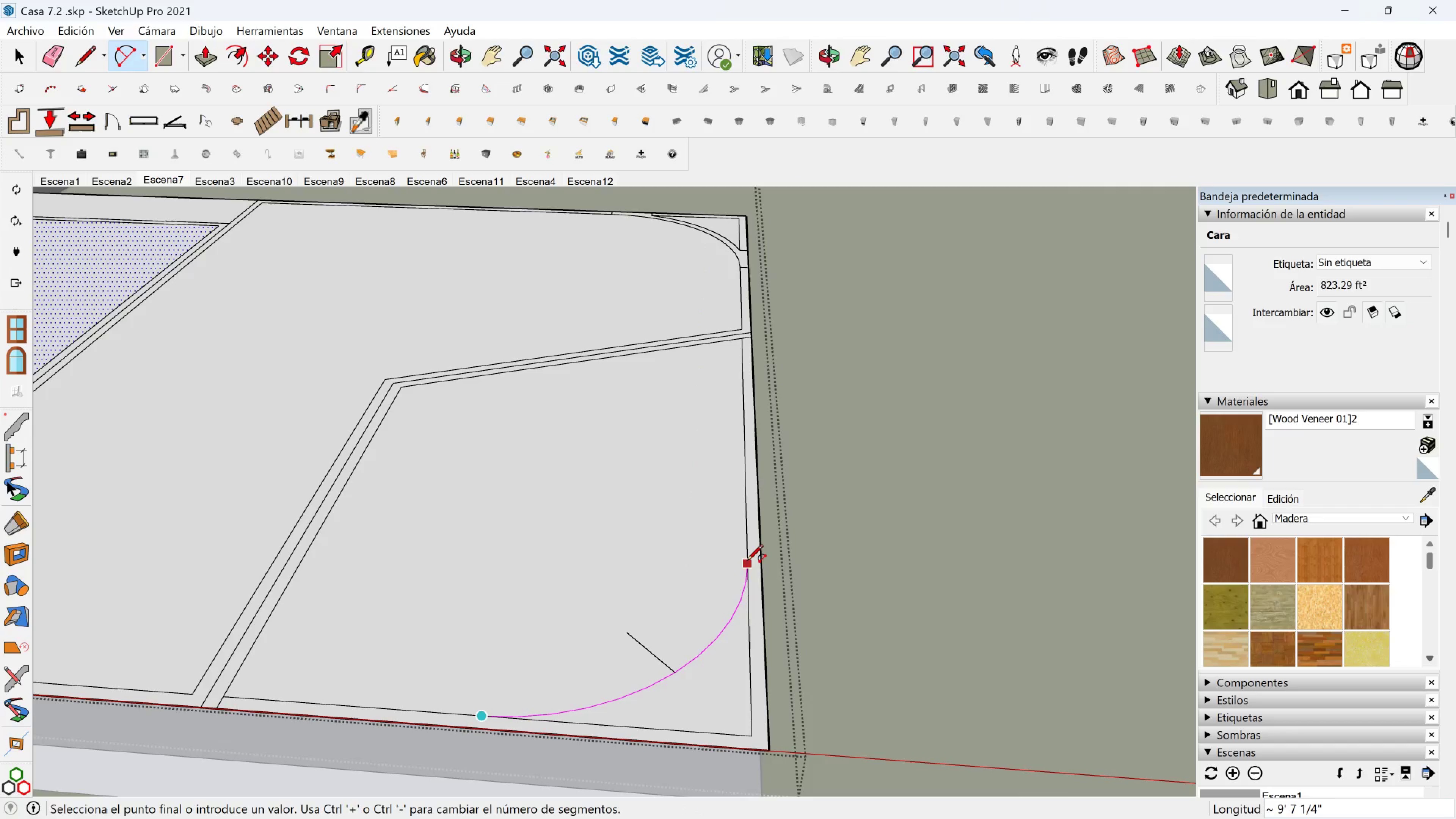 
left_click([747, 562])
 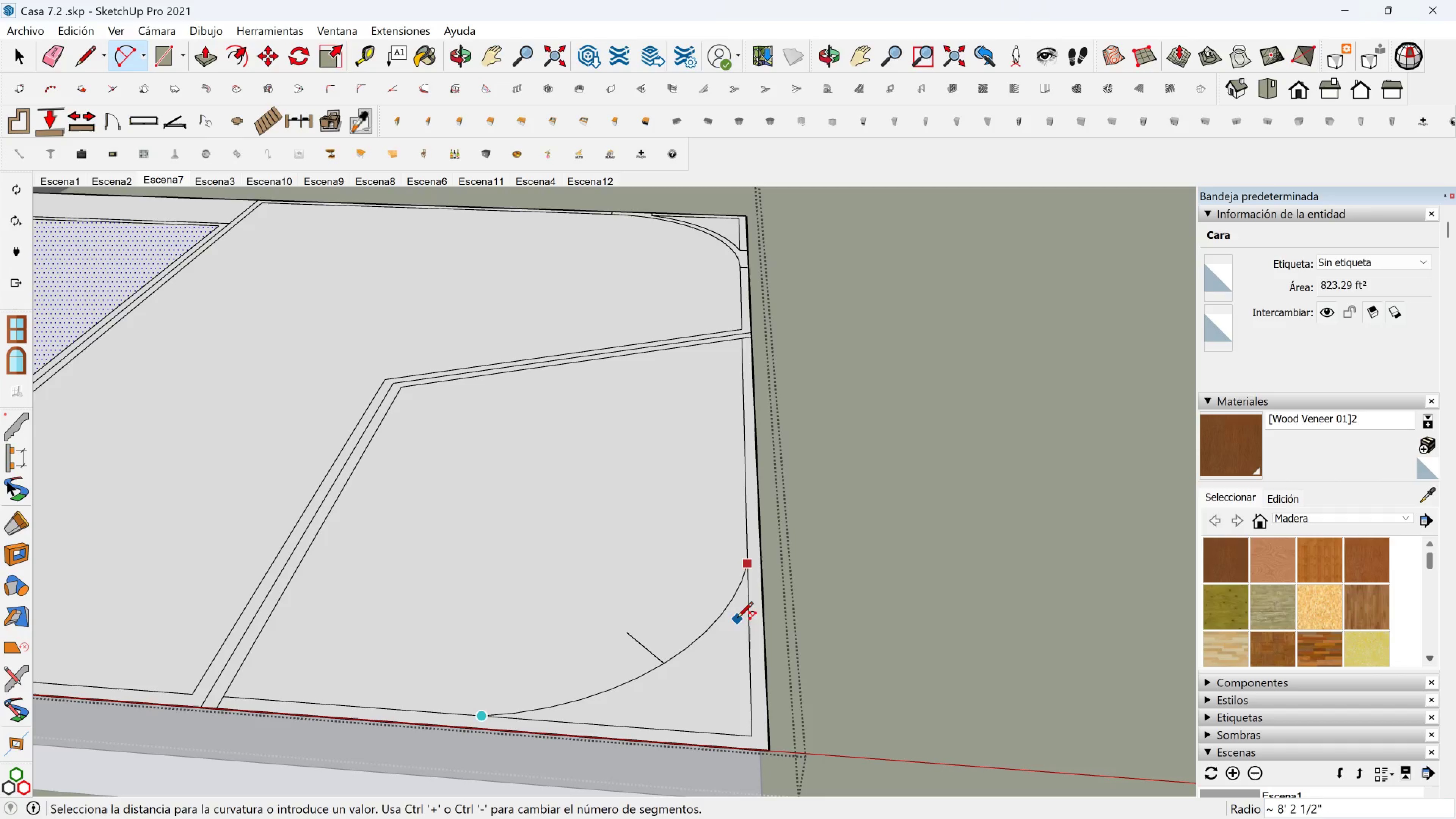 
left_click([735, 637])
 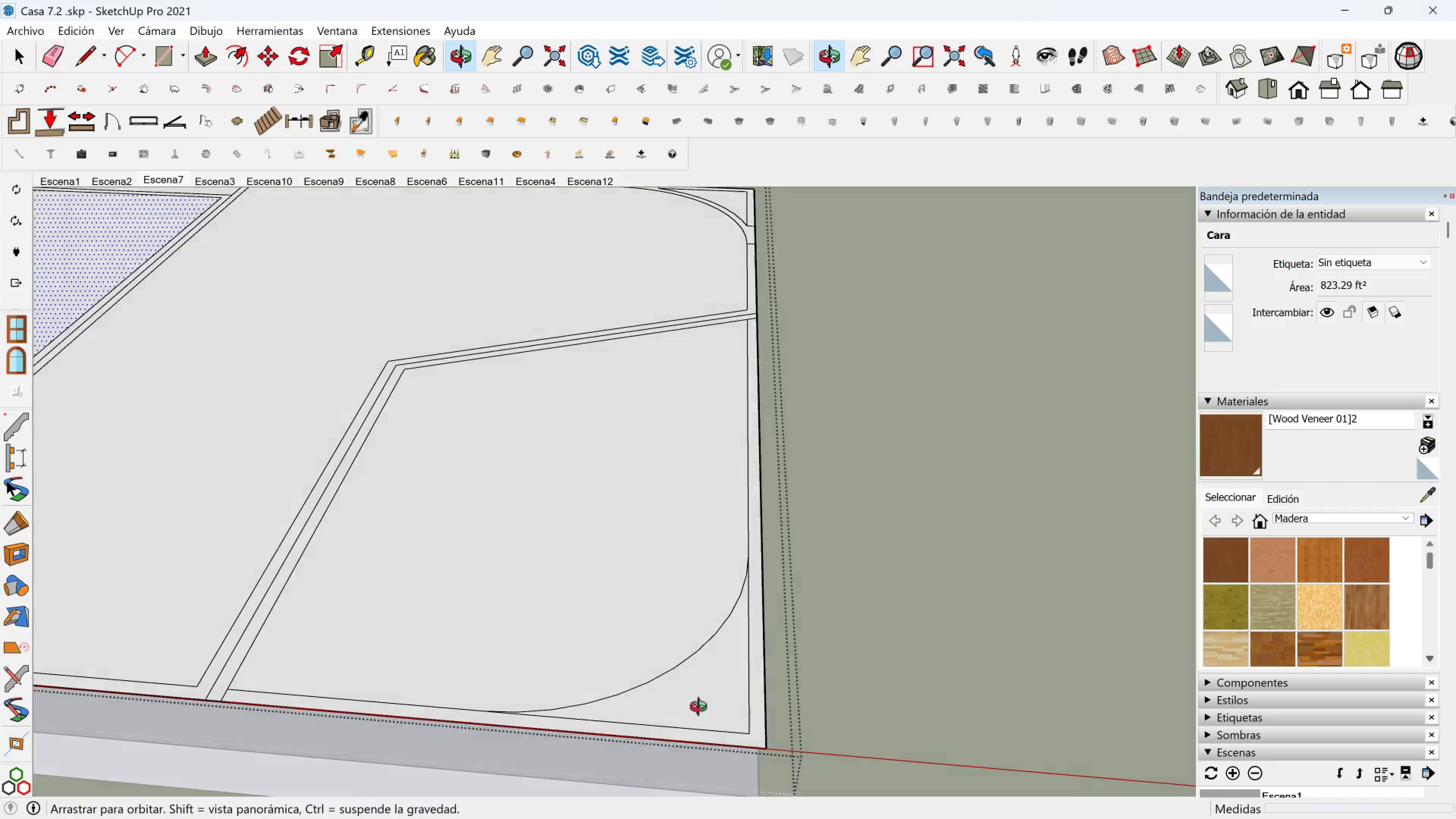 
key(Shift+ShiftLeft)
 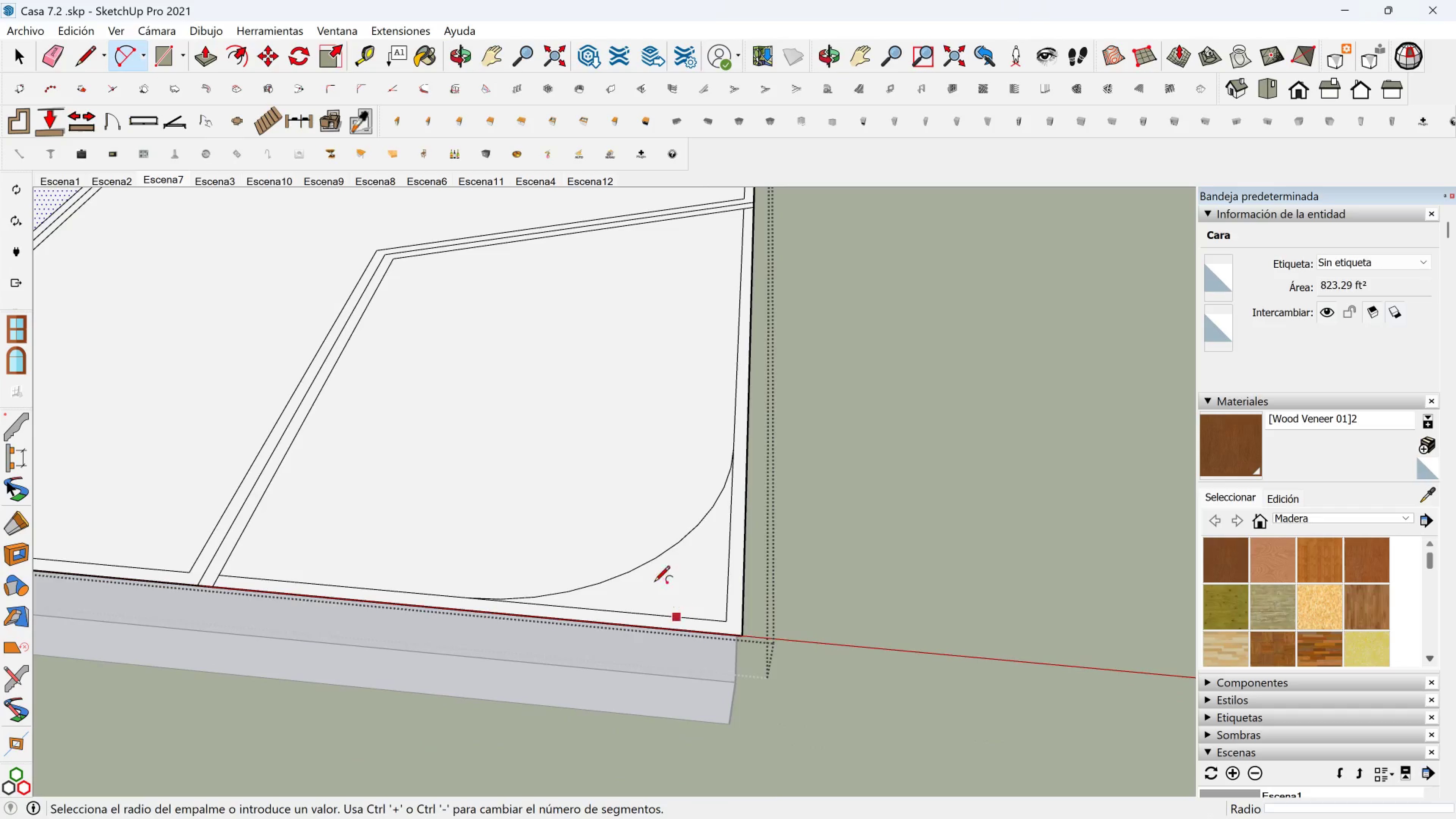 
scroll: coordinate [653, 570], scroll_direction: up, amount: 2.0
 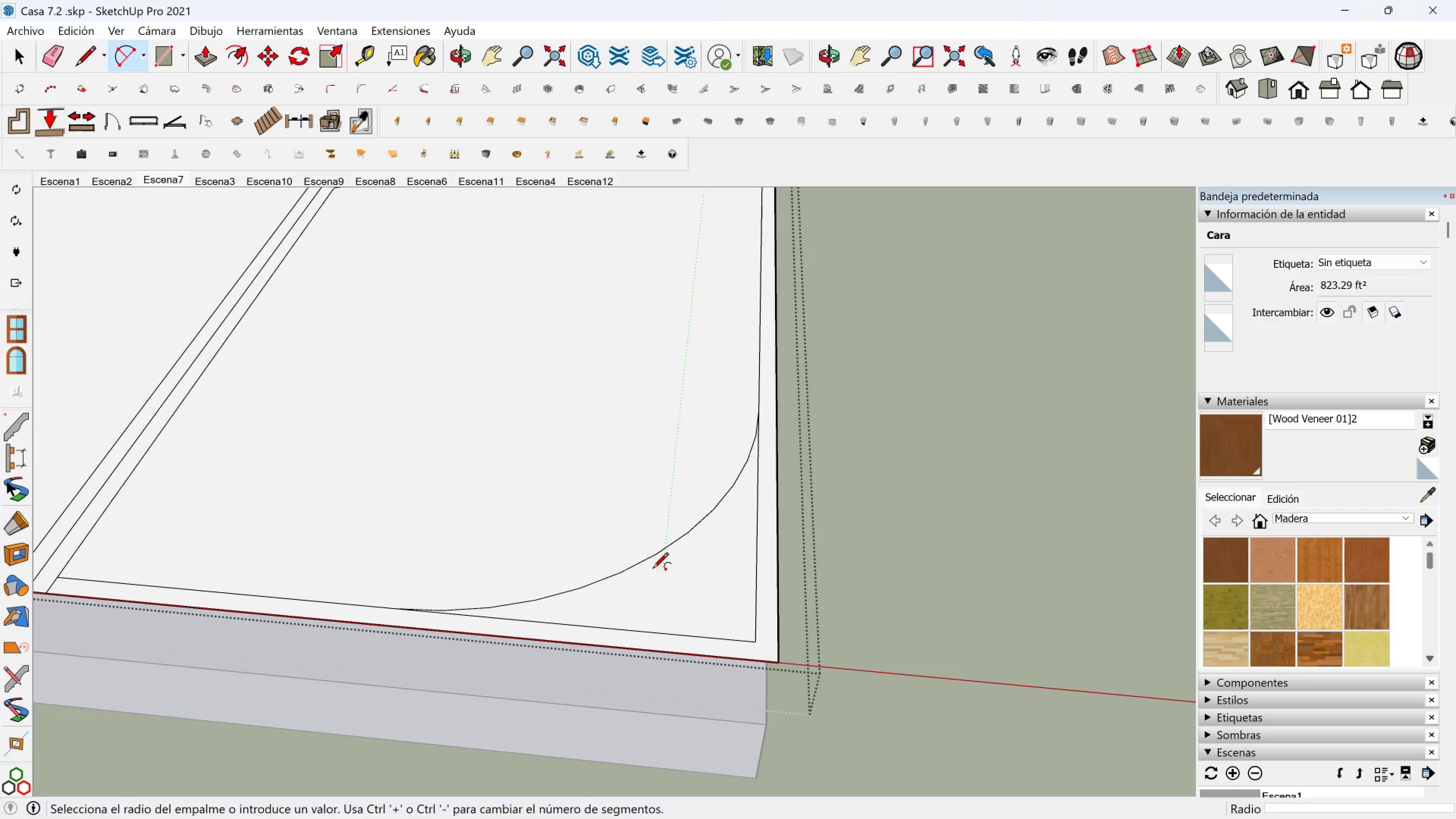 
key(Space)
 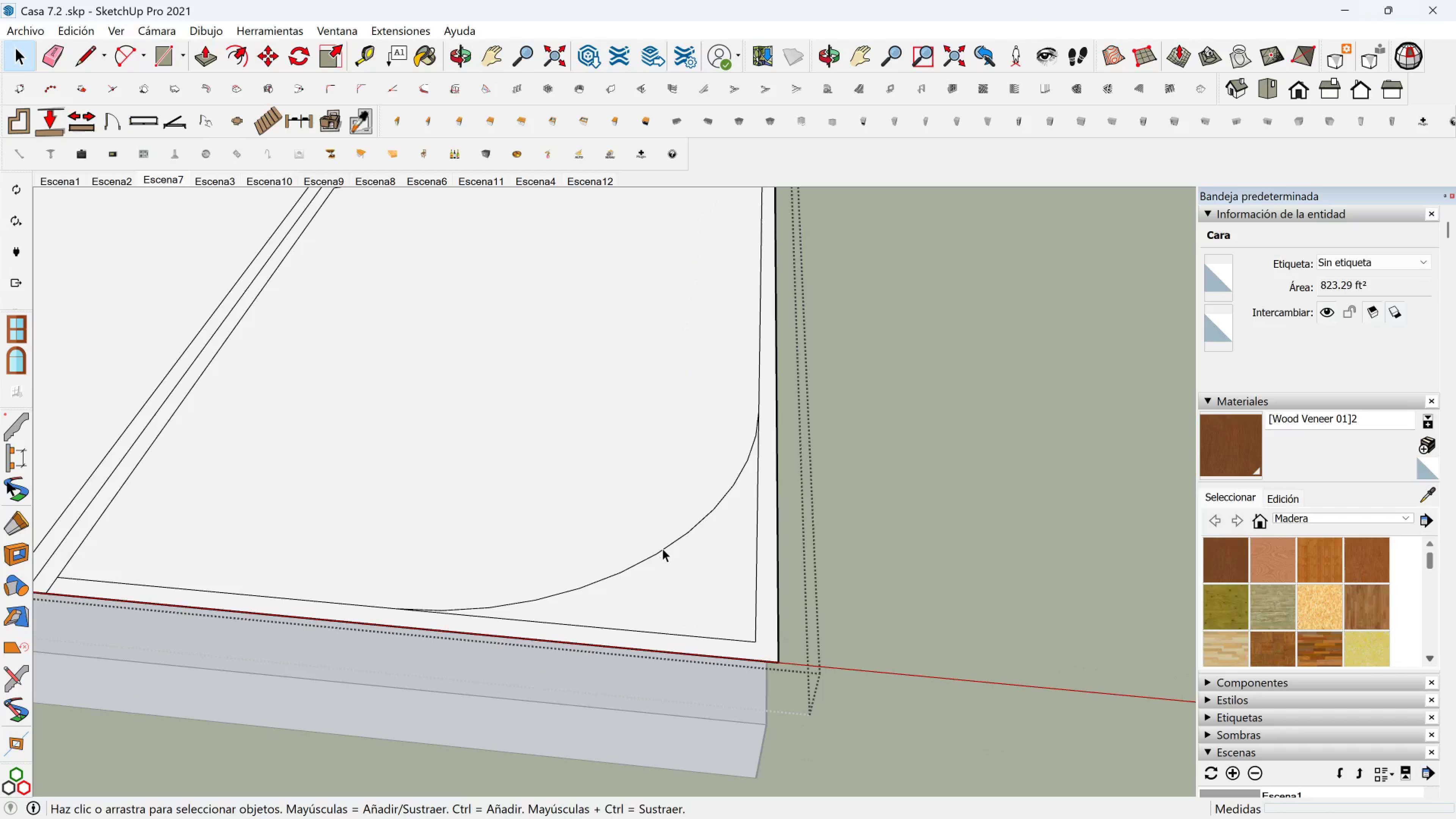 
left_click([662, 548])
 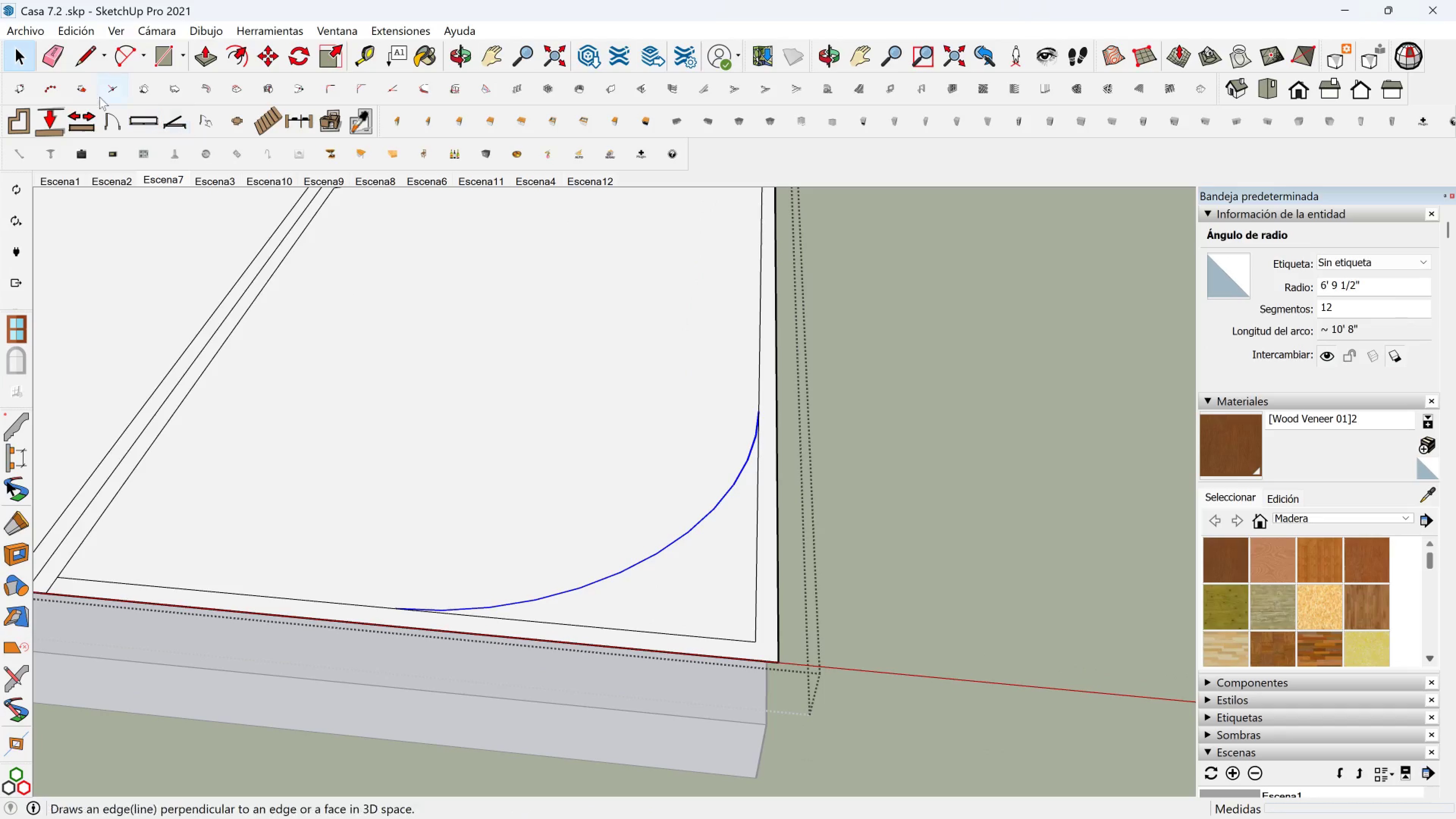 
left_click([70, 47])
 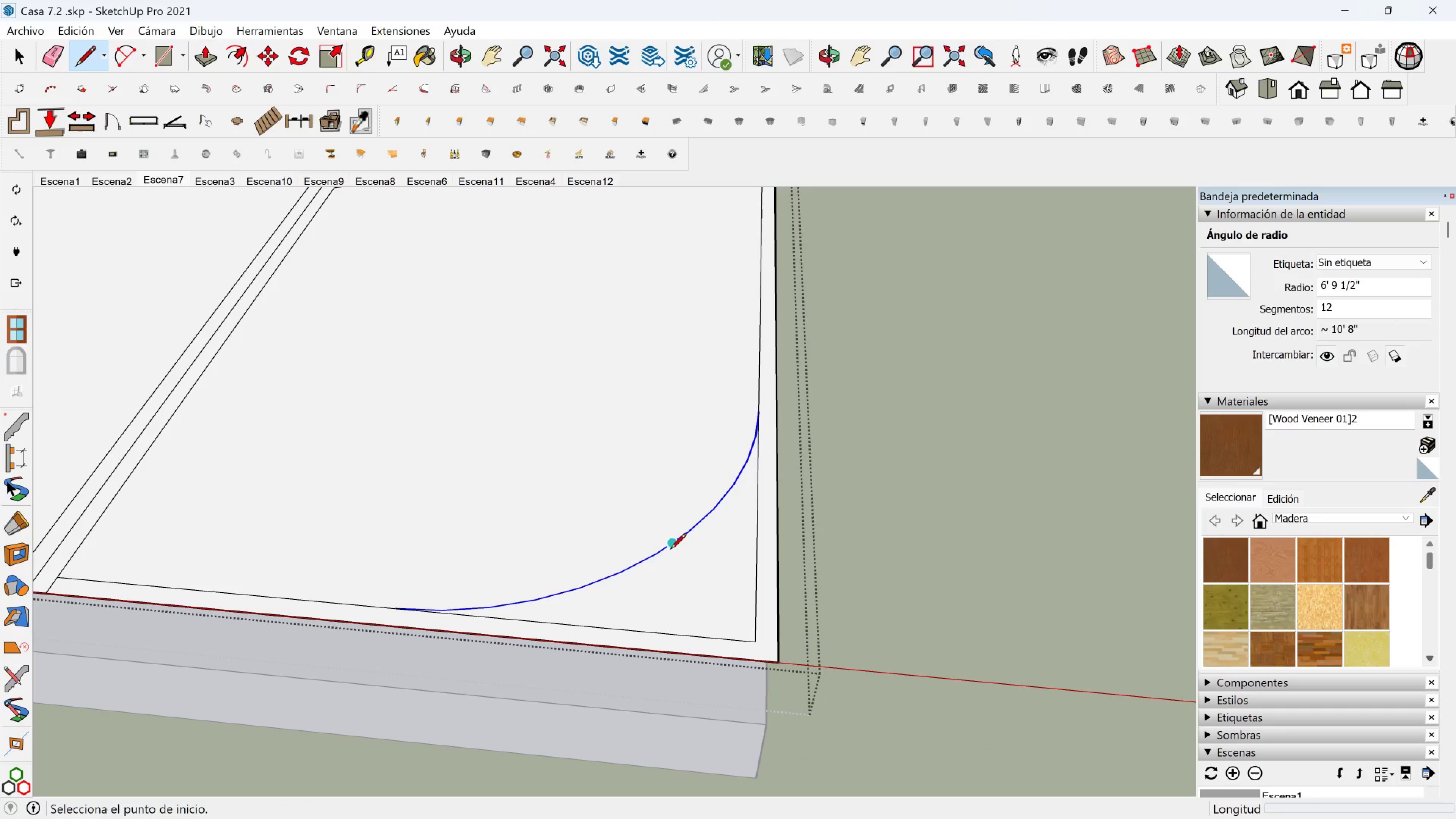 
left_click([669, 550])
 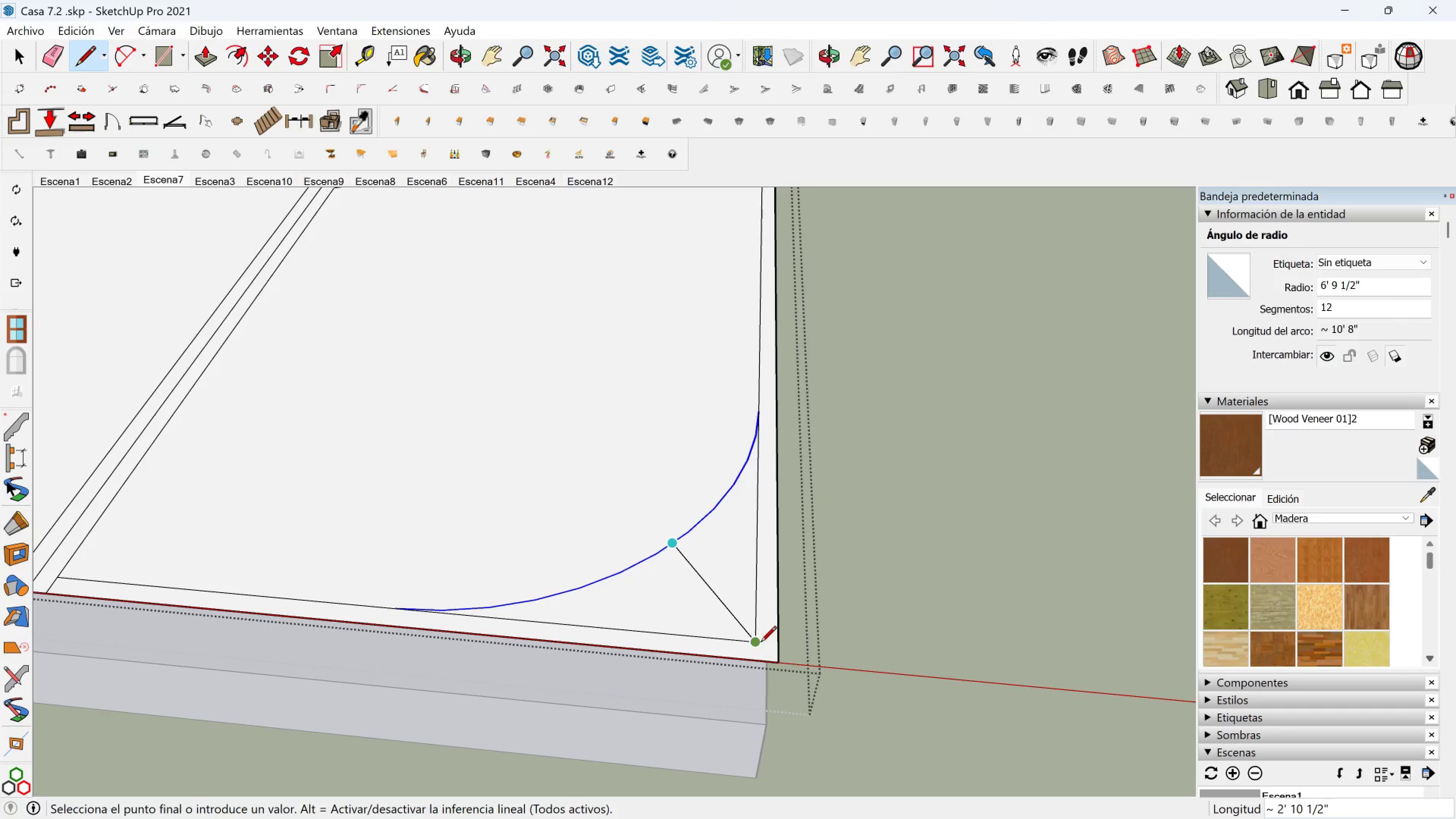 
left_click([759, 643])
 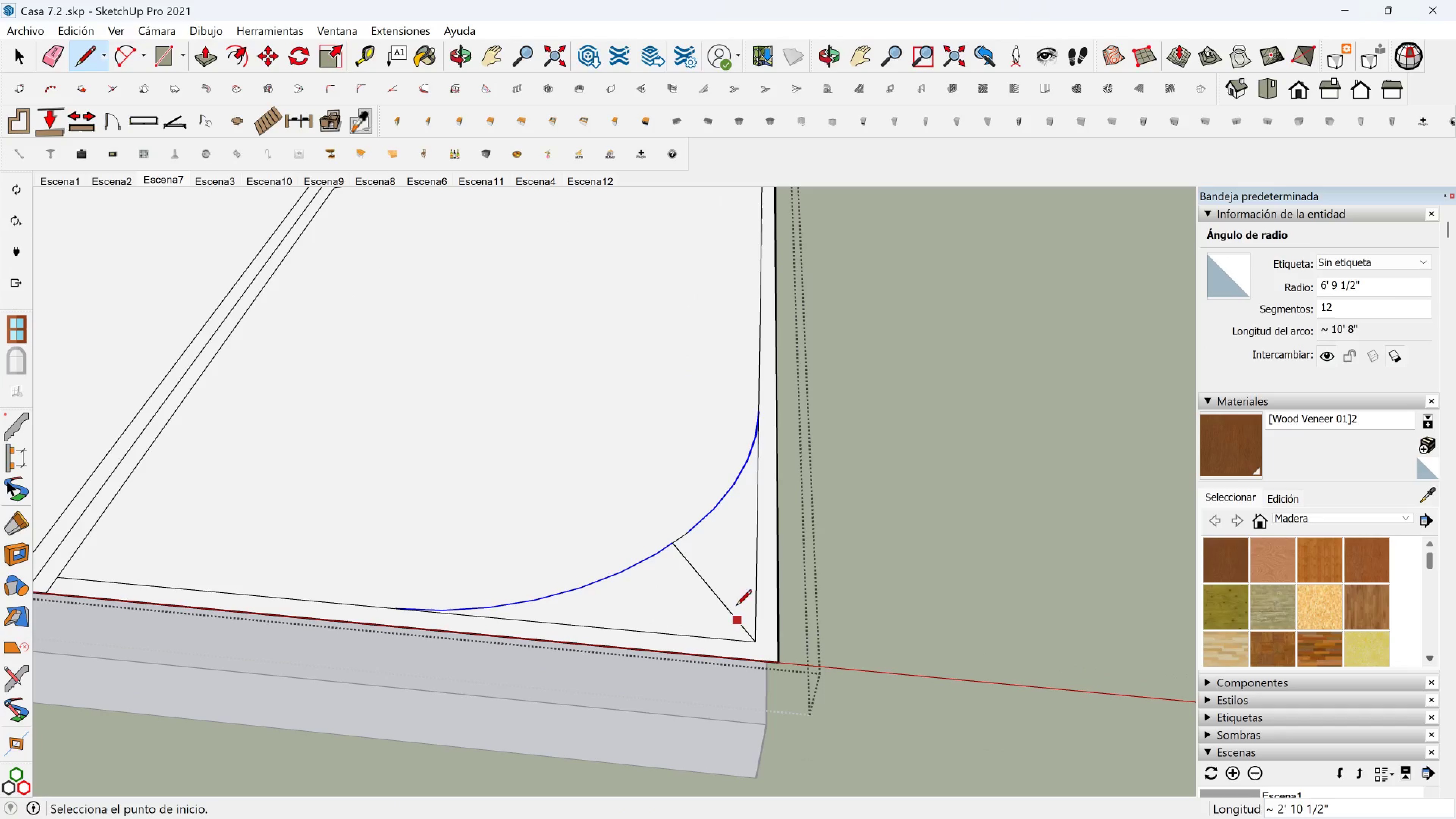 
key(Space)
 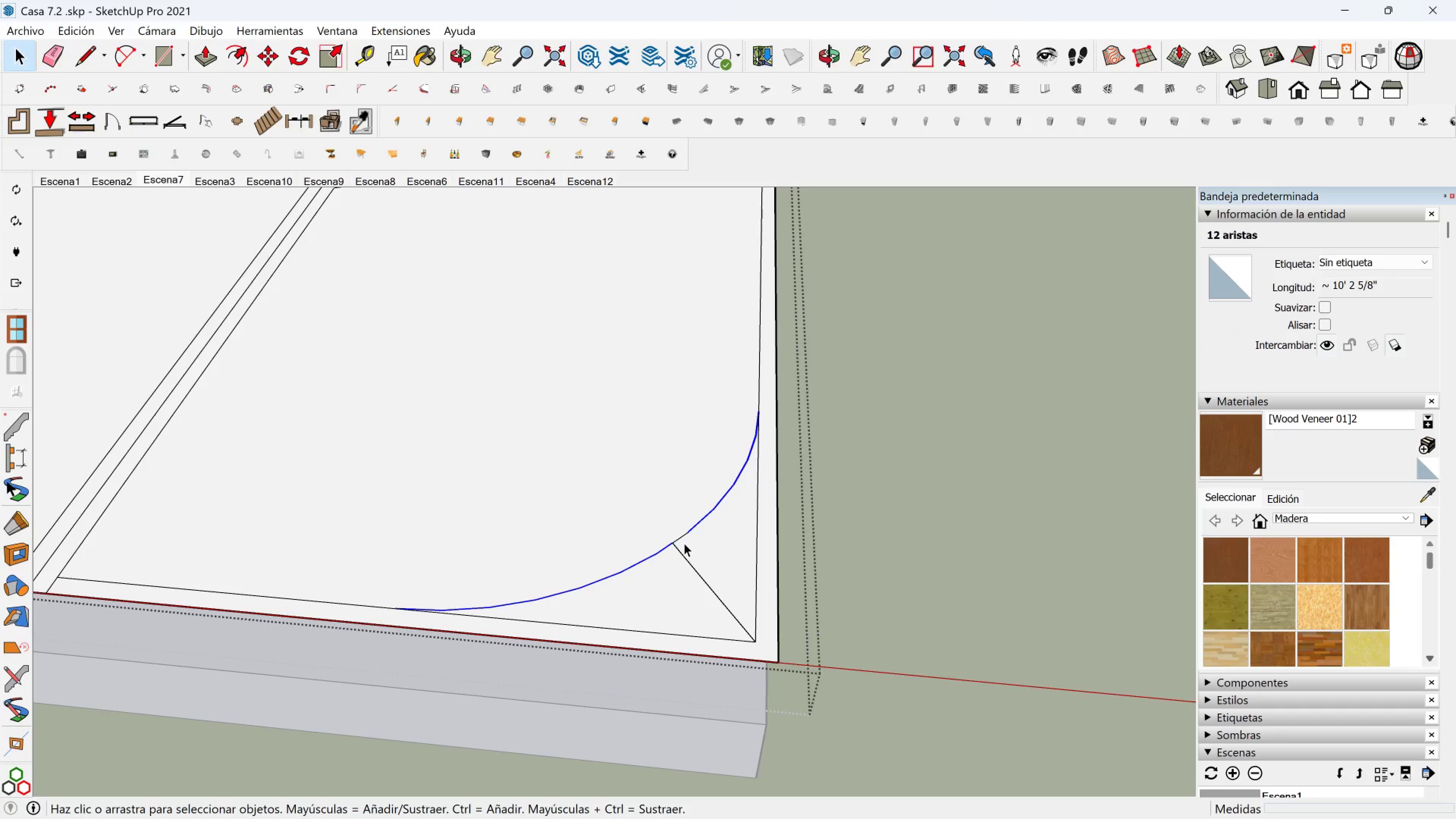 
scroll: coordinate [681, 541], scroll_direction: up, amount: 1.0
 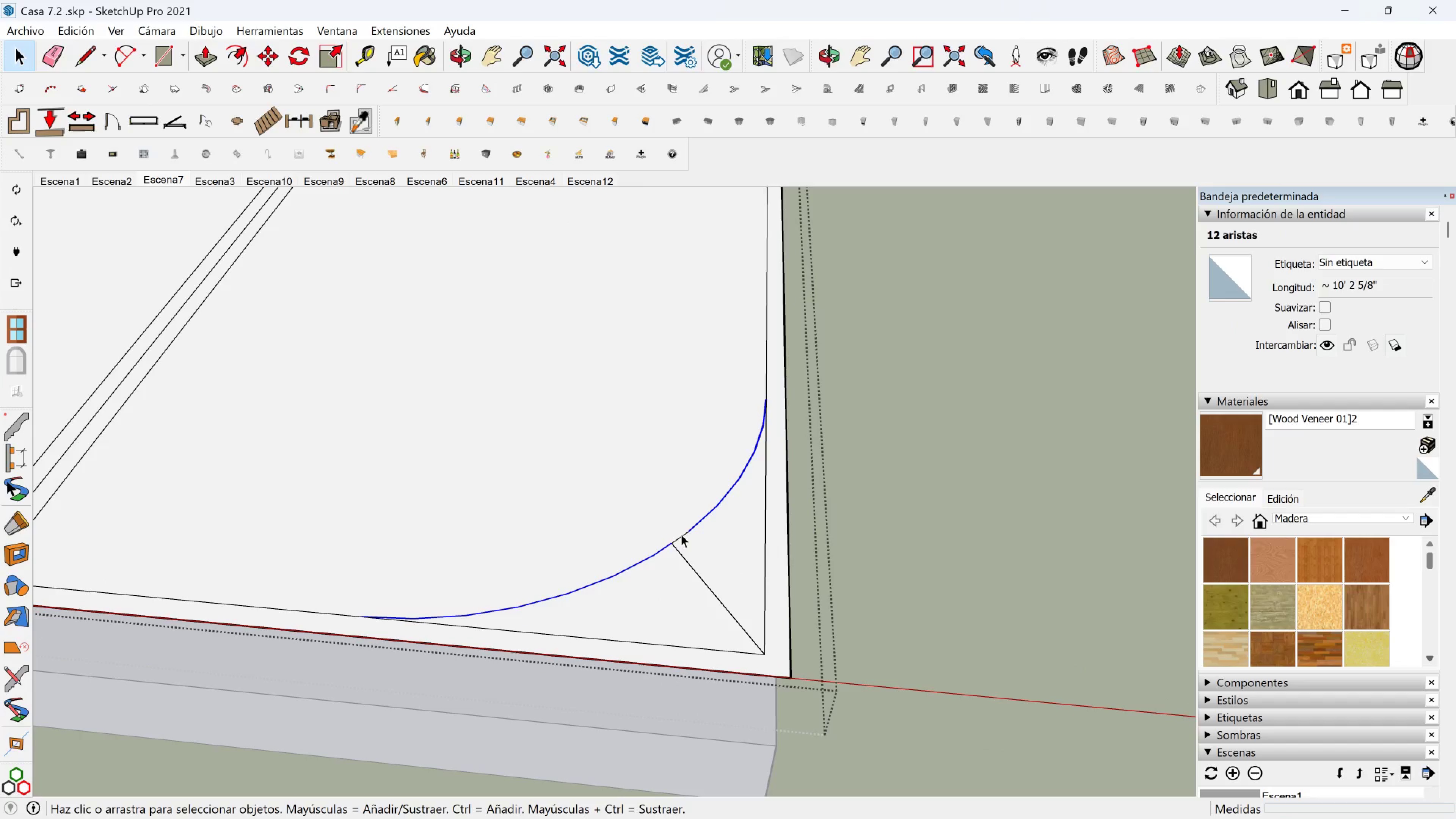 
hold_key(key=ControlLeft, duration=0.31)
left_click([681, 535])
 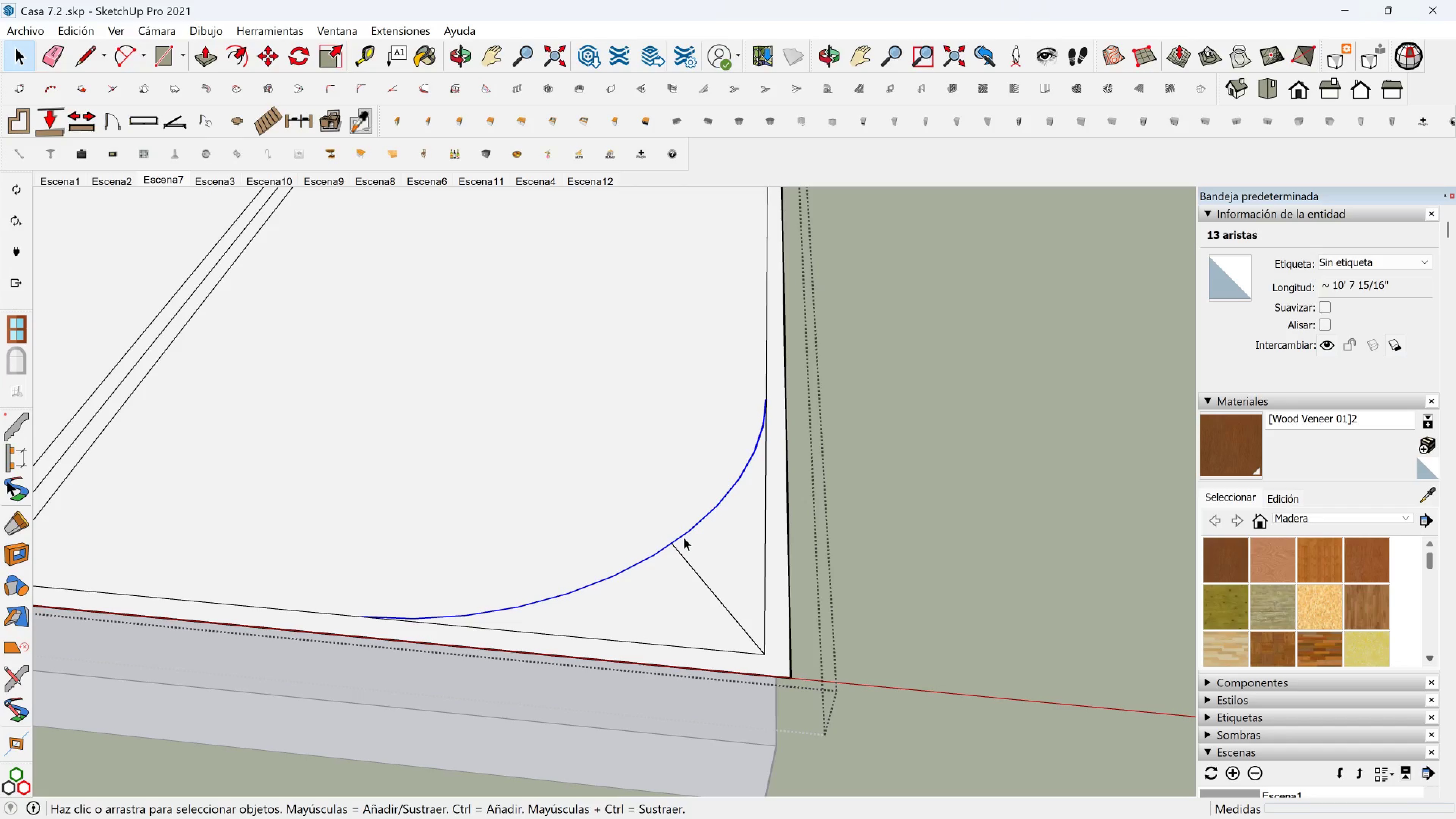 
key(M)
 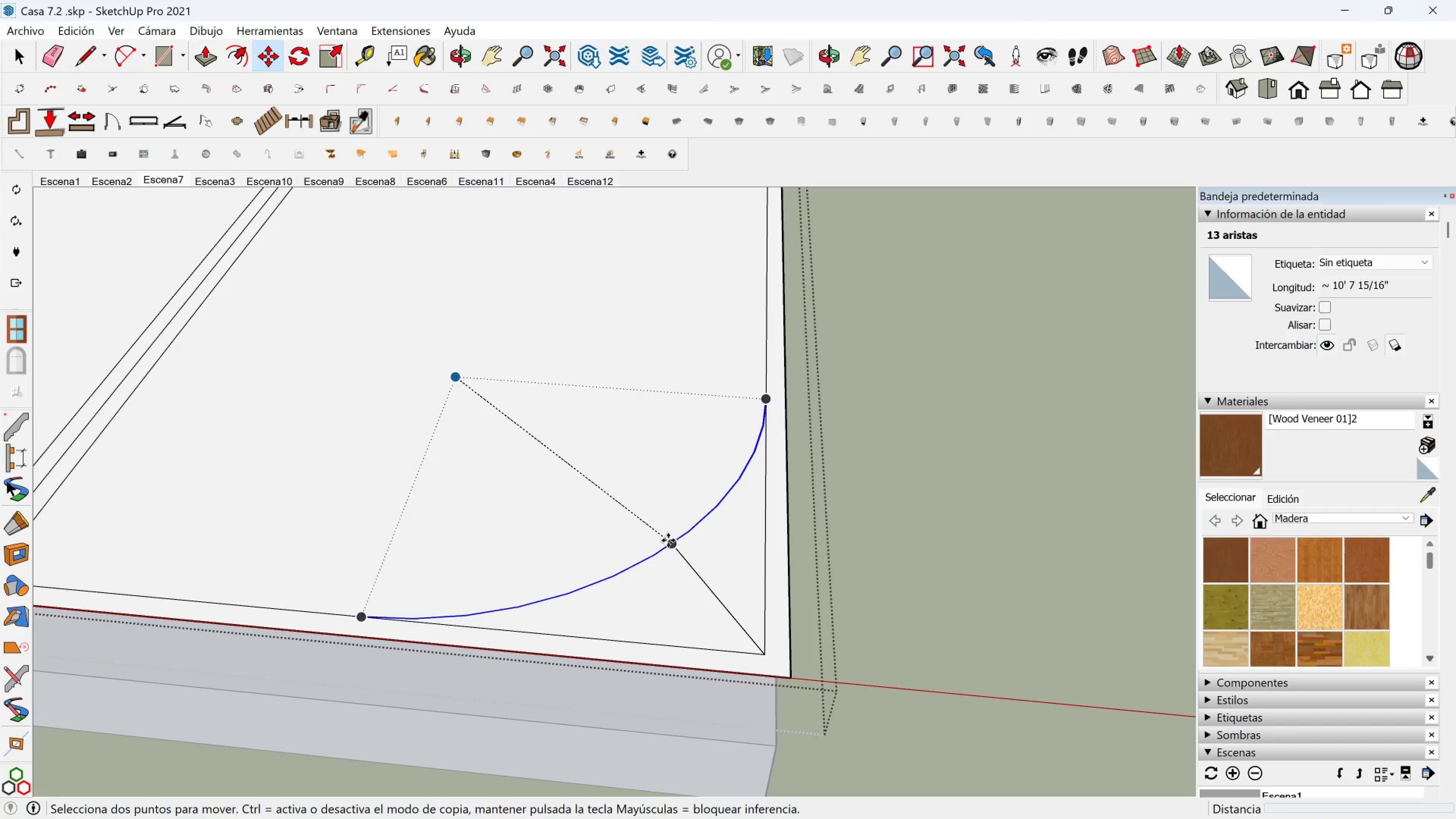 
key(Control+ControlLeft)
 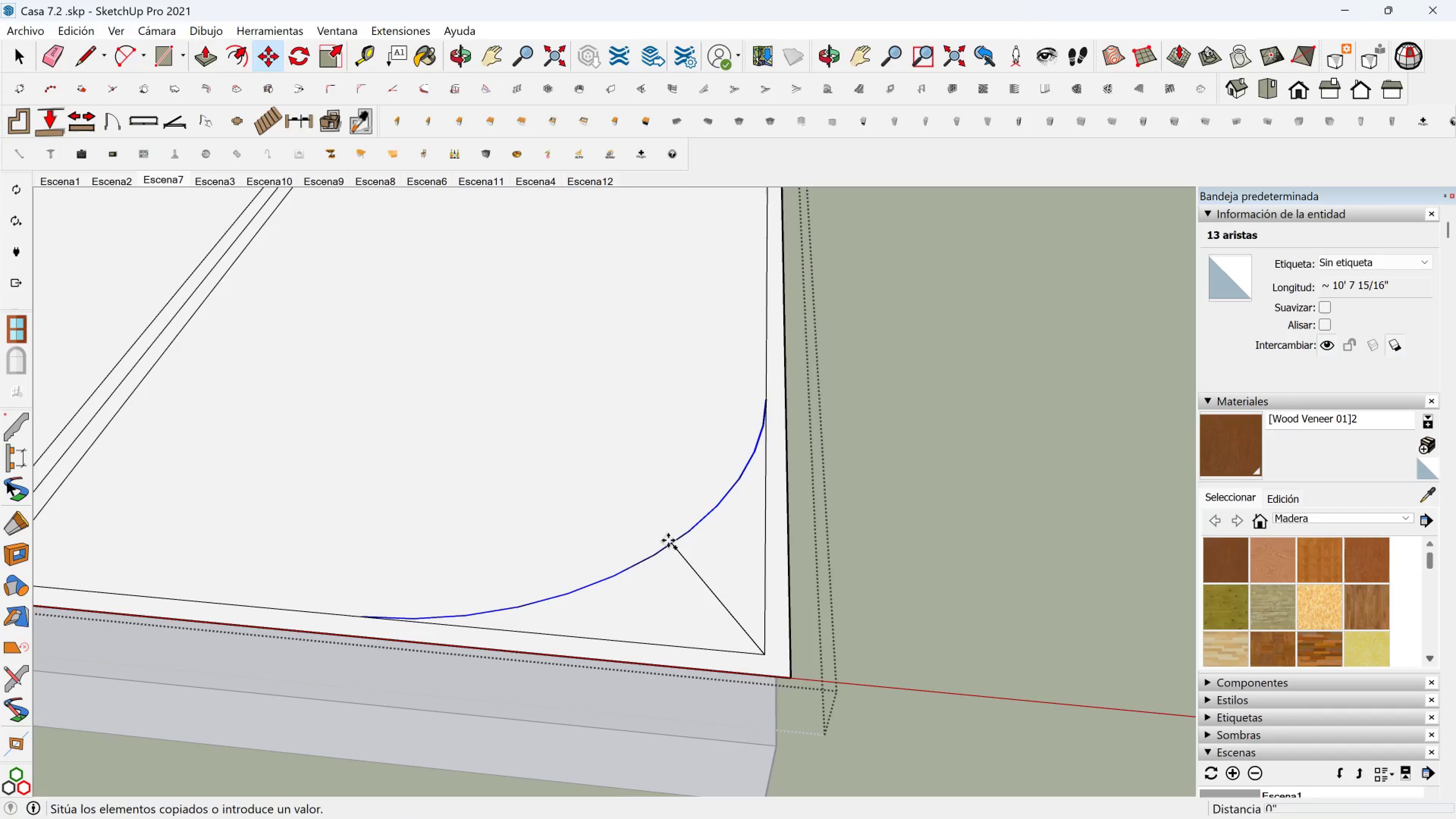 
left_click([668, 540])
 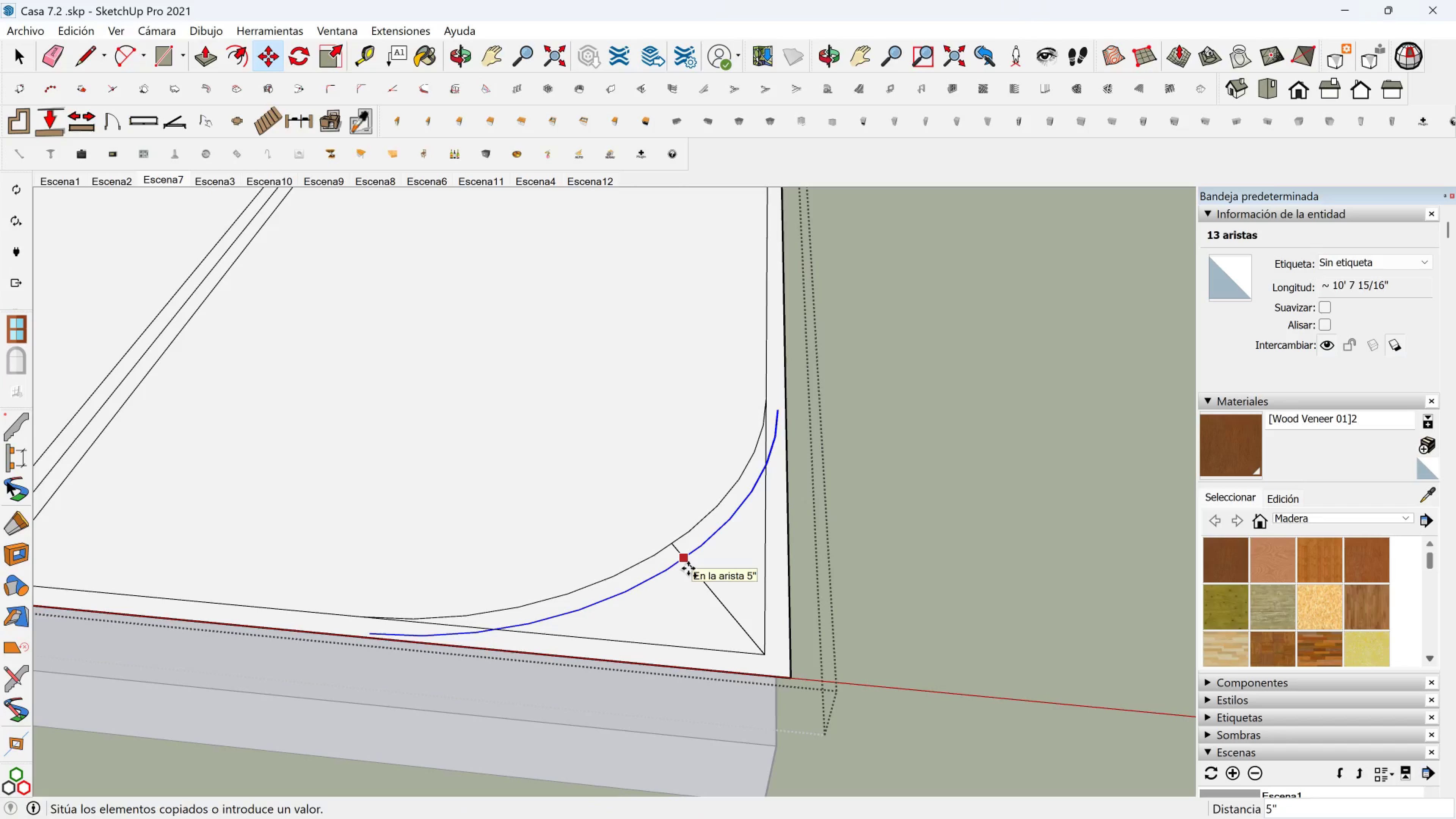 
left_click([688, 568])
 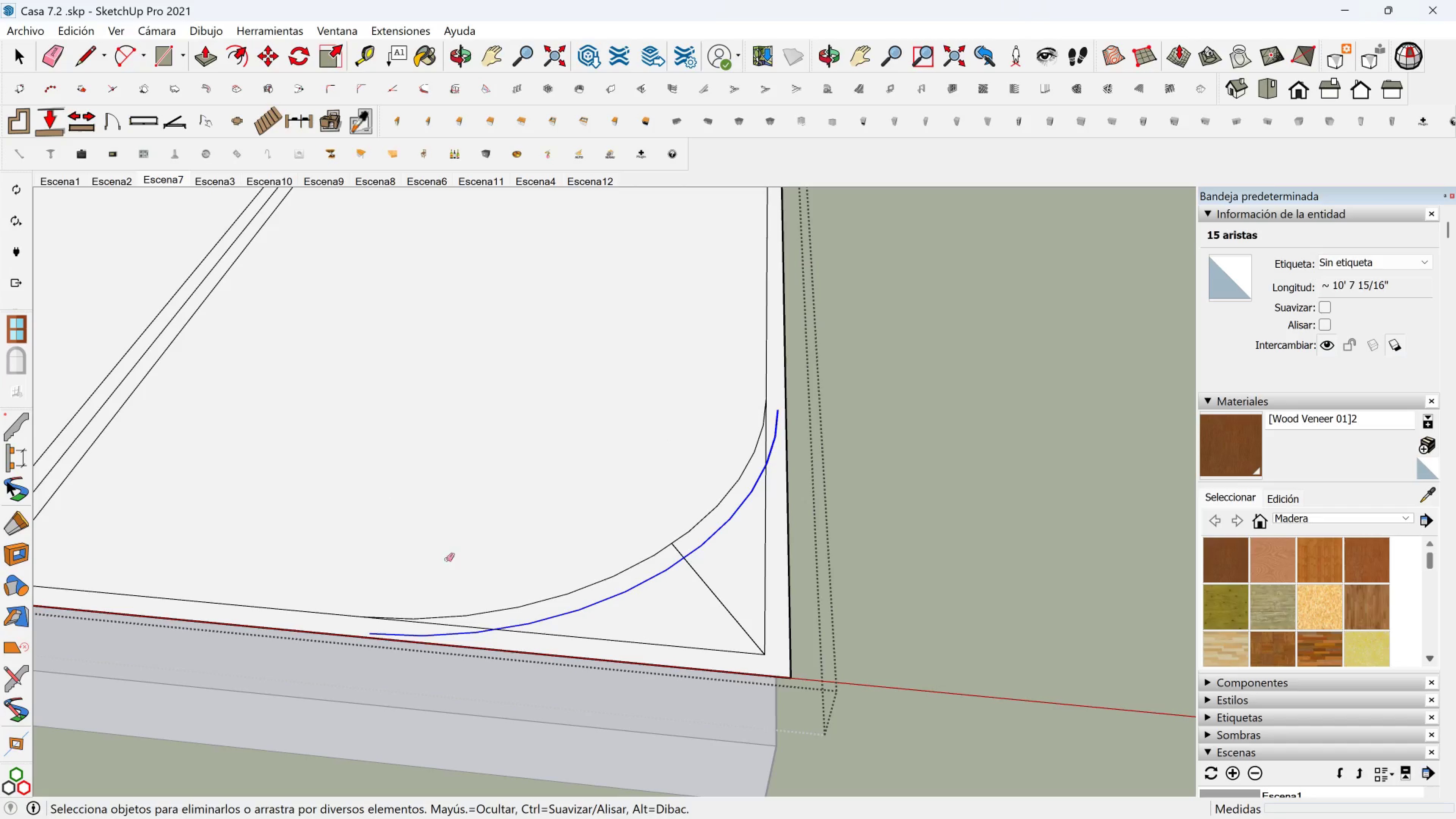 
left_click([468, 634])
 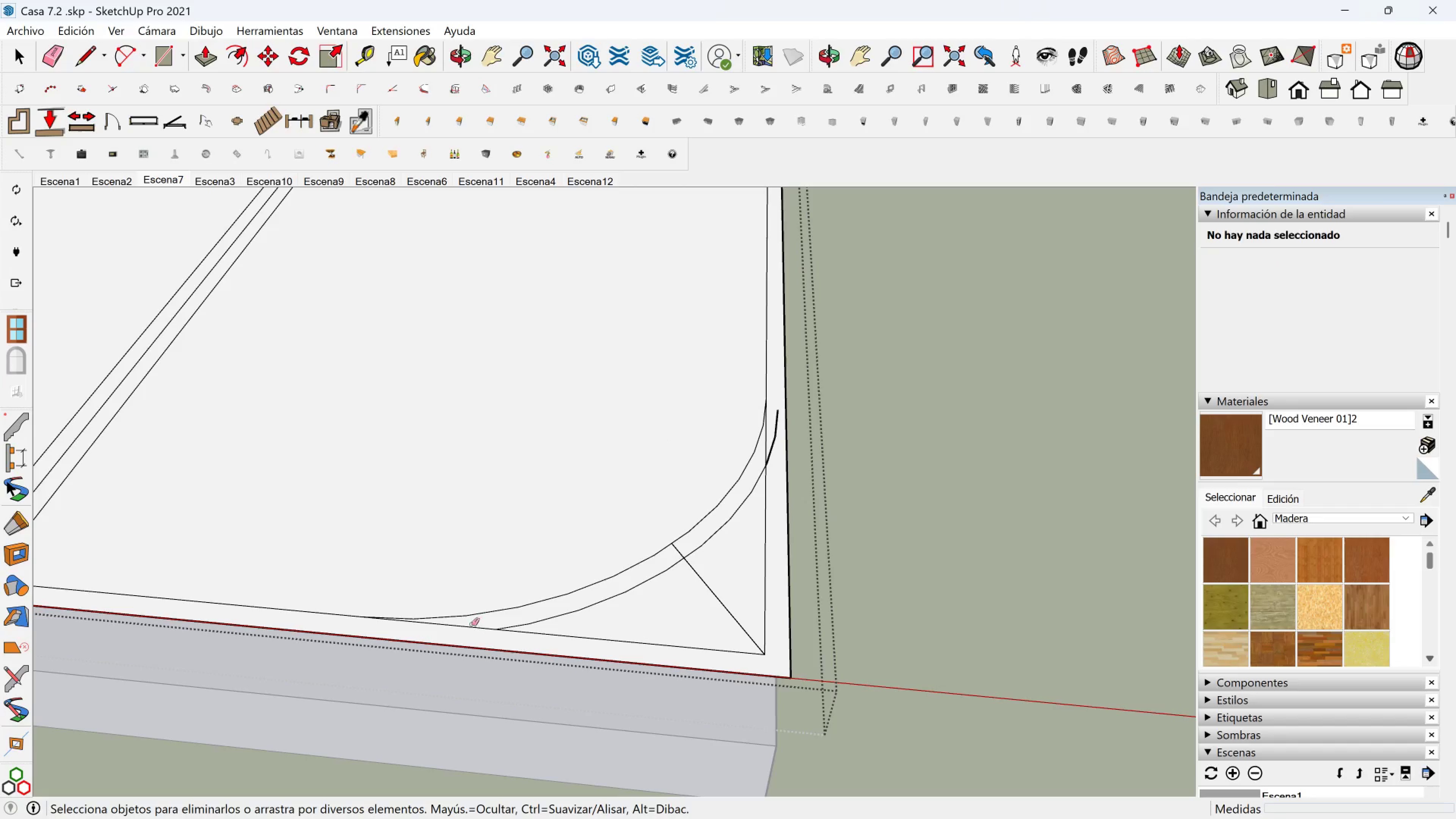 
left_click([471, 624])
 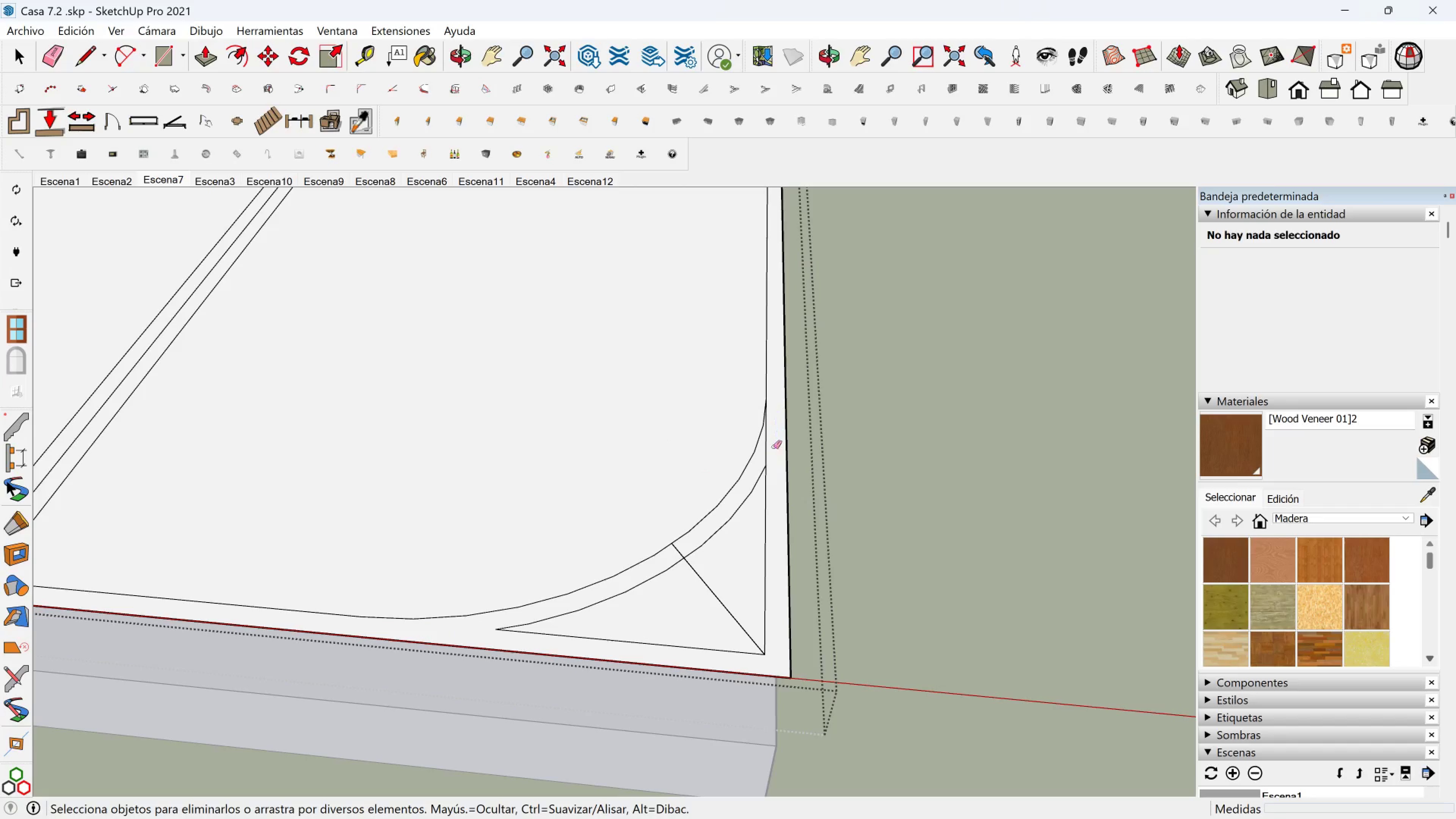 
double_click([767, 447])
 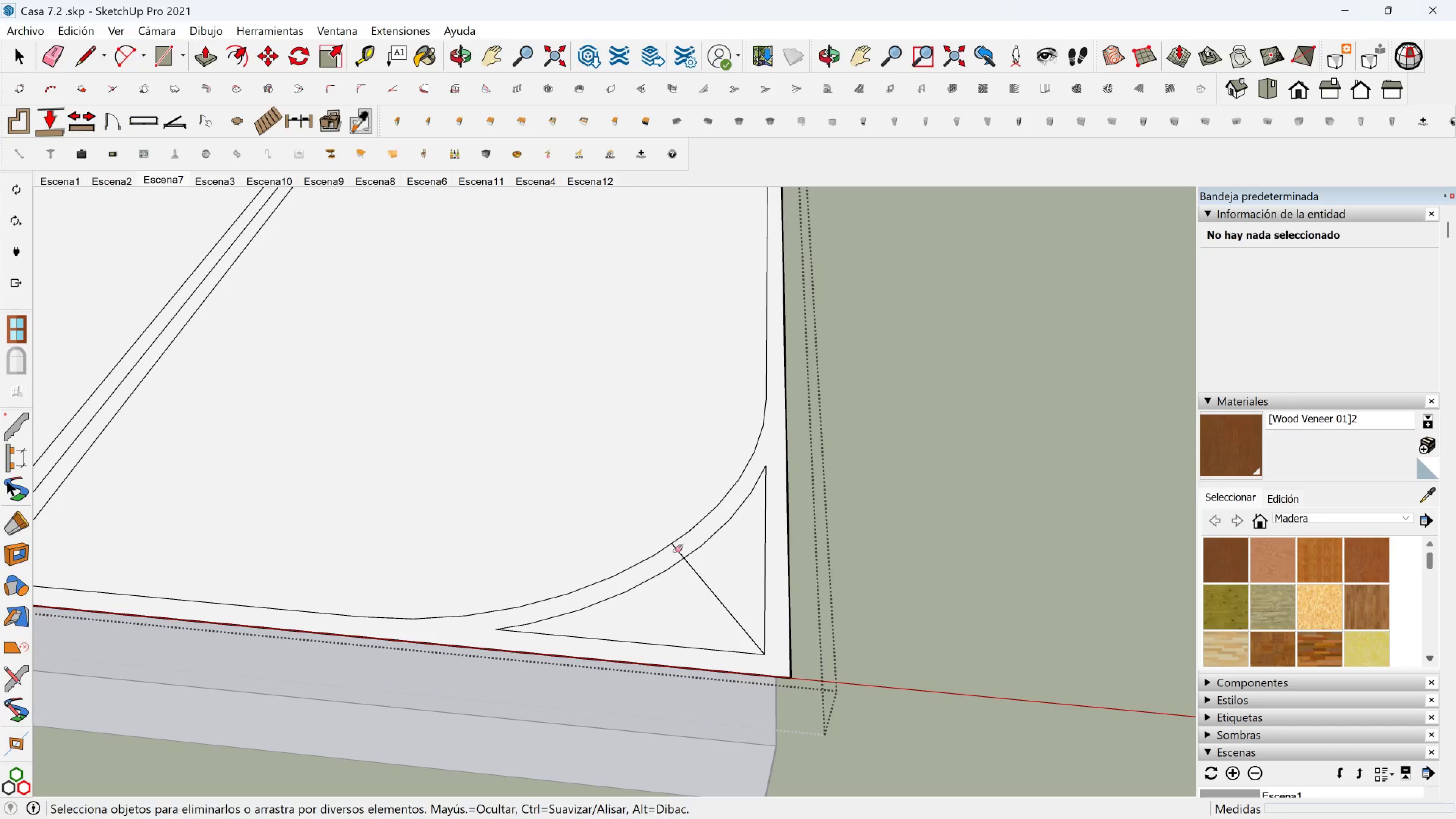 
left_click_drag(start_coordinate=[673, 554], to_coordinate=[674, 551])
 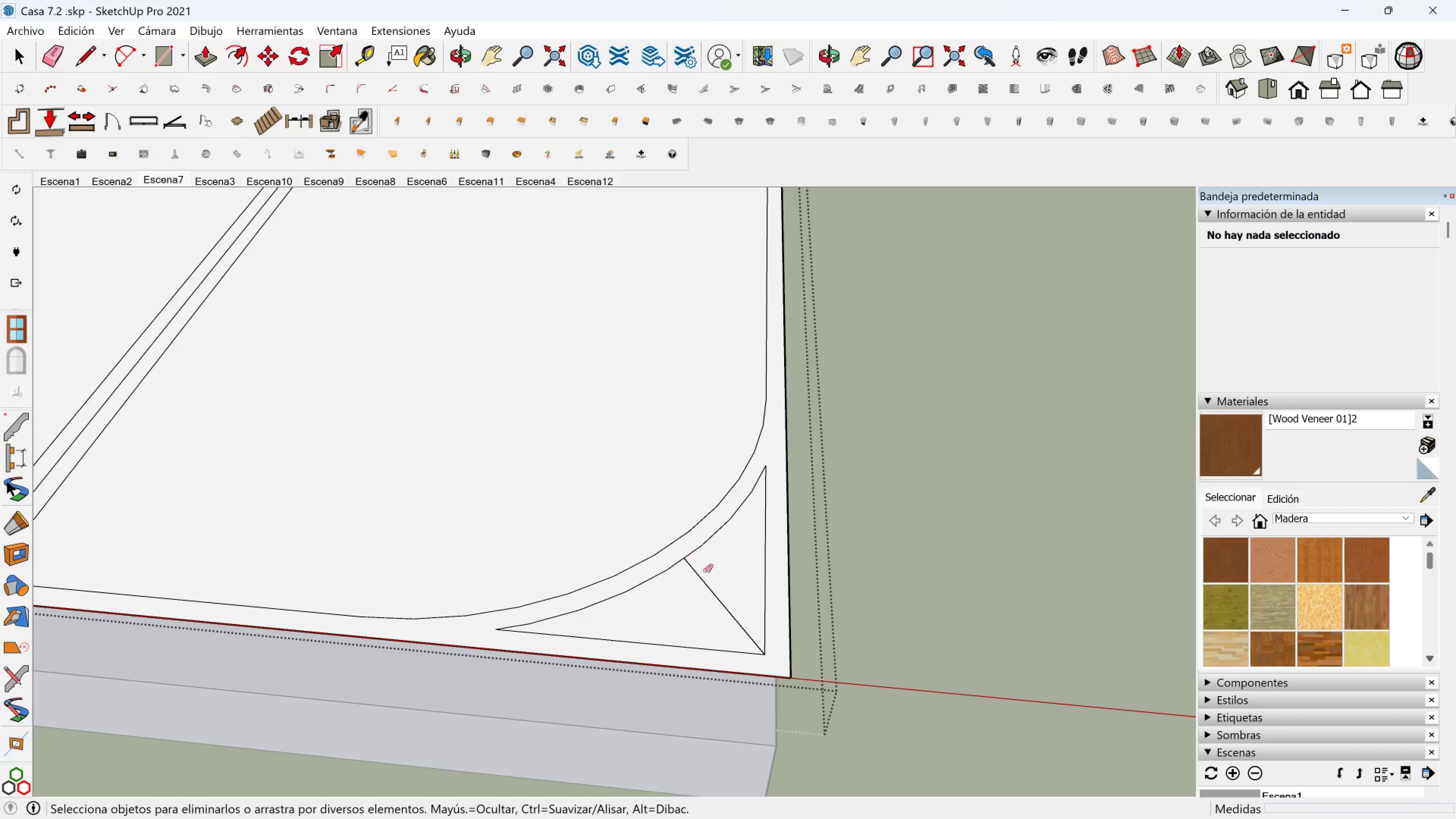 
left_click_drag(start_coordinate=[709, 576], to_coordinate=[704, 592])
 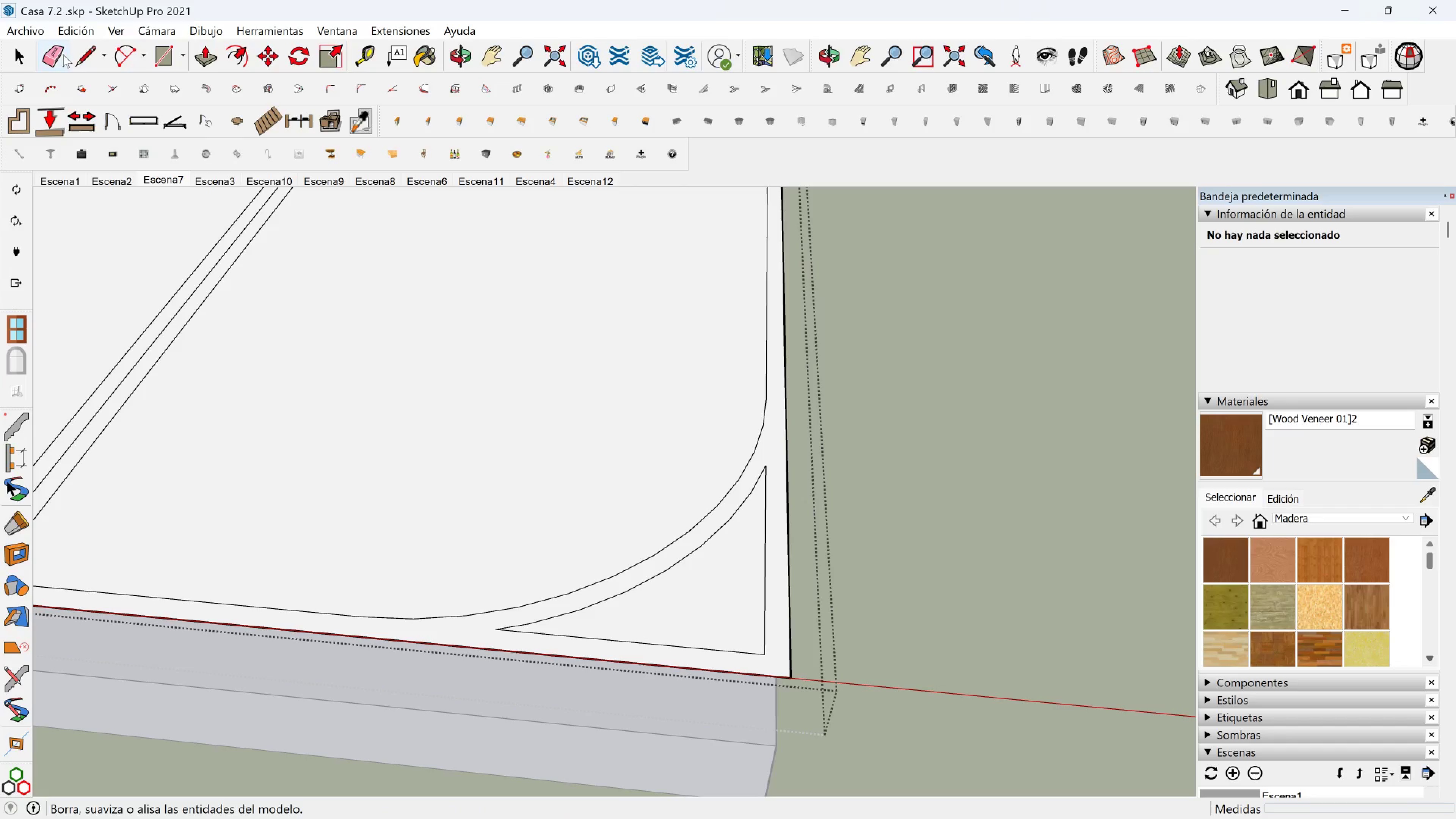 
left_click([83, 52])
 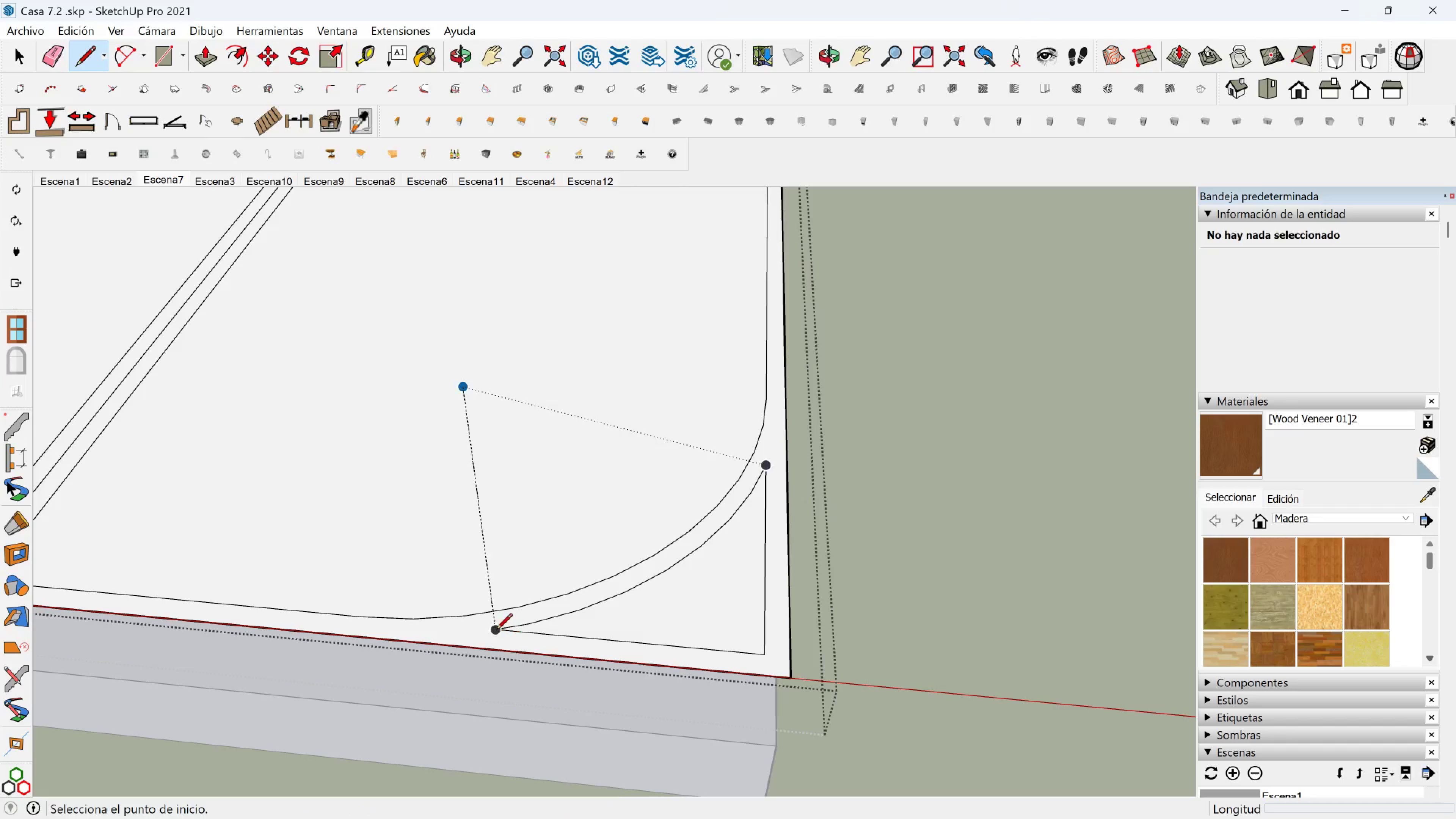 
left_click([496, 631])
 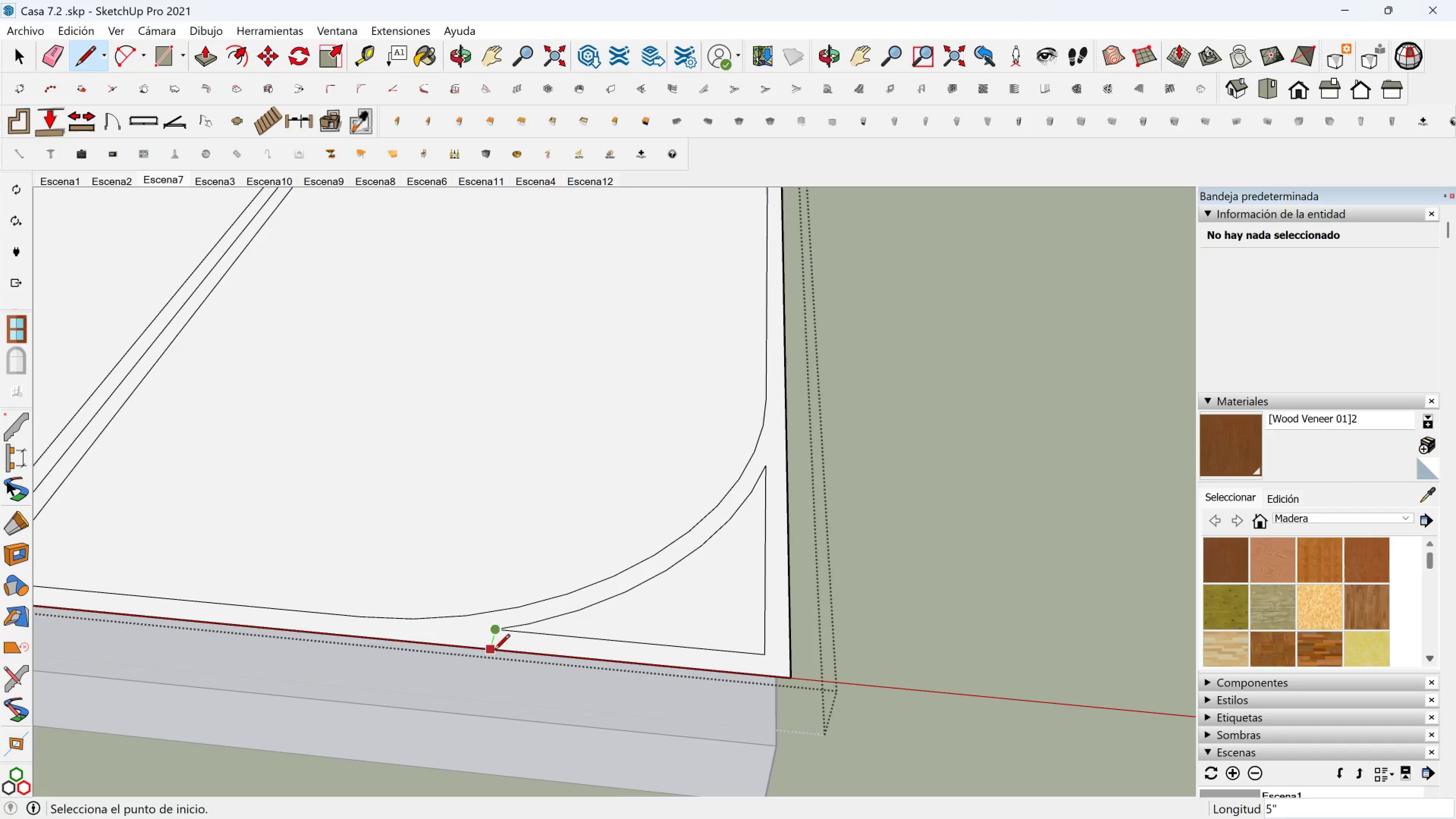 
left_click([494, 651])
 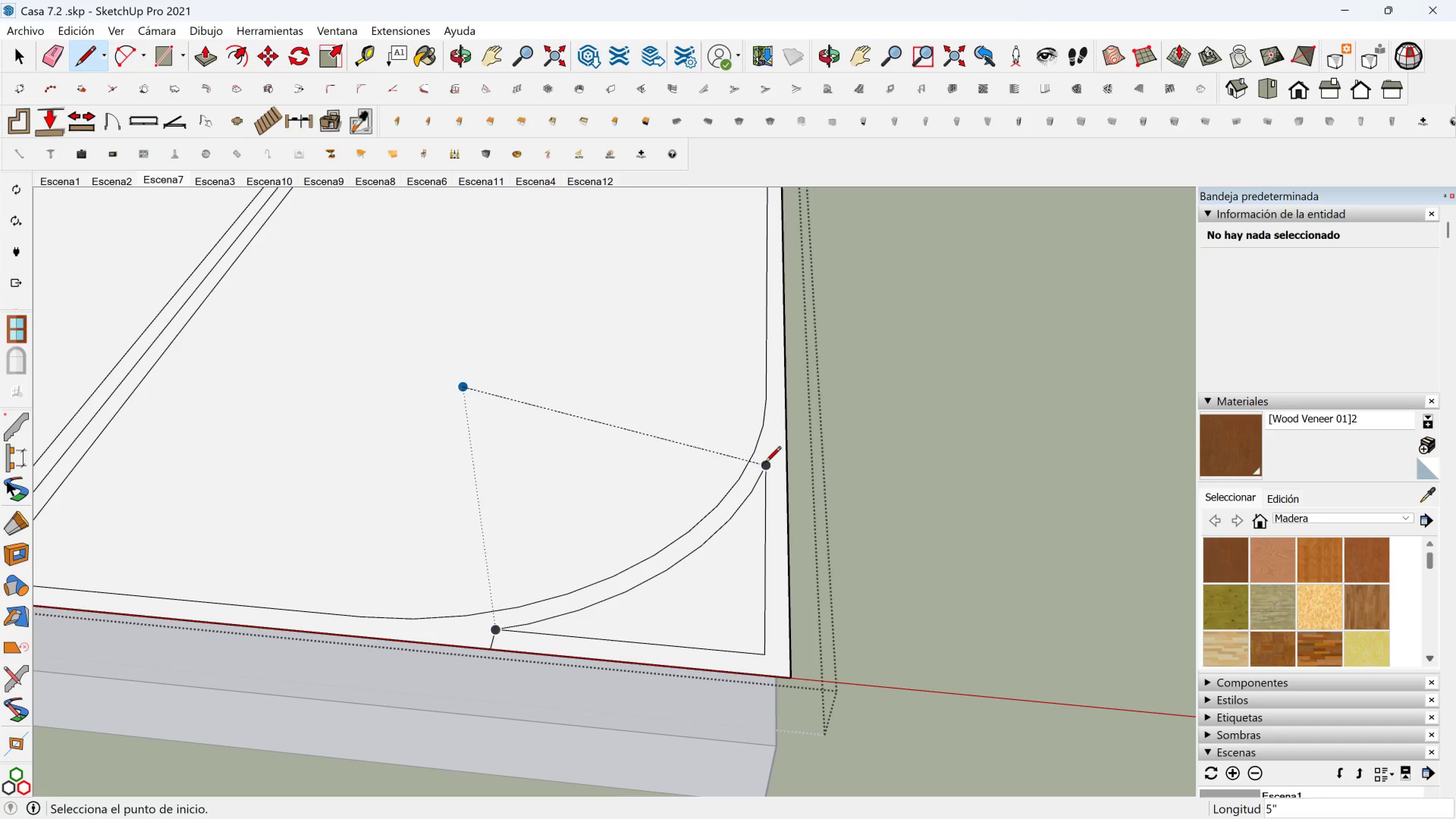 
left_click([765, 463])
 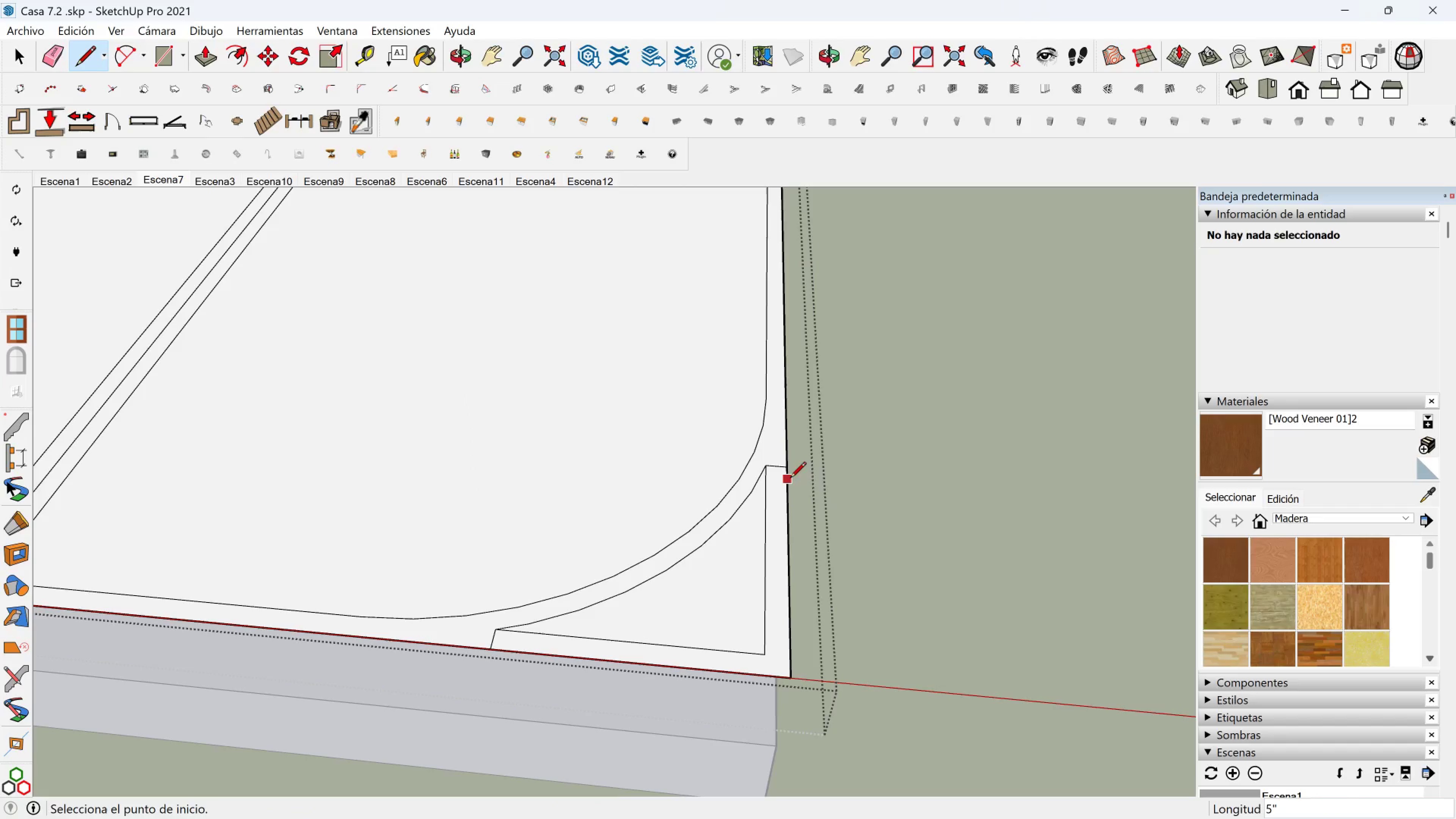 
scroll: coordinate [624, 518], scroll_direction: down, amount: 6.0
 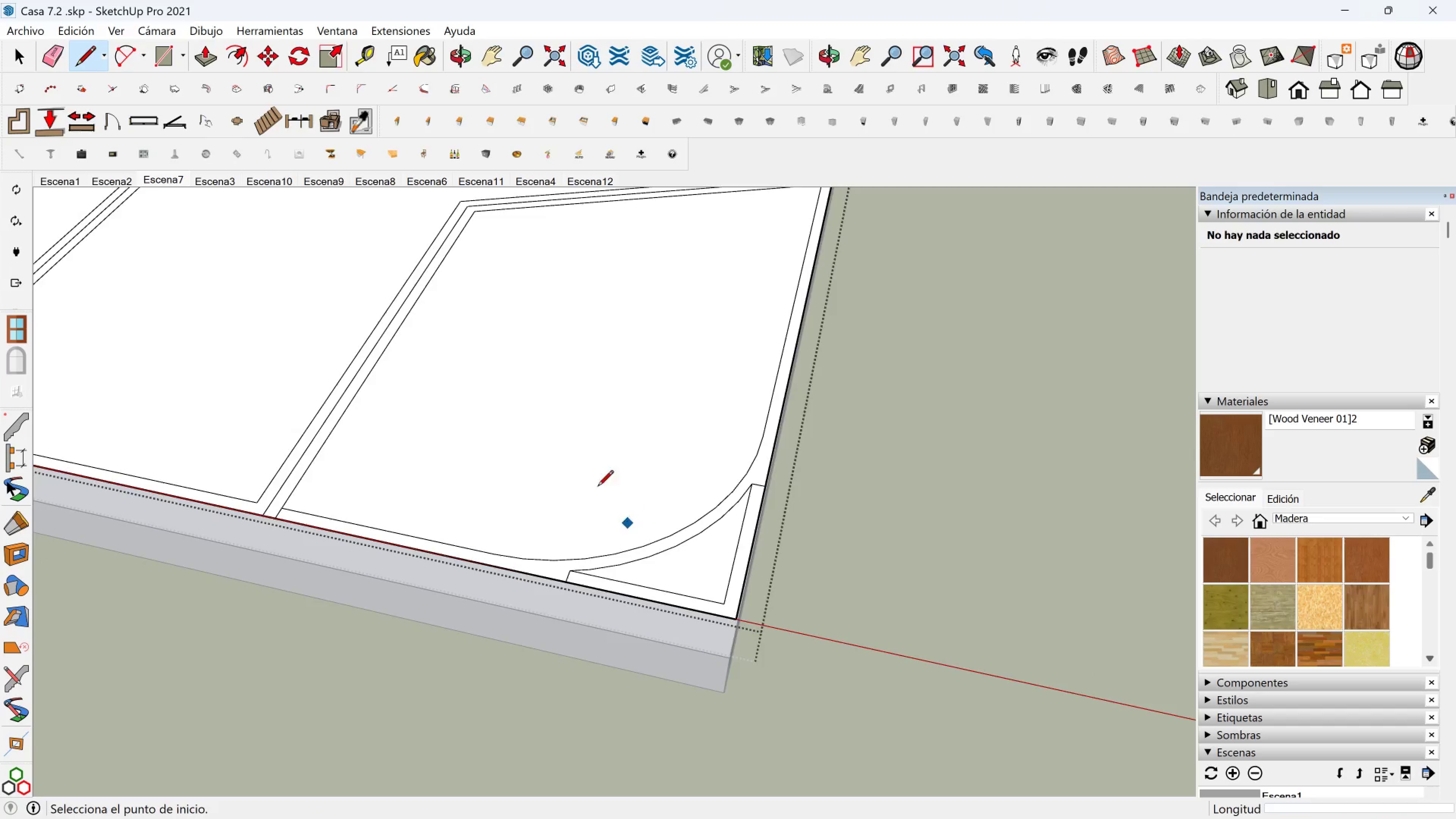 
hold_key(key=ShiftLeft, duration=0.44)
 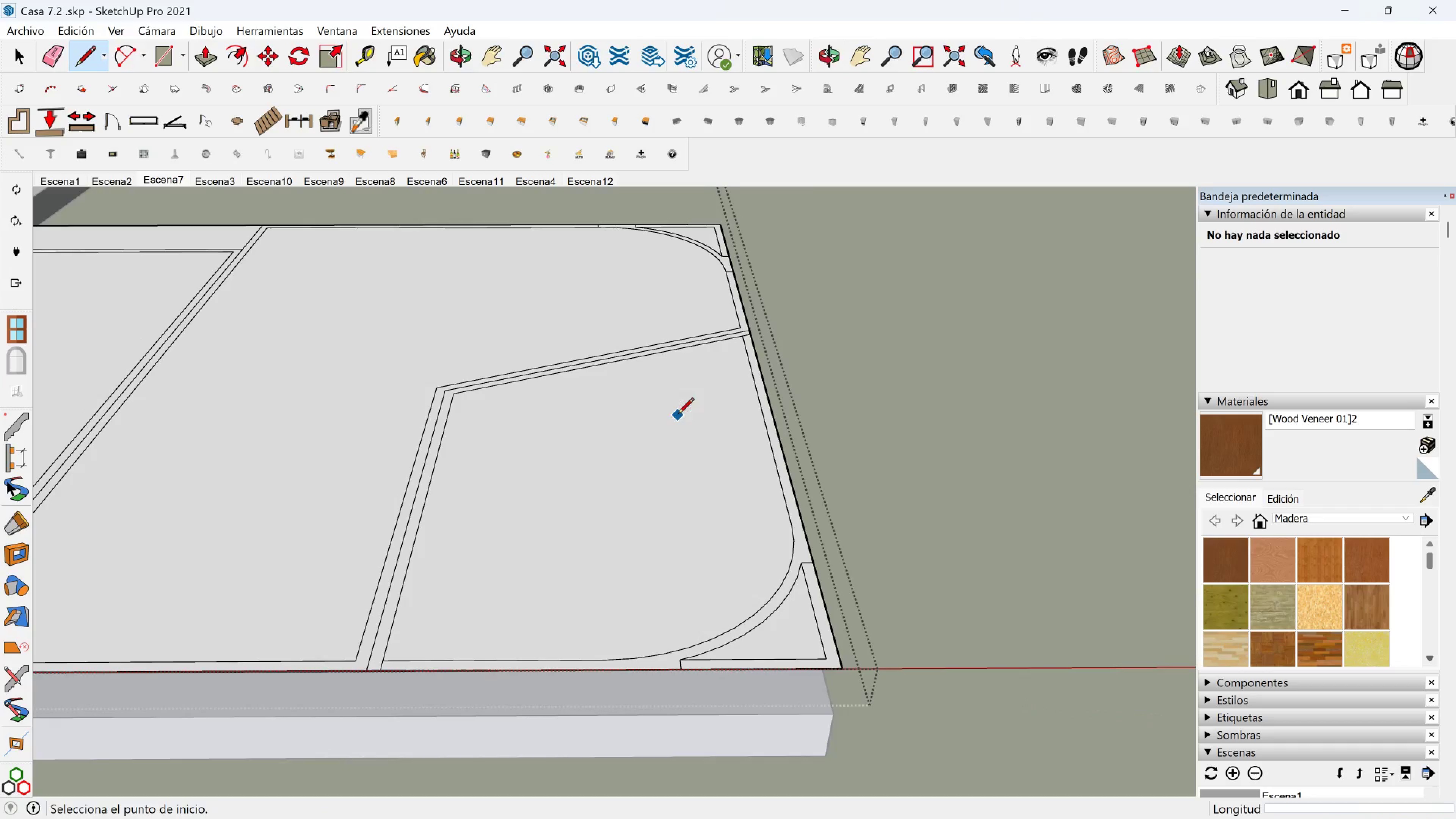 
scroll: coordinate [692, 471], scroll_direction: down, amount: 3.0
 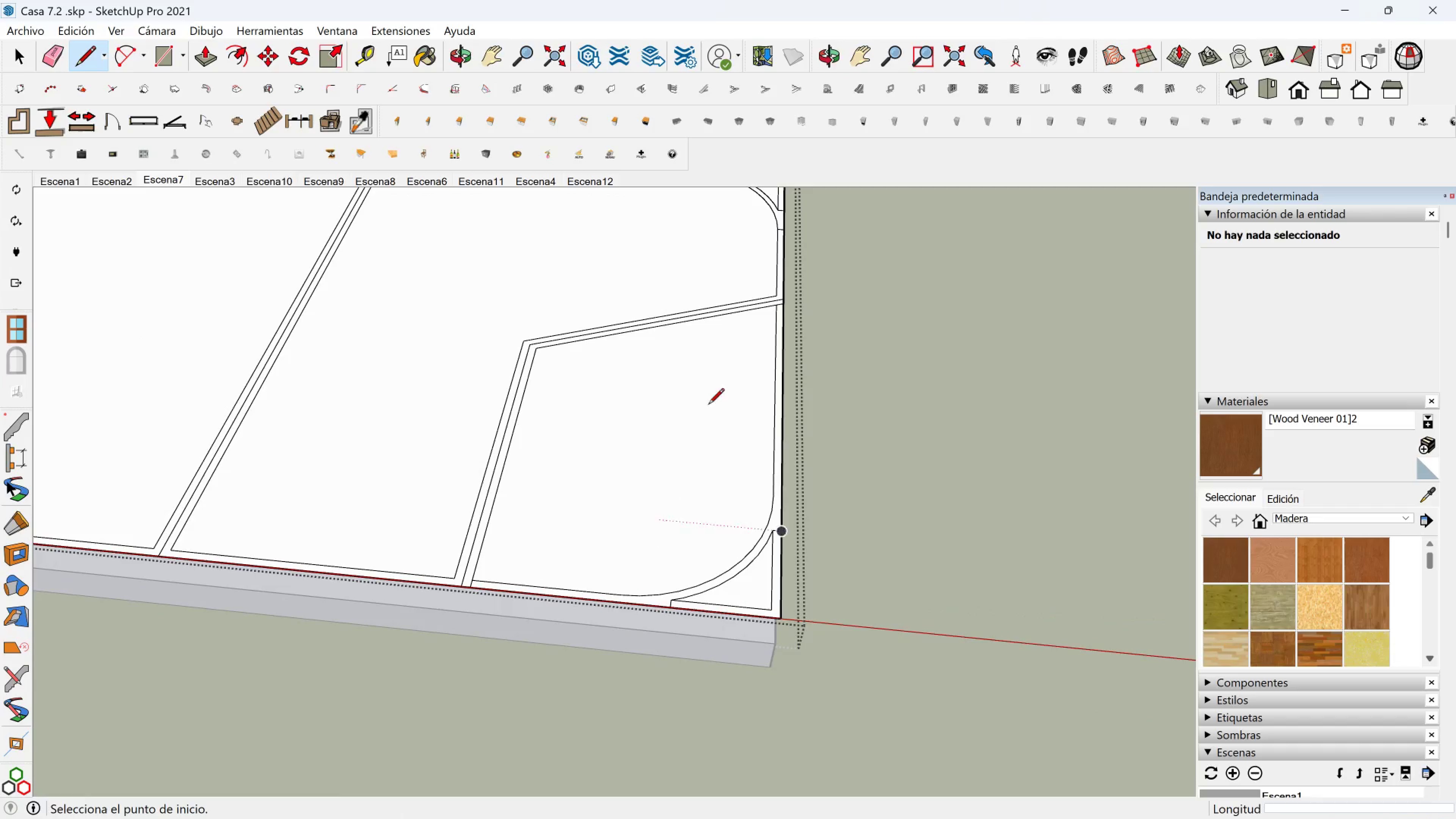 
scroll: coordinate [761, 259], scroll_direction: up, amount: 2.0
 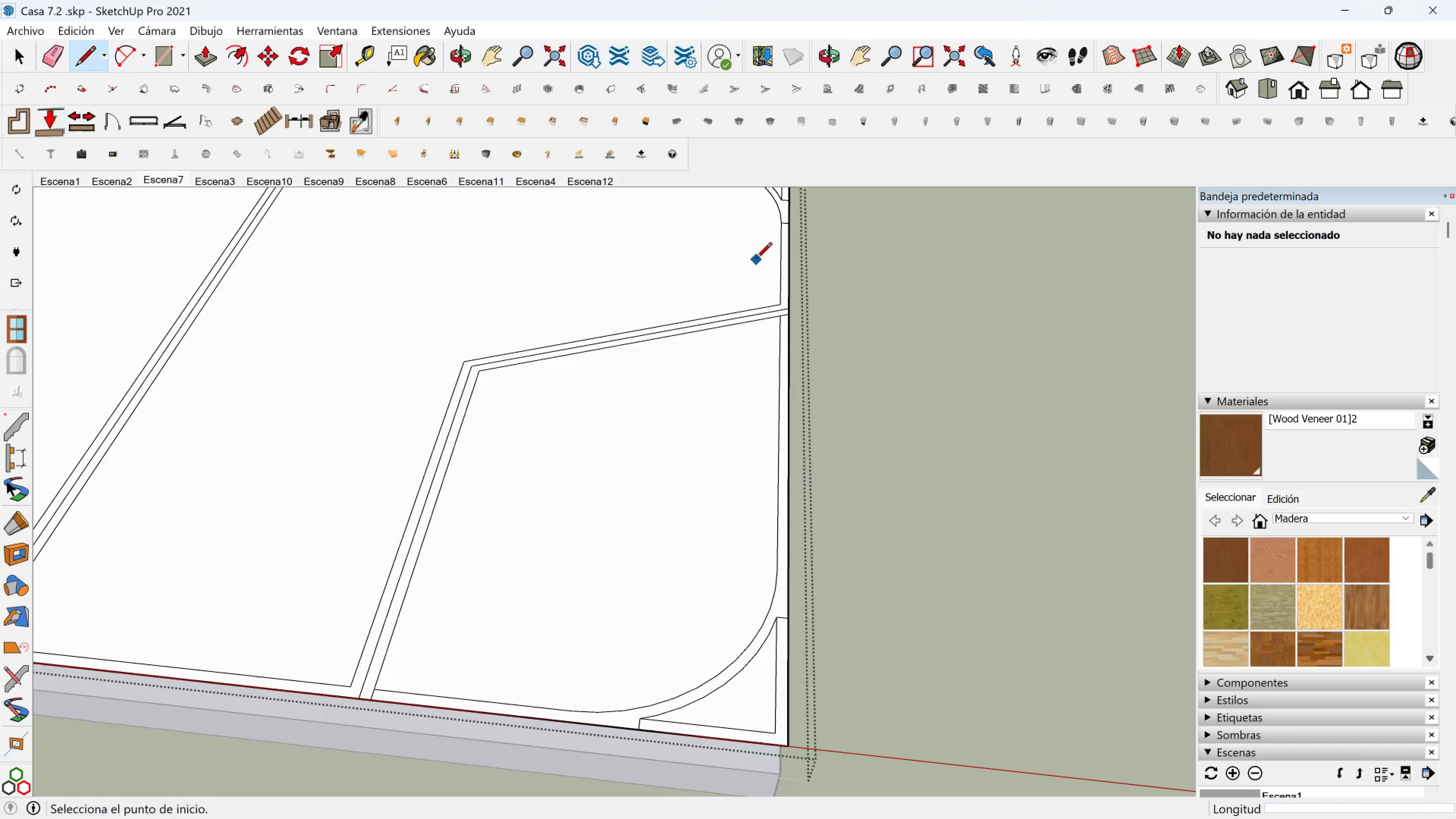 
type(eze)
 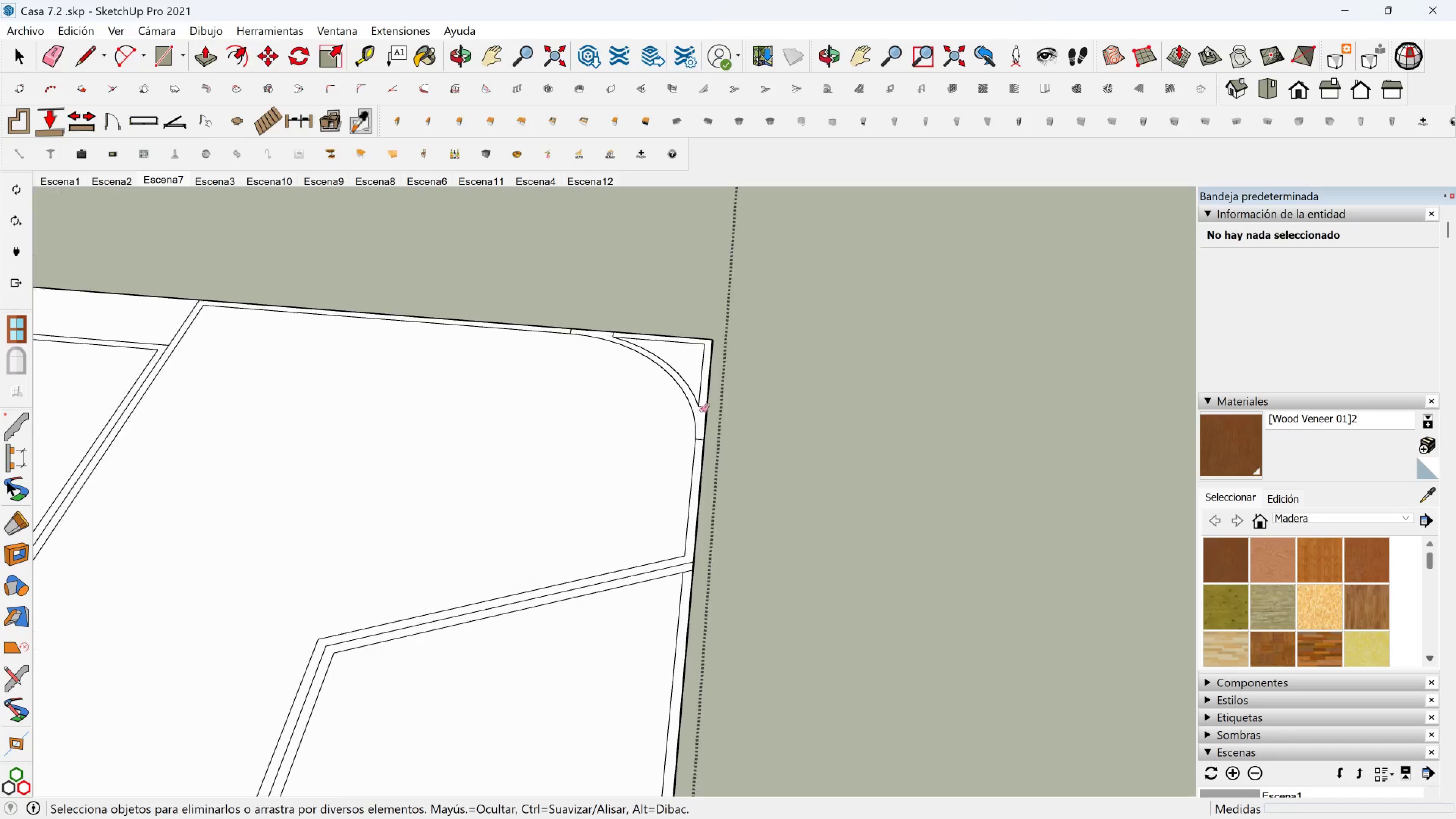 
scroll: coordinate [705, 442], scroll_direction: up, amount: 6.0
 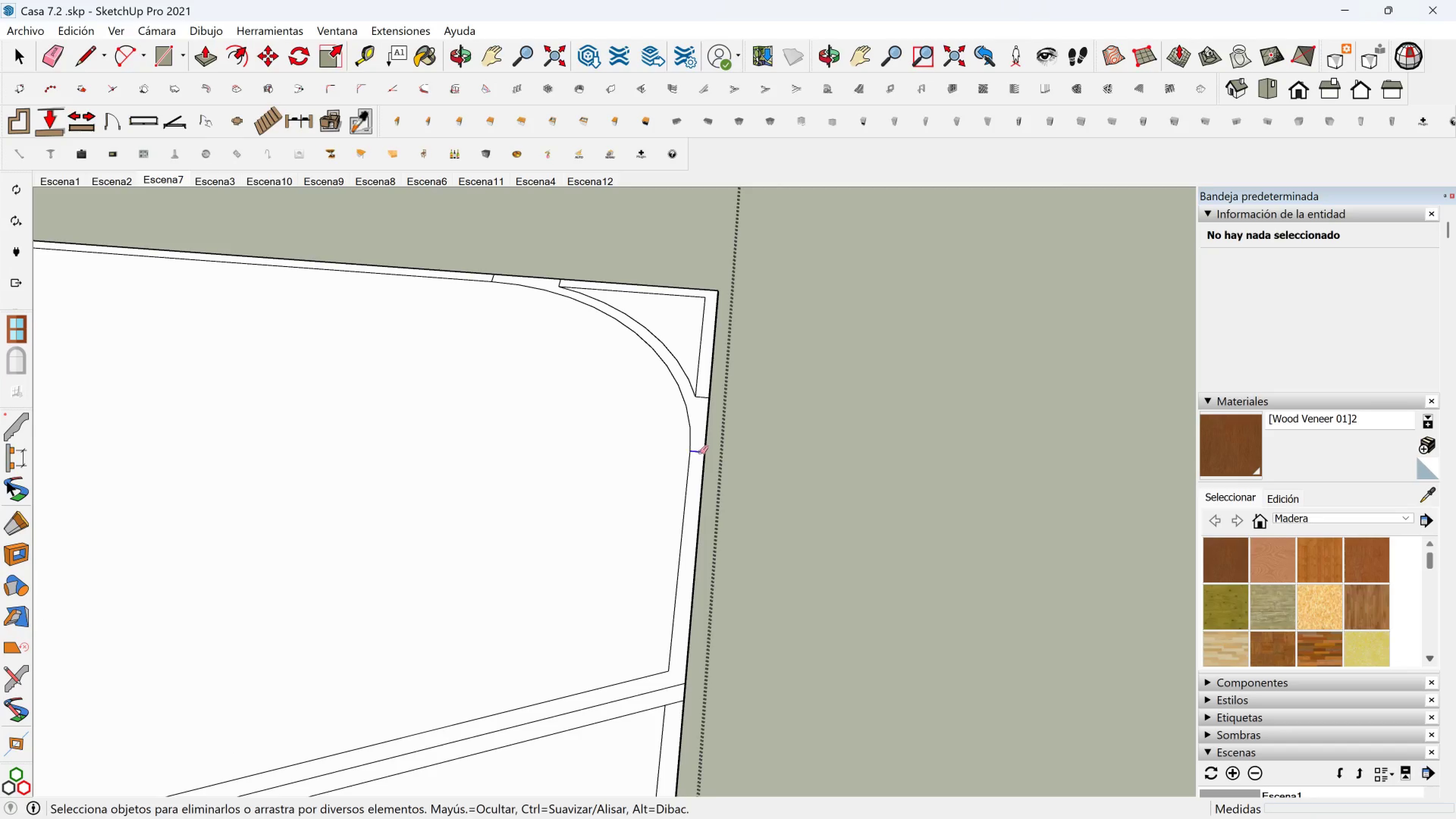 
left_click([700, 452])
 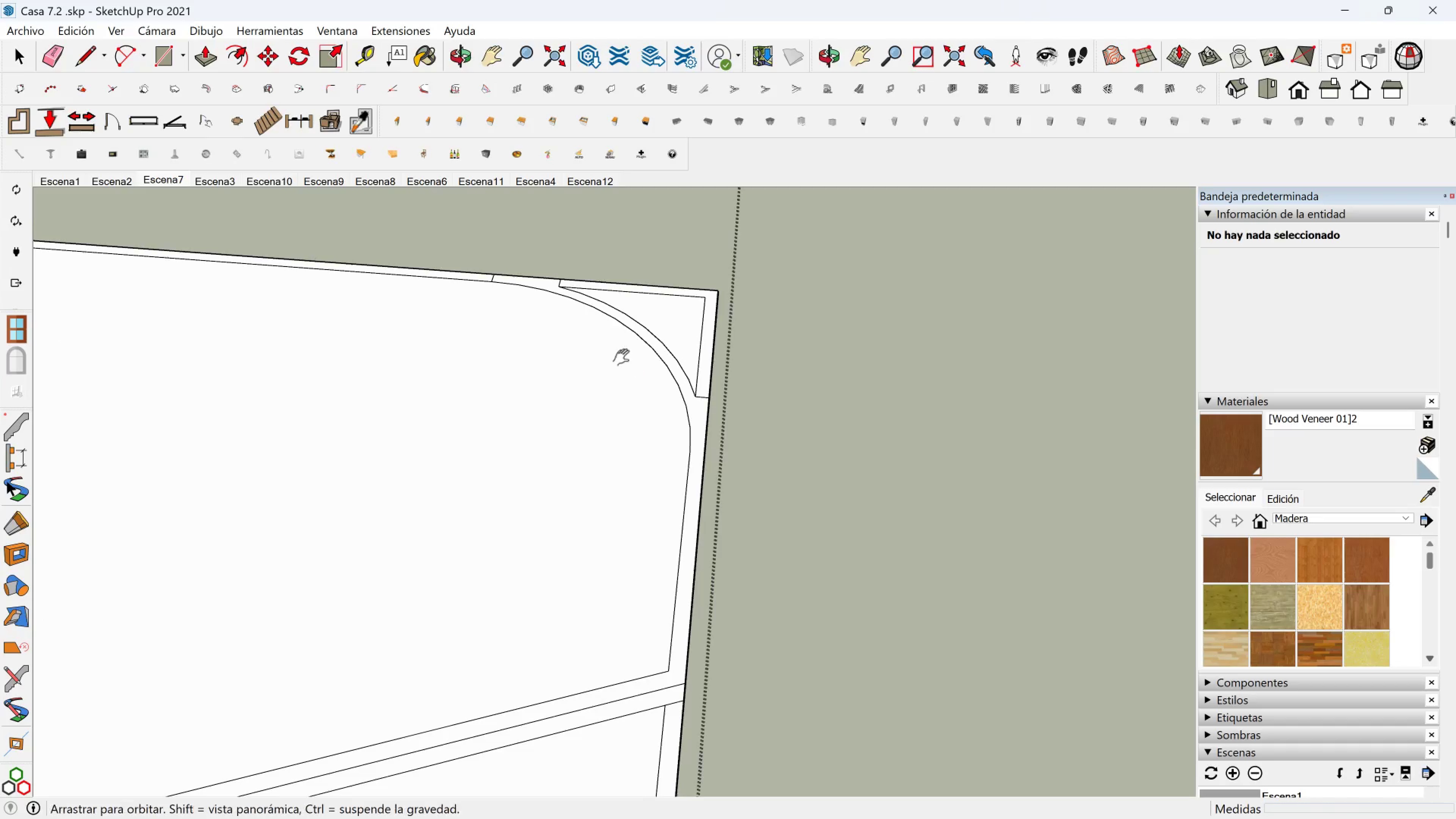 
key(Shift+ShiftLeft)
 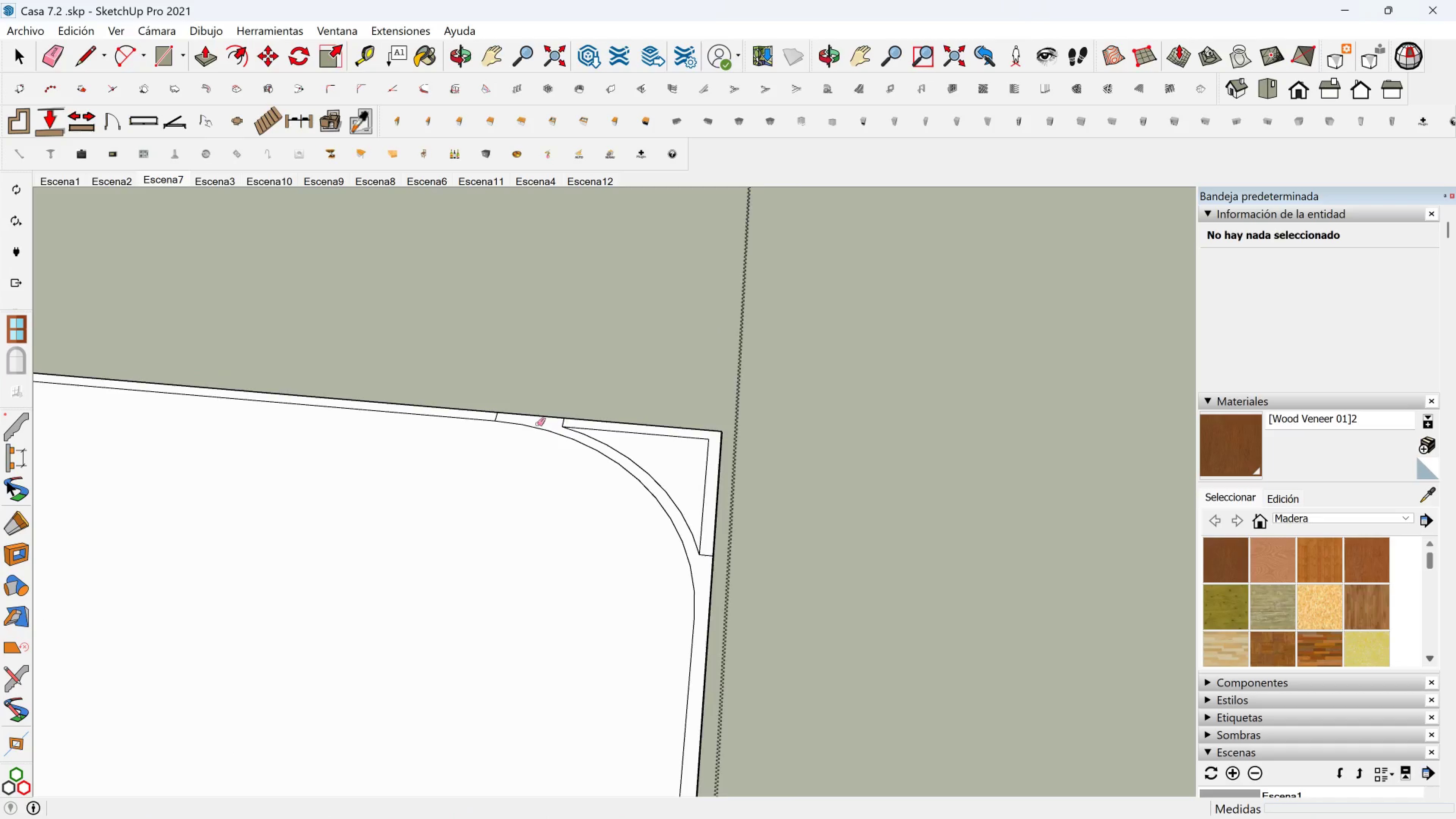 
scroll: coordinate [517, 421], scroll_direction: up, amount: 6.0
 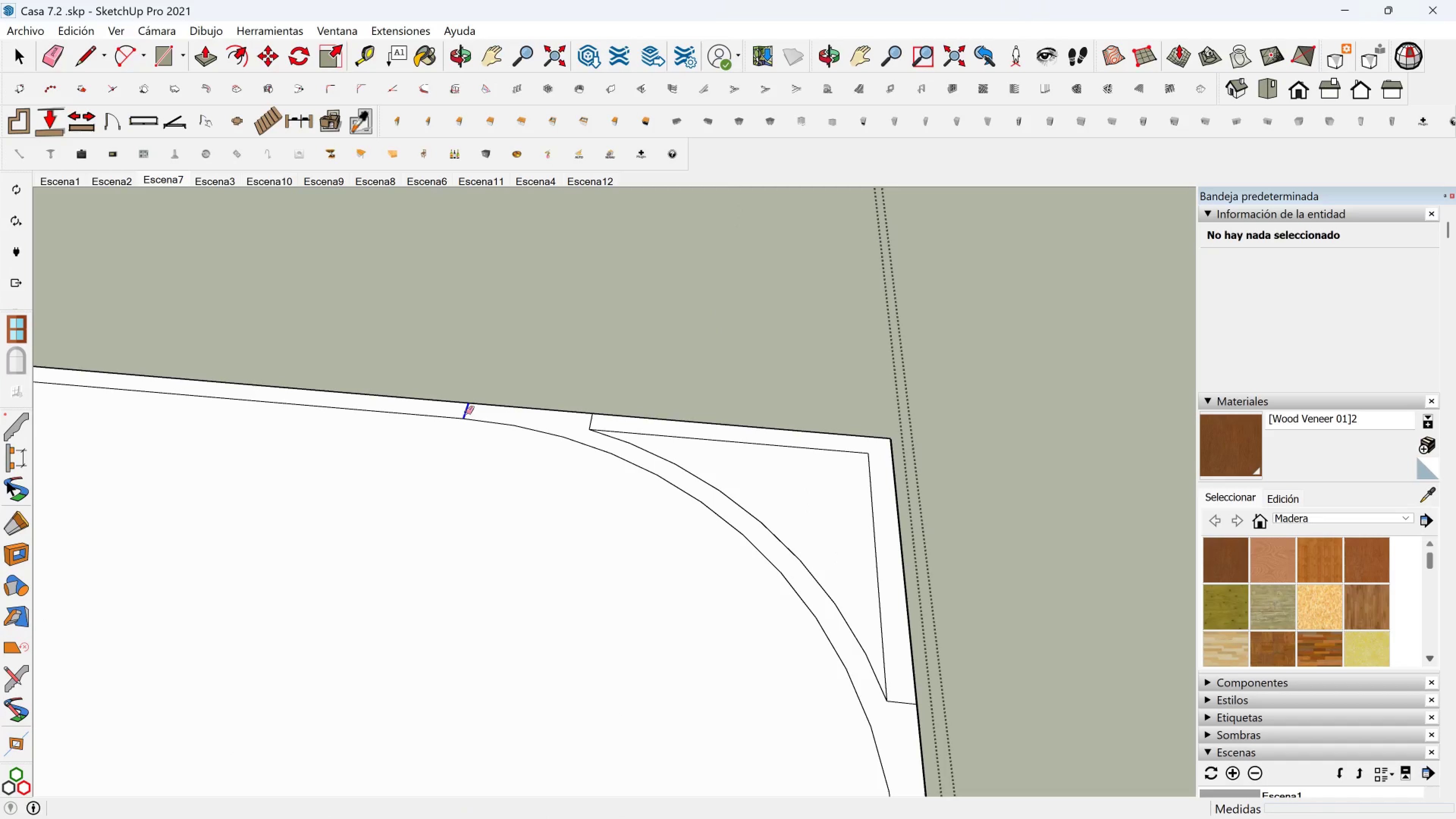 
left_click([466, 413])
 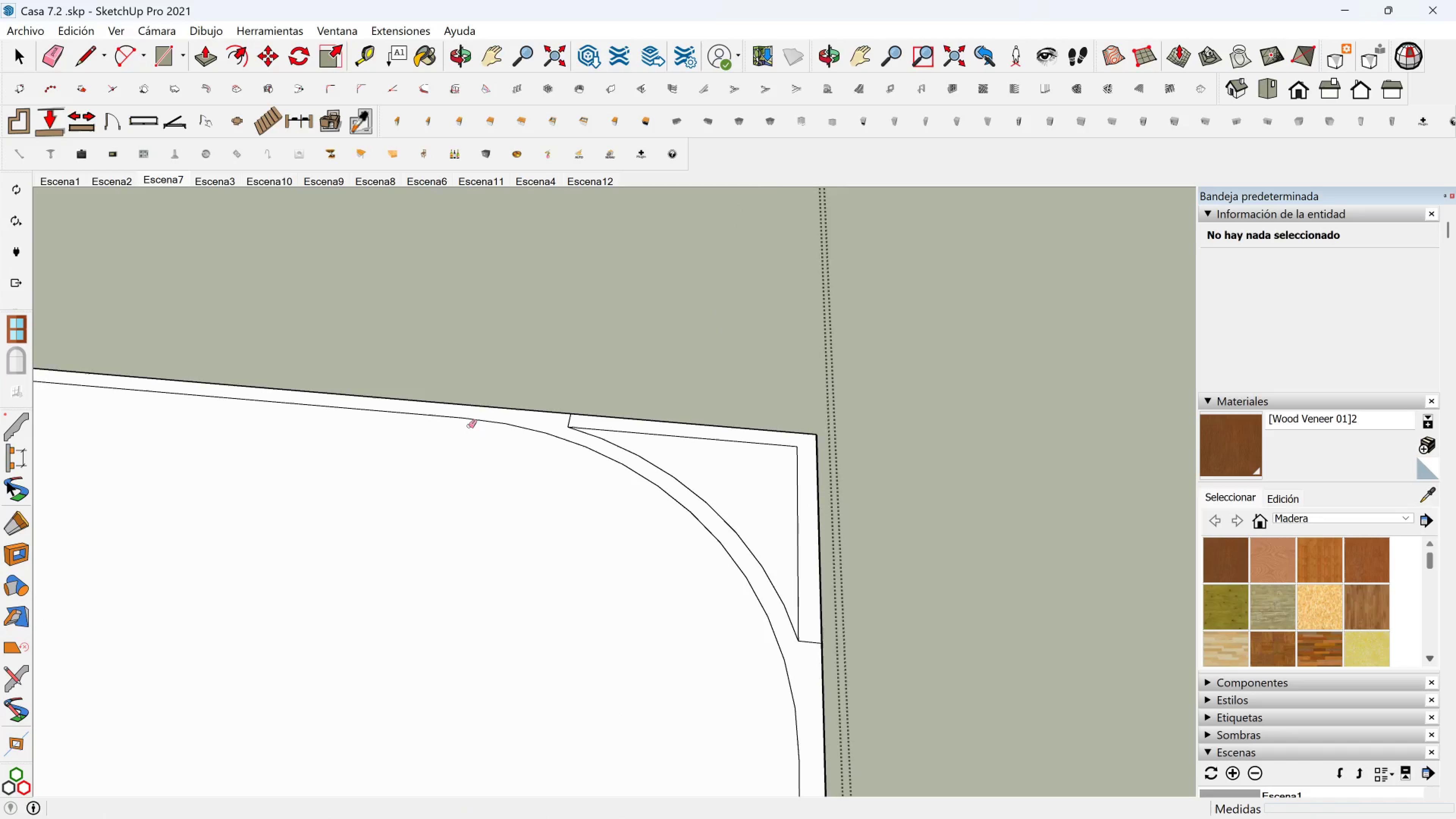 
scroll: coordinate [582, 617], scroll_direction: down, amount: 12.0
 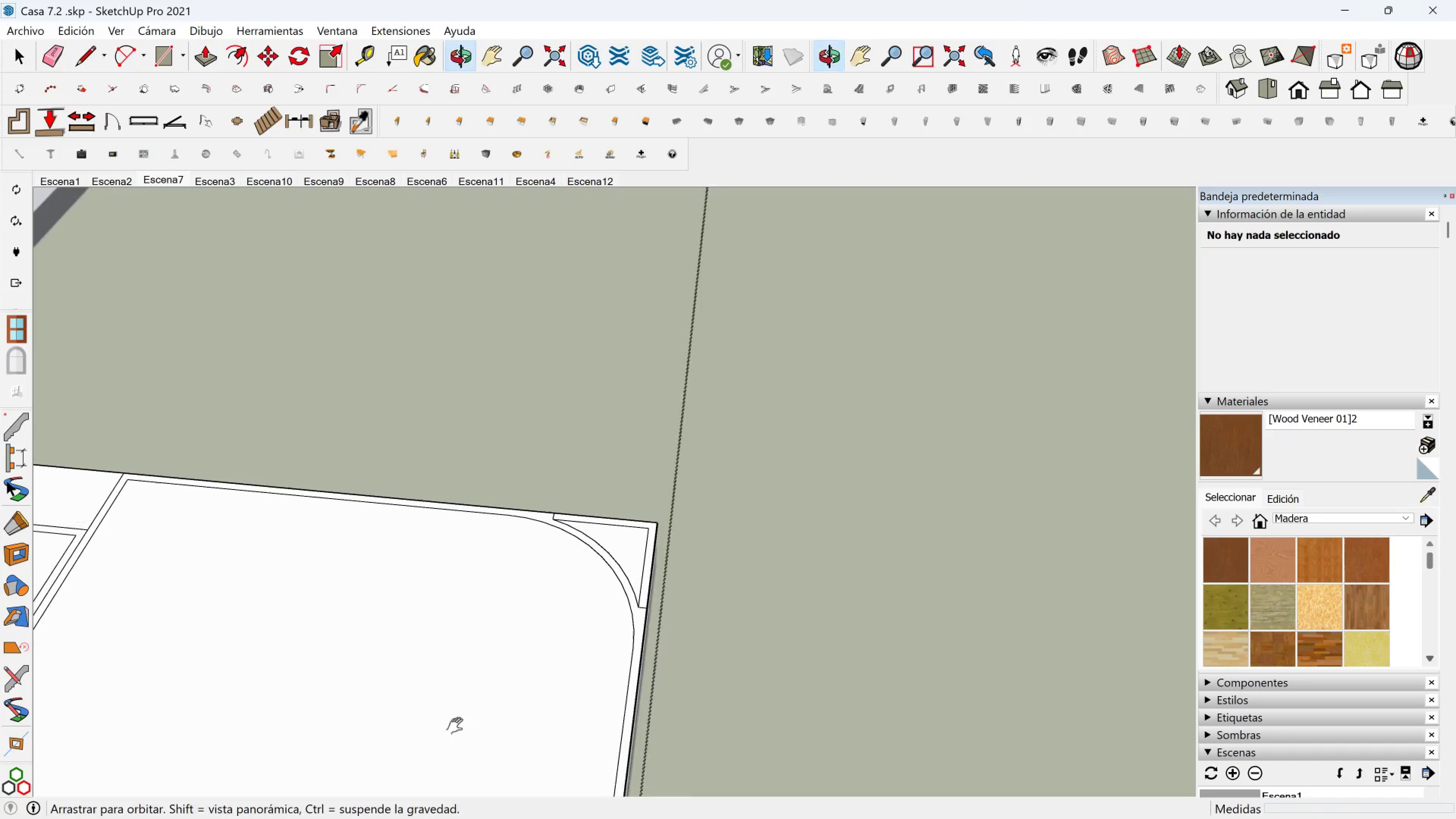 
hold_key(key=ShiftLeft, duration=0.39)
 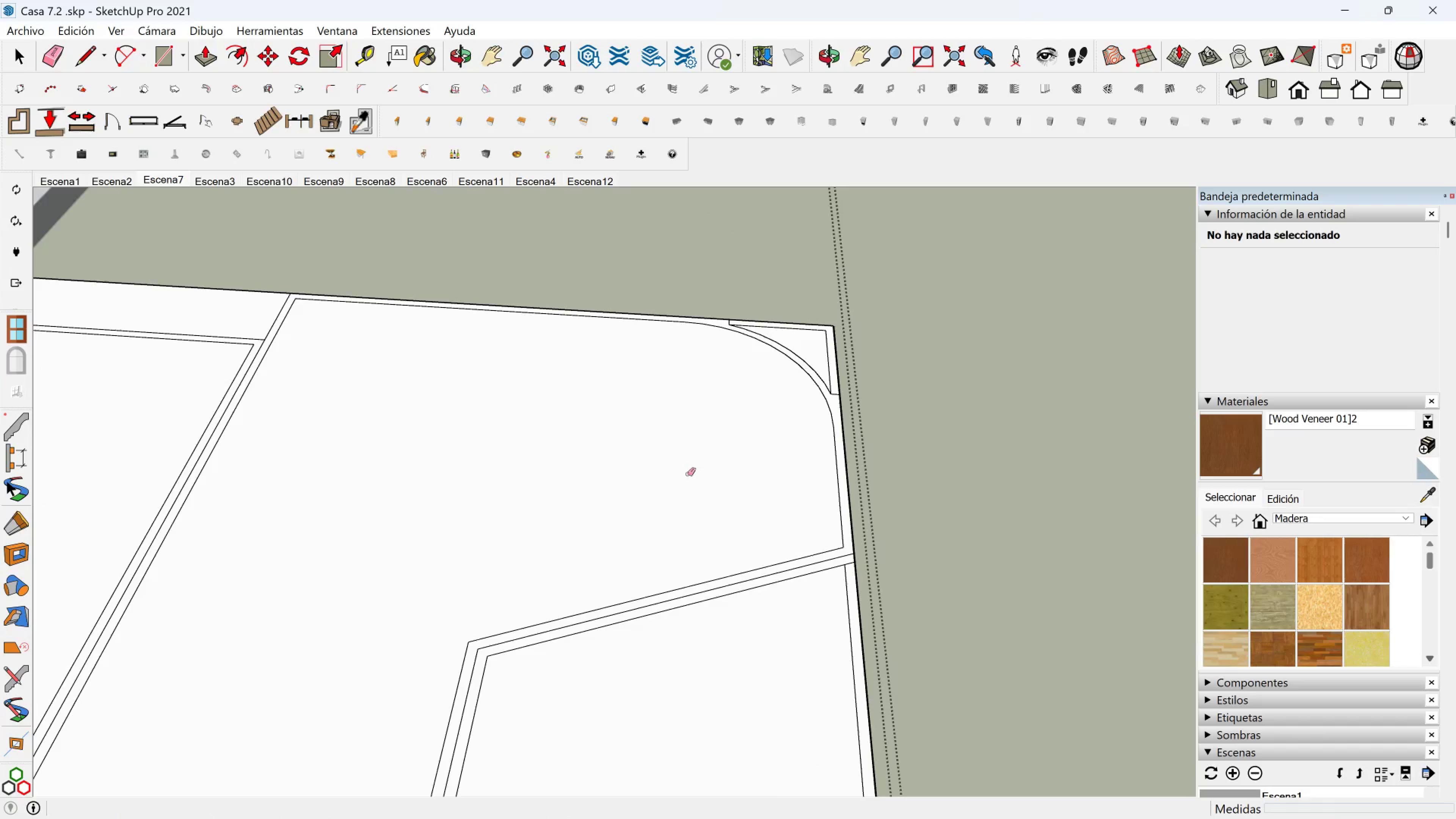 
scroll: coordinate [592, 582], scroll_direction: down, amount: 8.0
 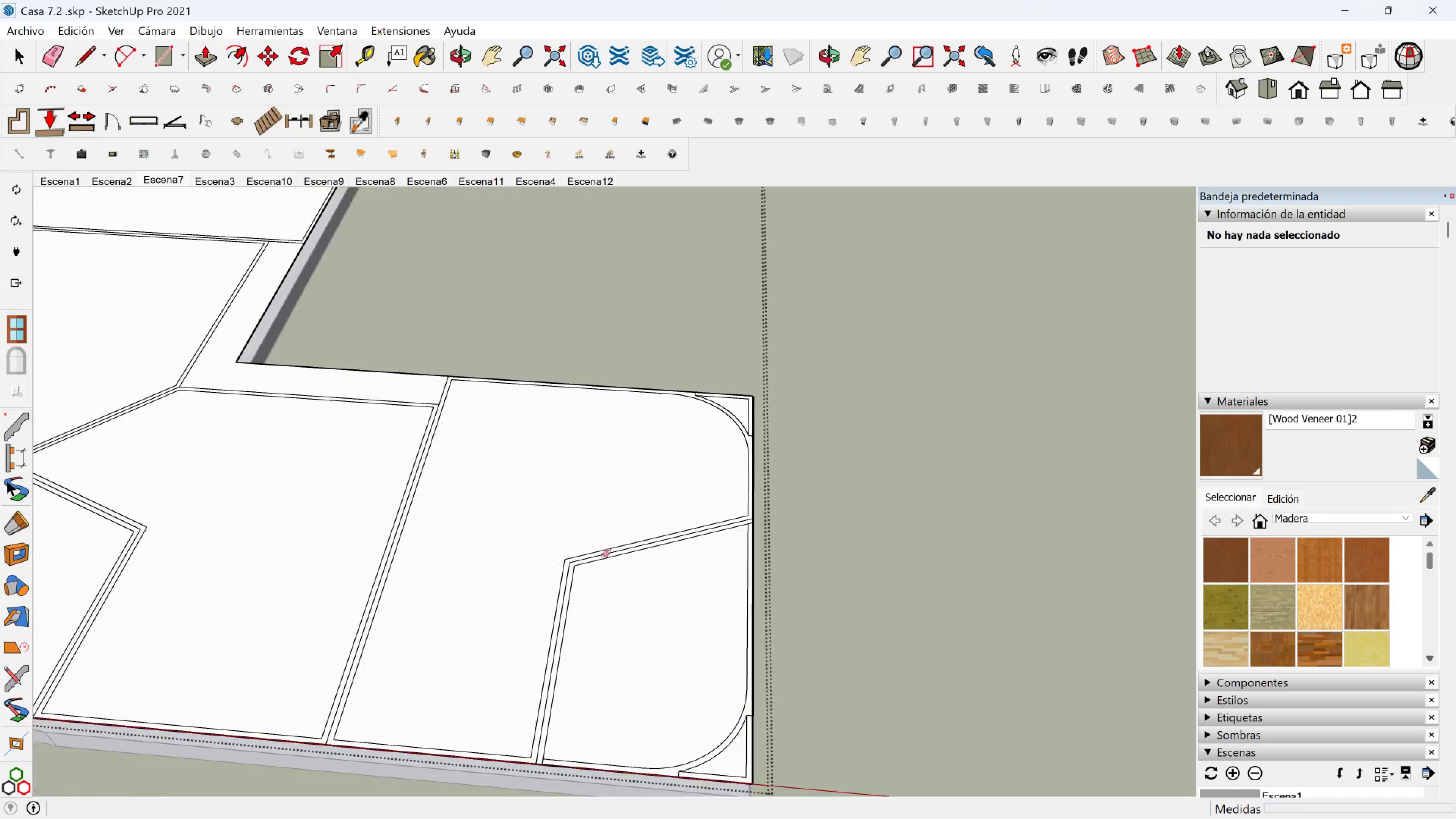 
hold_key(key=ShiftLeft, duration=0.54)
 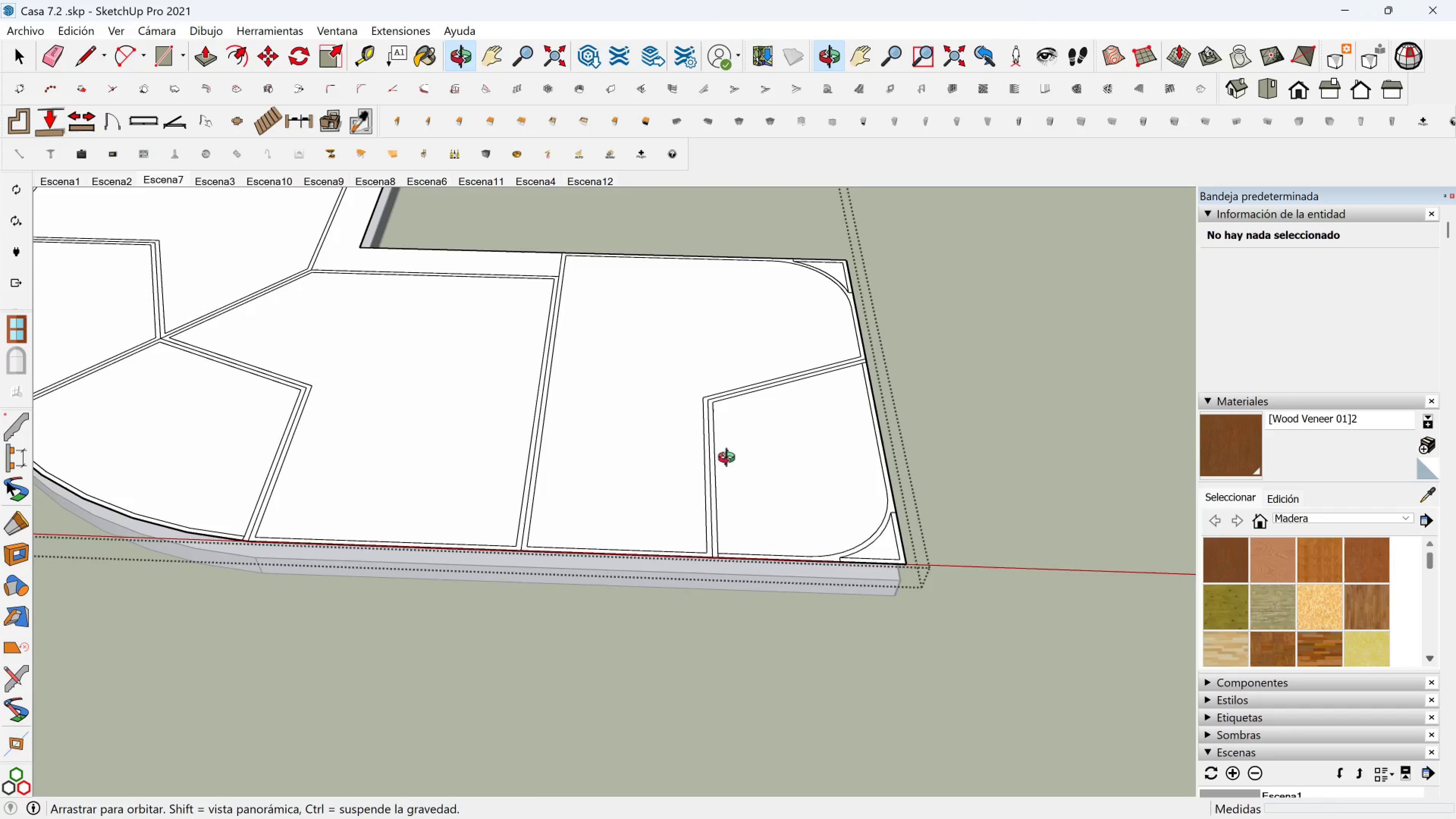 
scroll: coordinate [715, 562], scroll_direction: up, amount: 5.0
 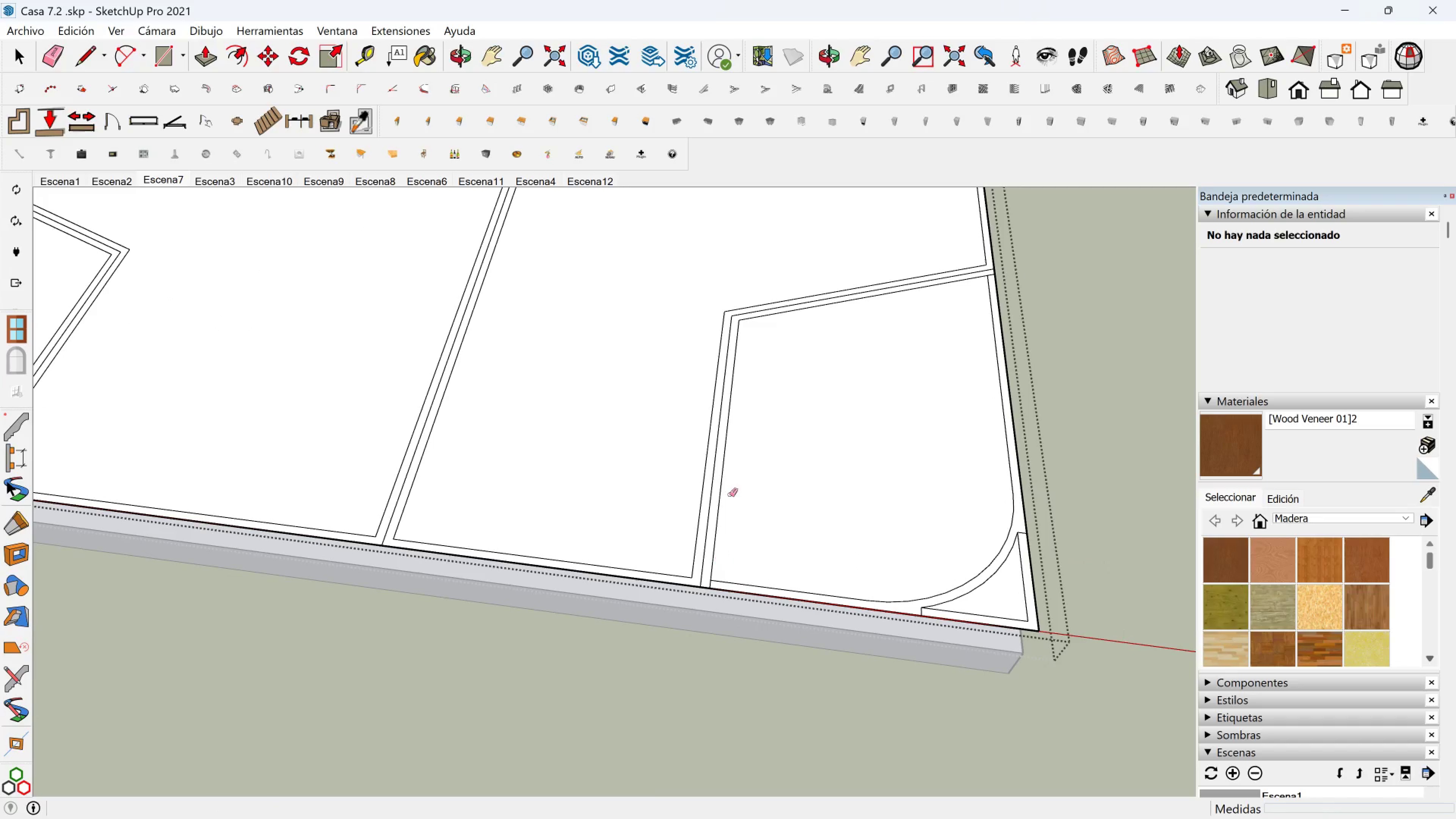 
key(Shift+ShiftLeft)
 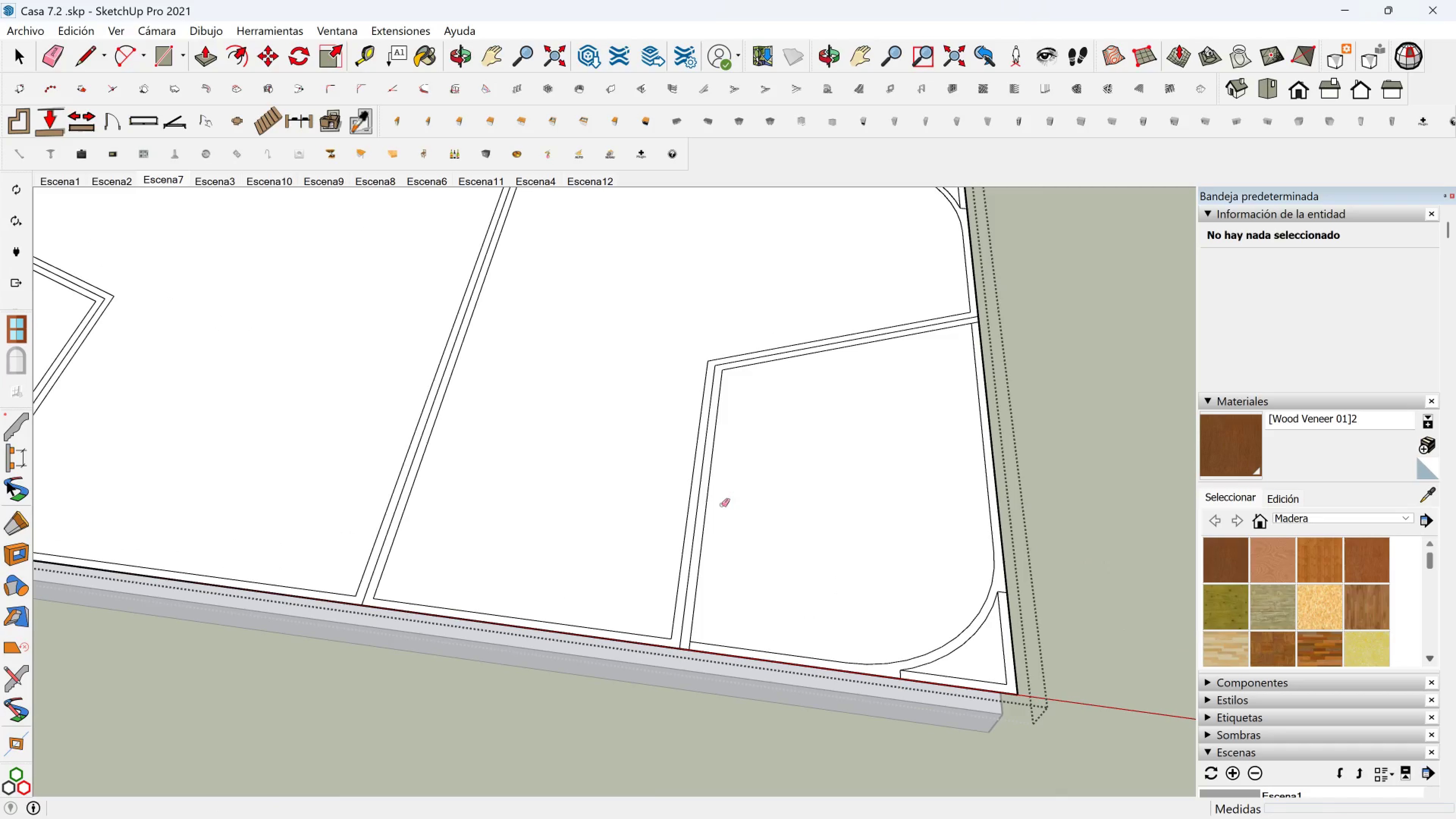 
scroll: coordinate [607, 542], scroll_direction: down, amount: 3.0
 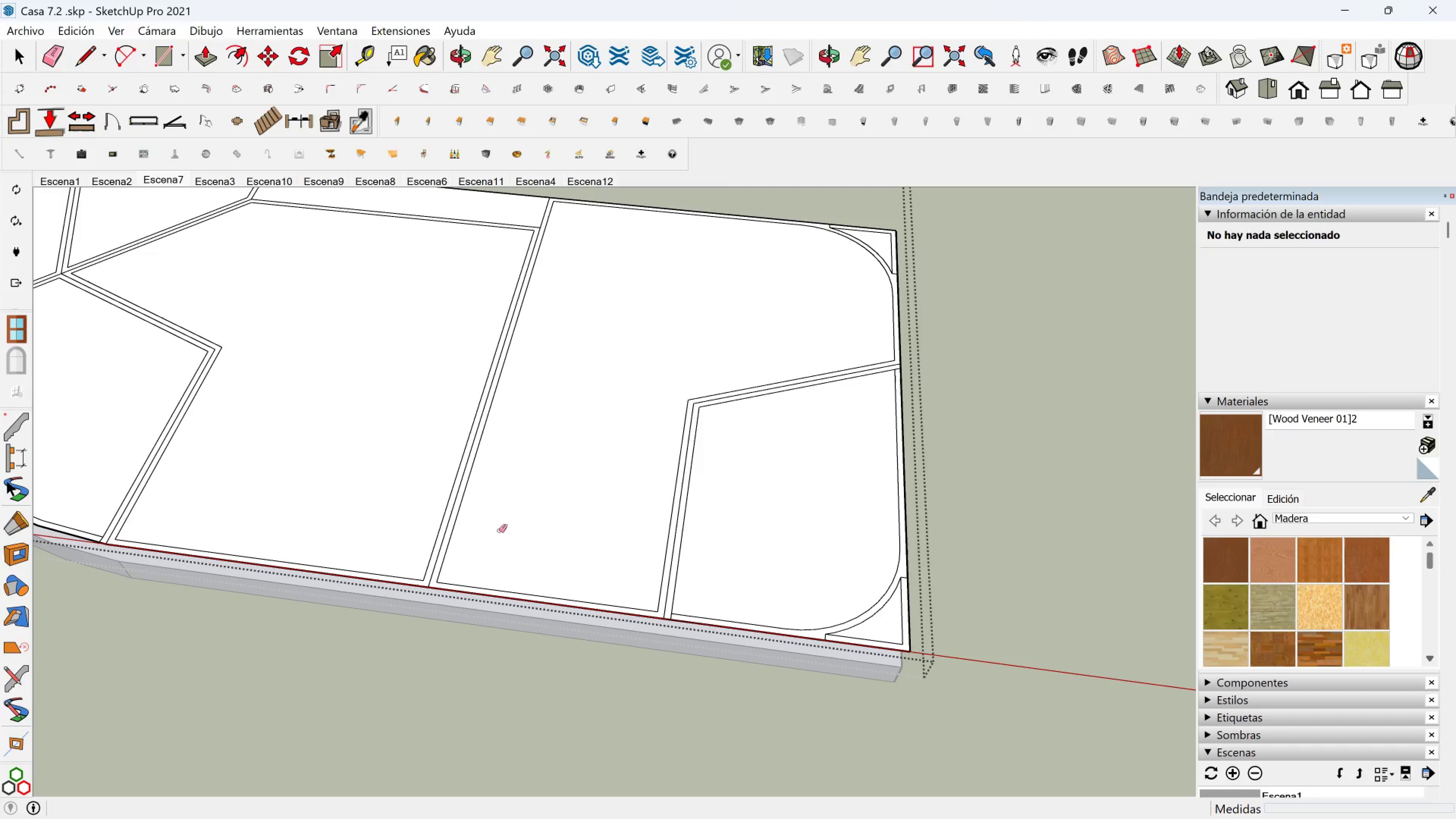 
hold_key(key=ShiftLeft, duration=0.51)
 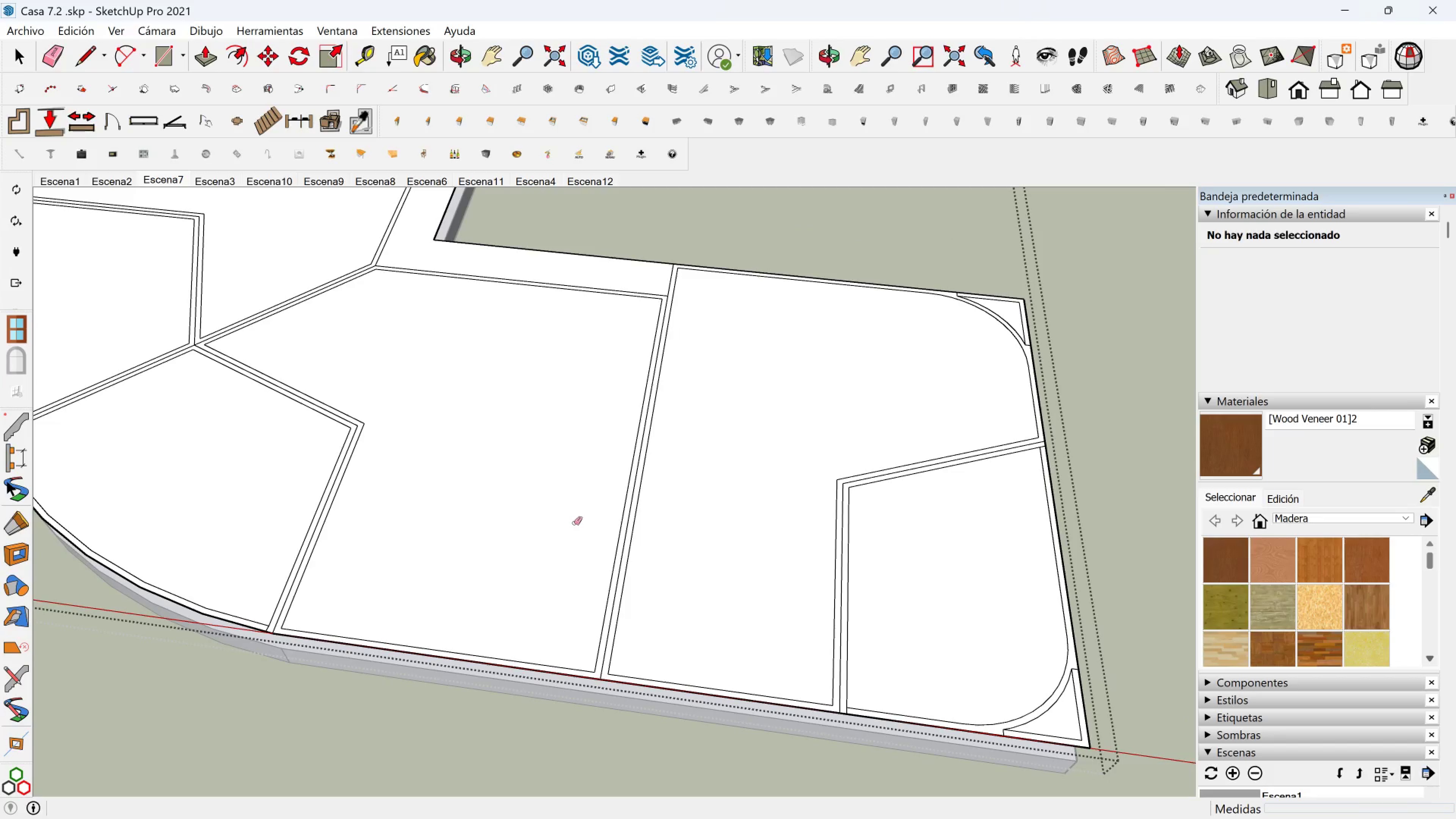 
scroll: coordinate [565, 524], scroll_direction: down, amount: 3.0
 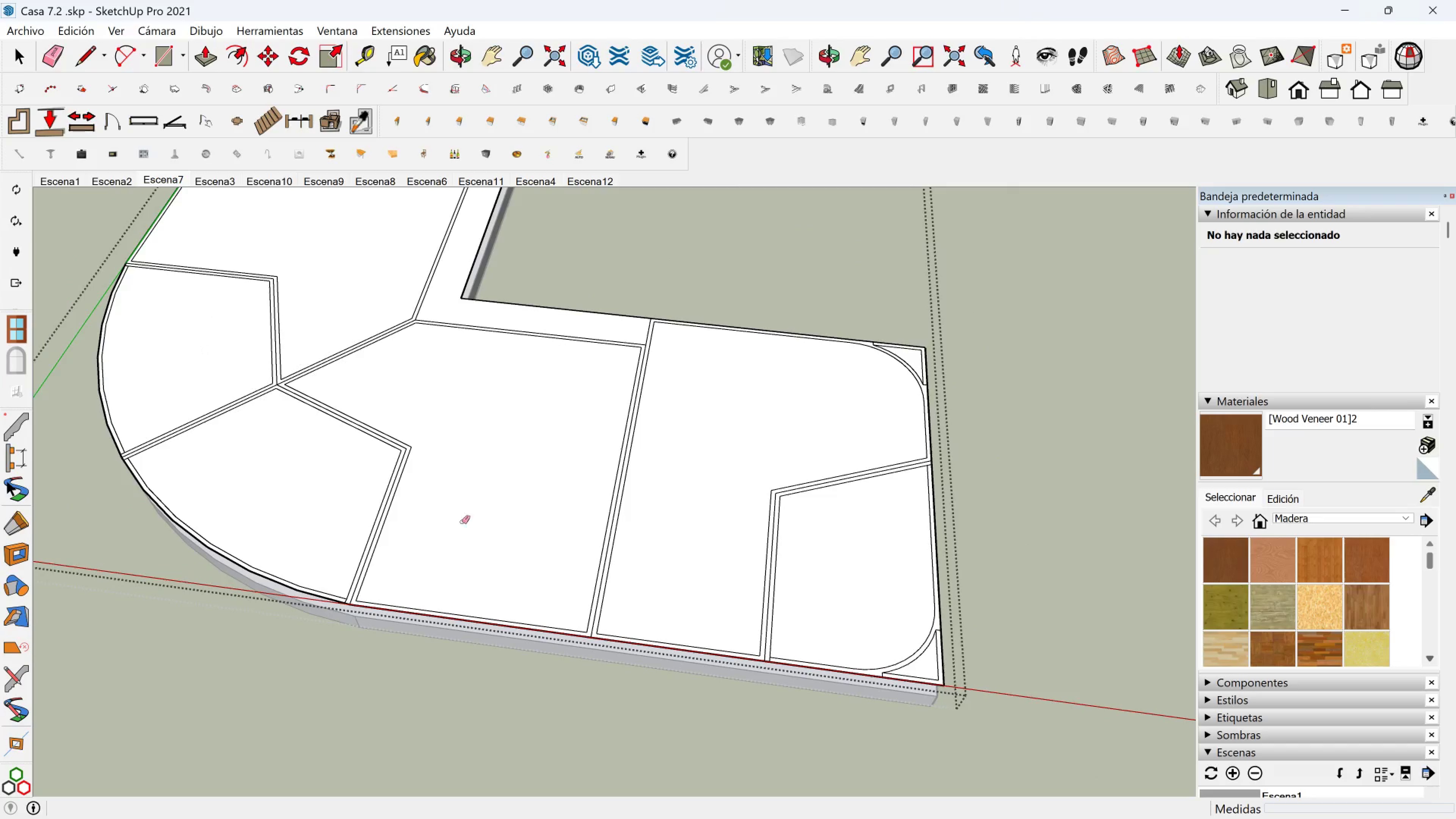 
hold_key(key=ShiftLeft, duration=0.31)
 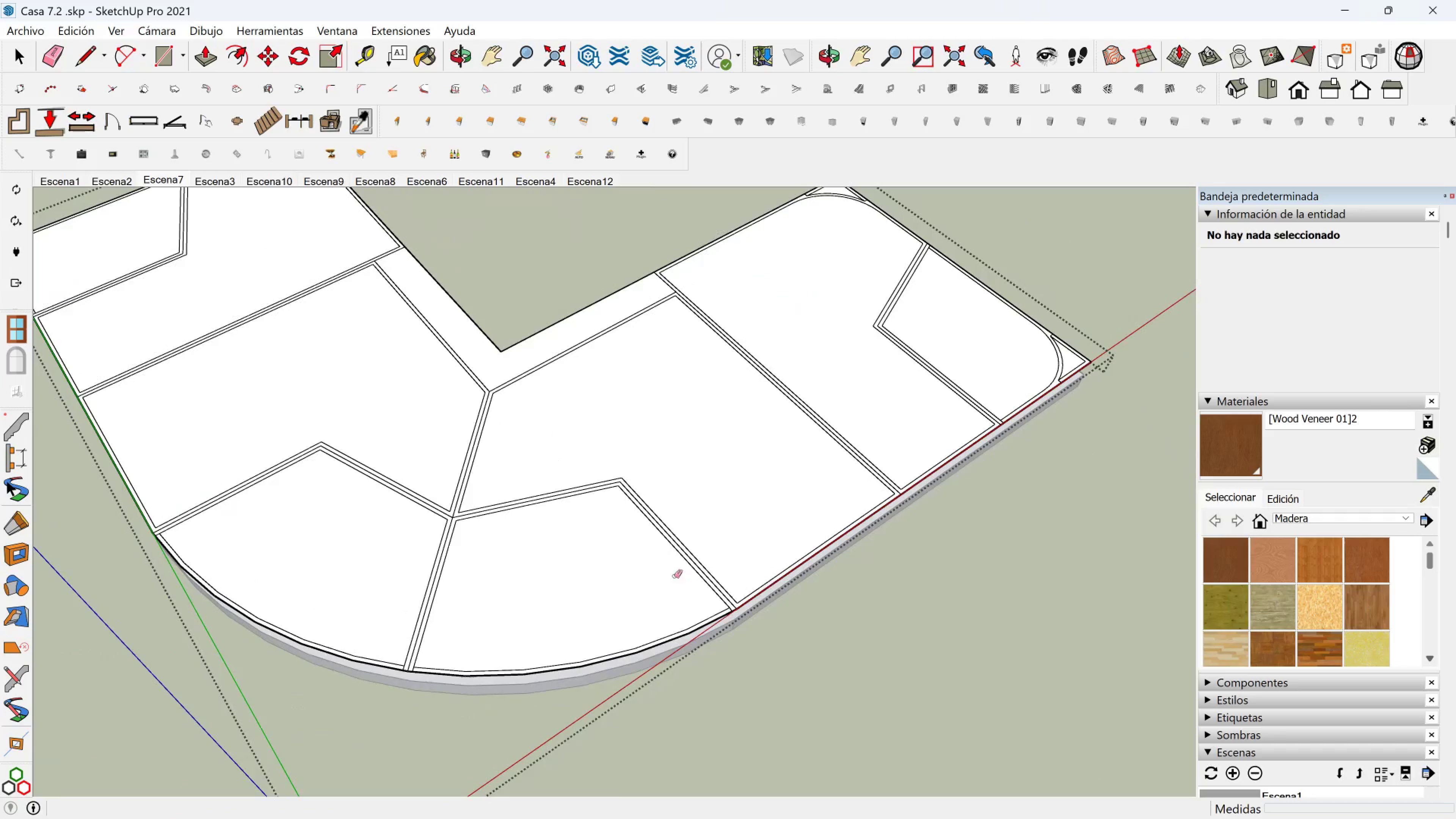 
hold_key(key=ShiftLeft, duration=0.51)
 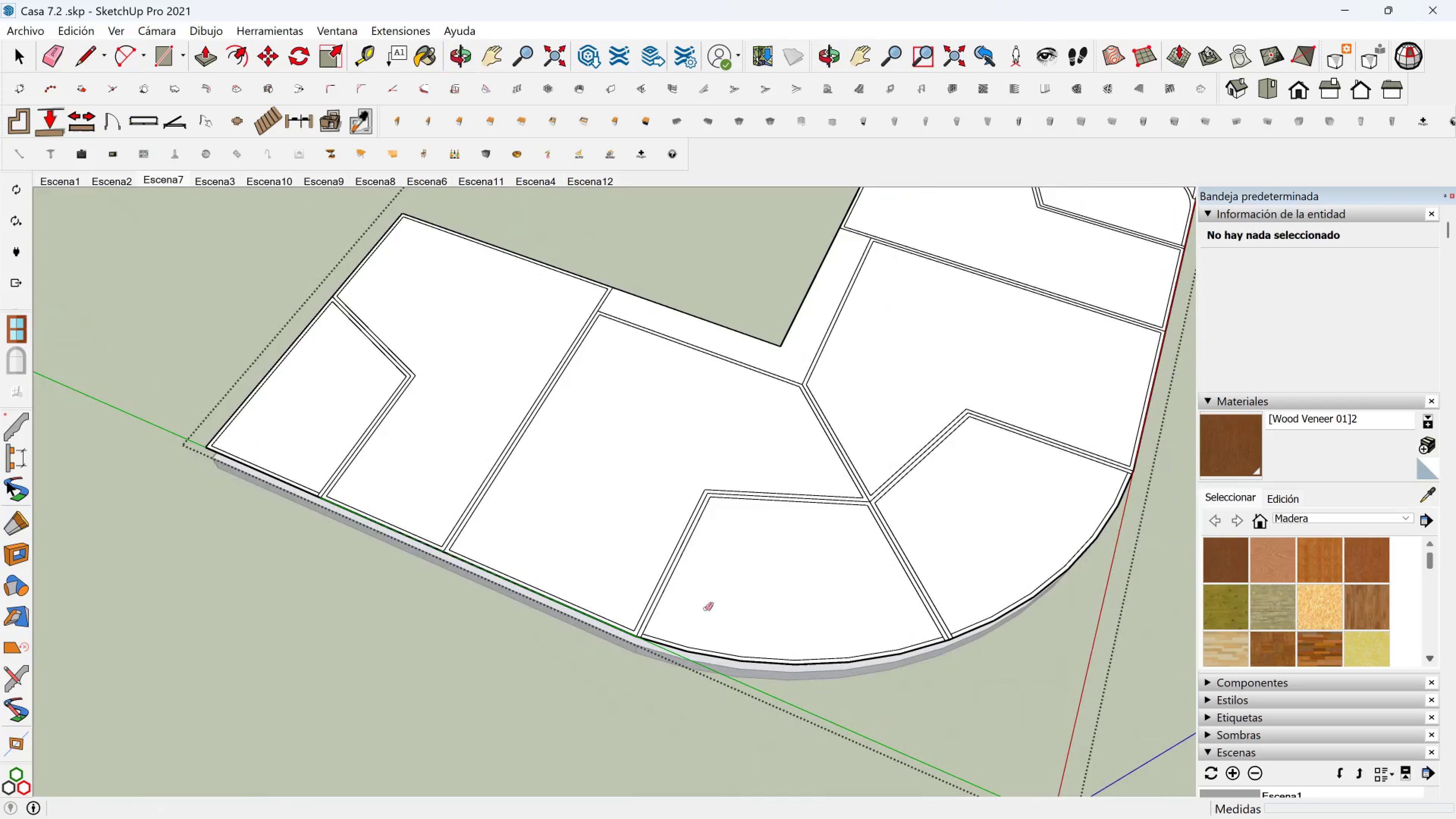 
hold_key(key=ShiftLeft, duration=0.59)
 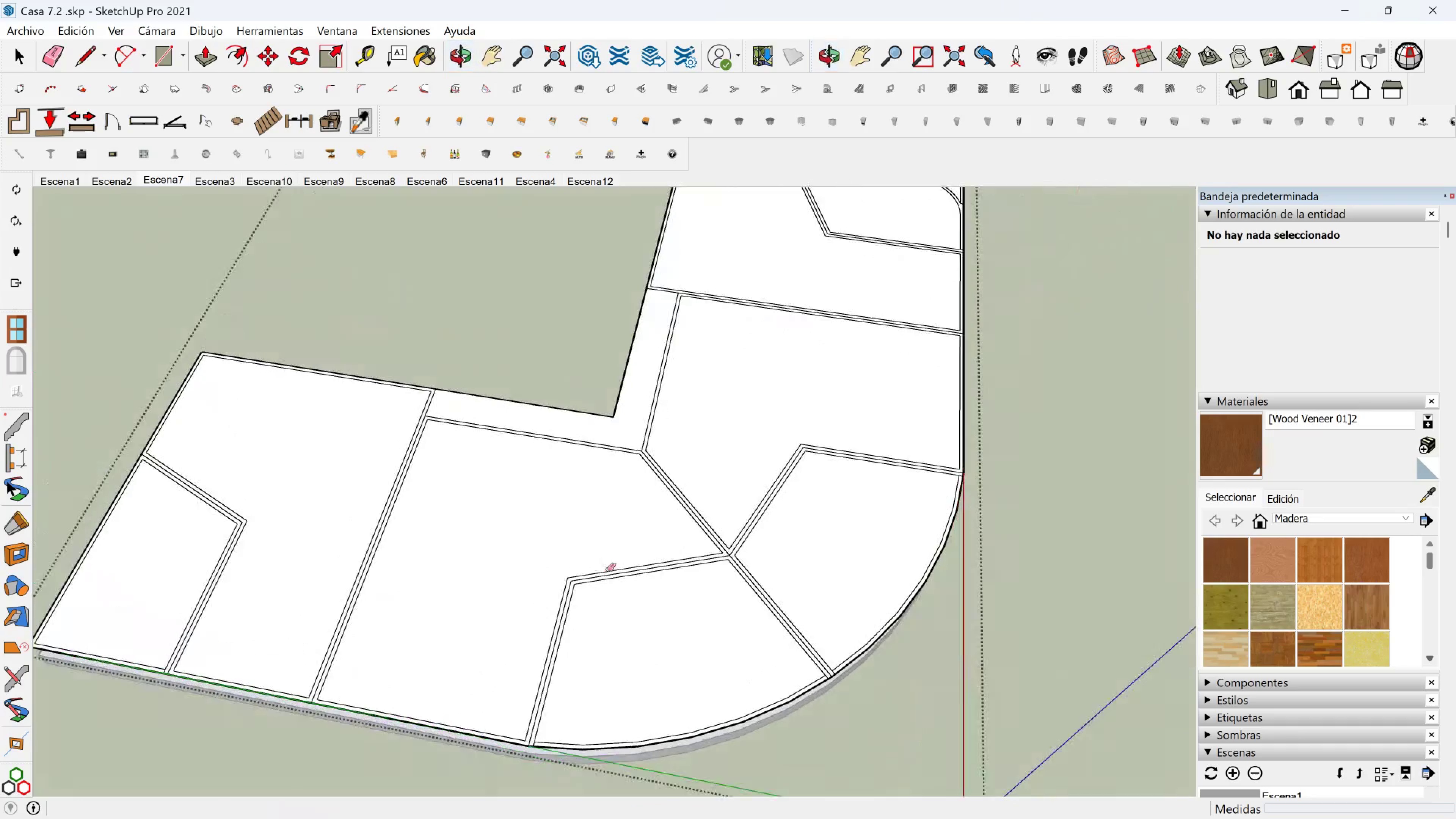 
hold_key(key=ShiftLeft, duration=0.41)
 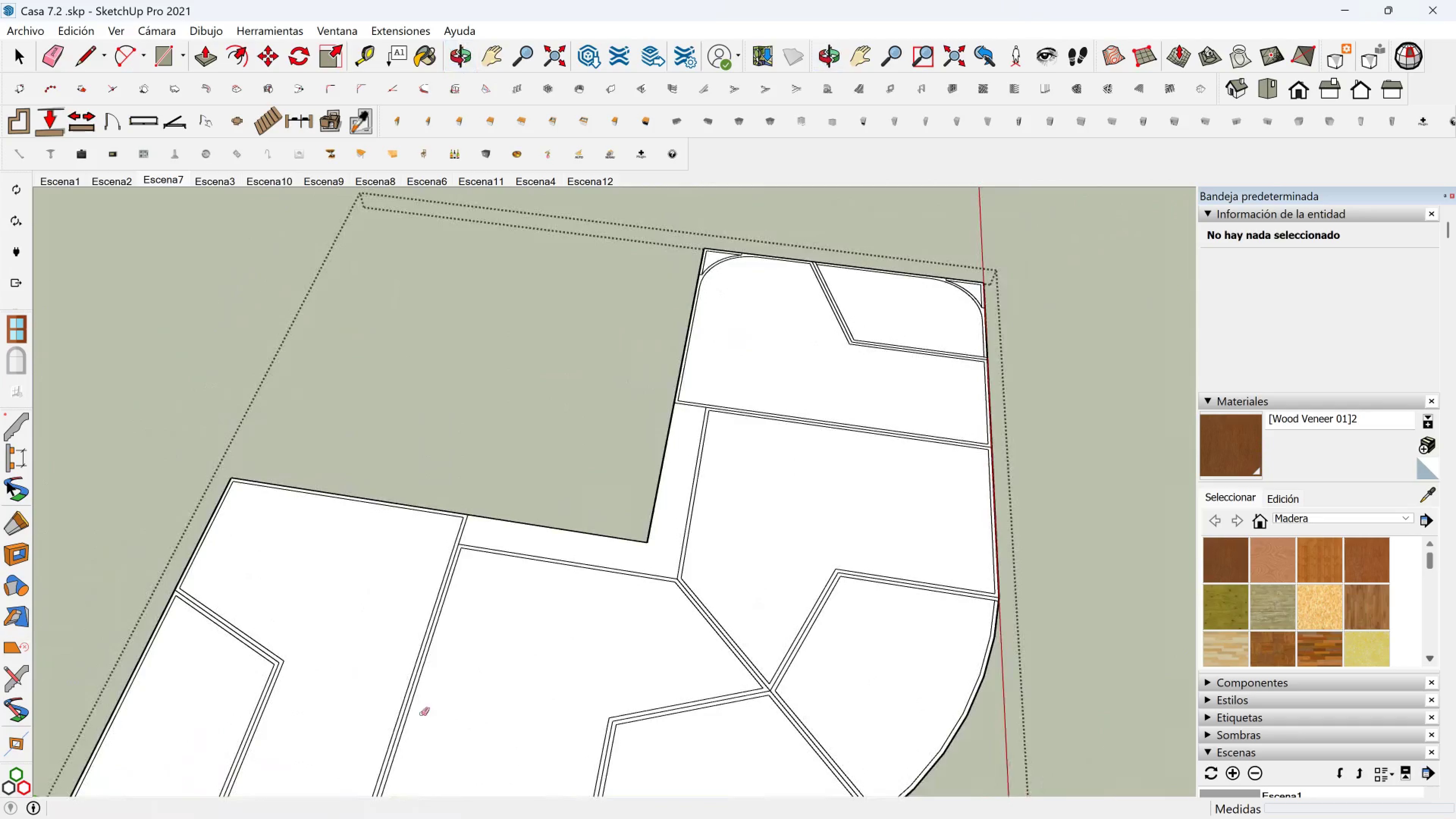 
key(Shift+ShiftLeft)
 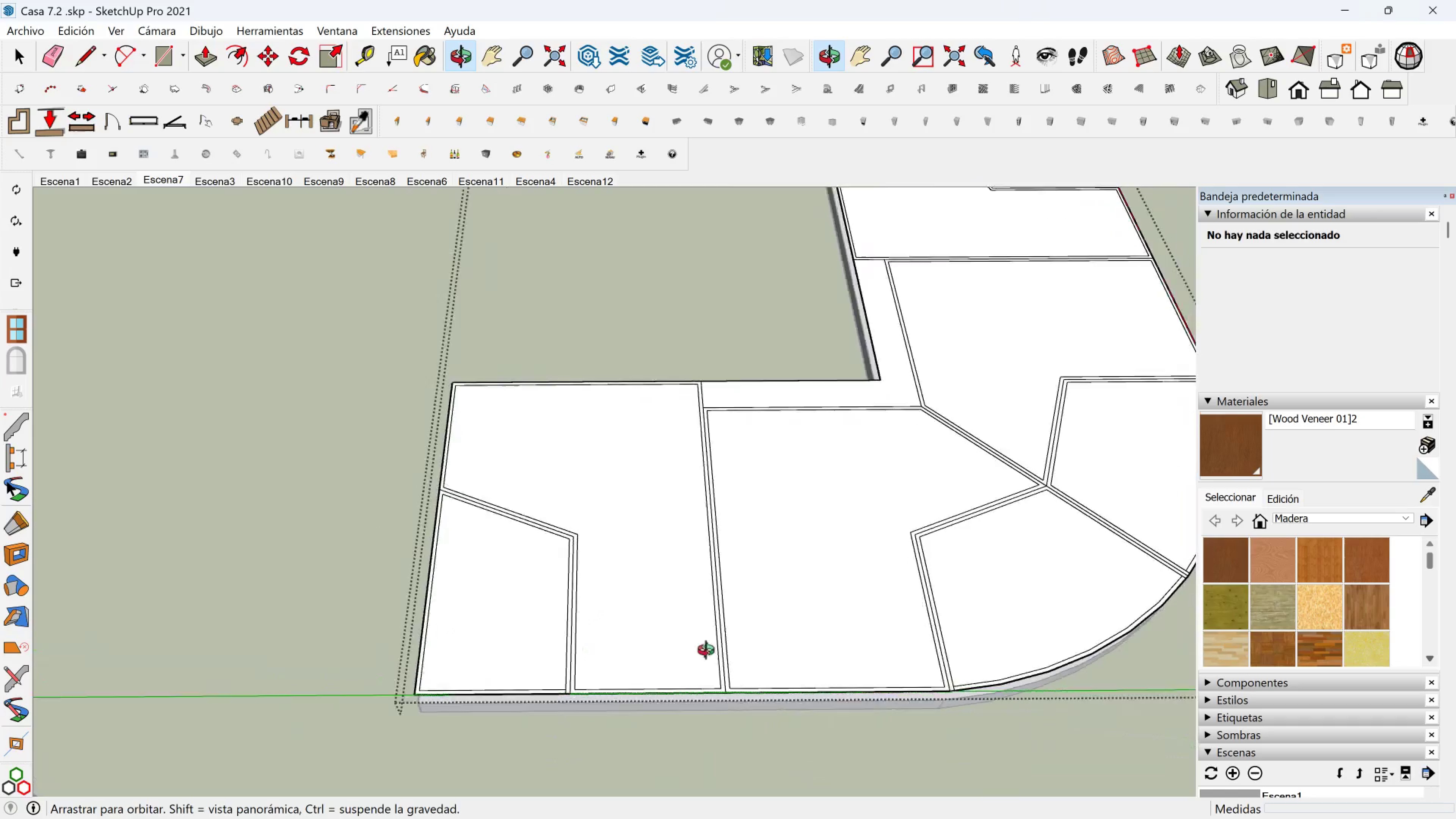 
scroll: coordinate [491, 716], scroll_direction: up, amount: 6.0
 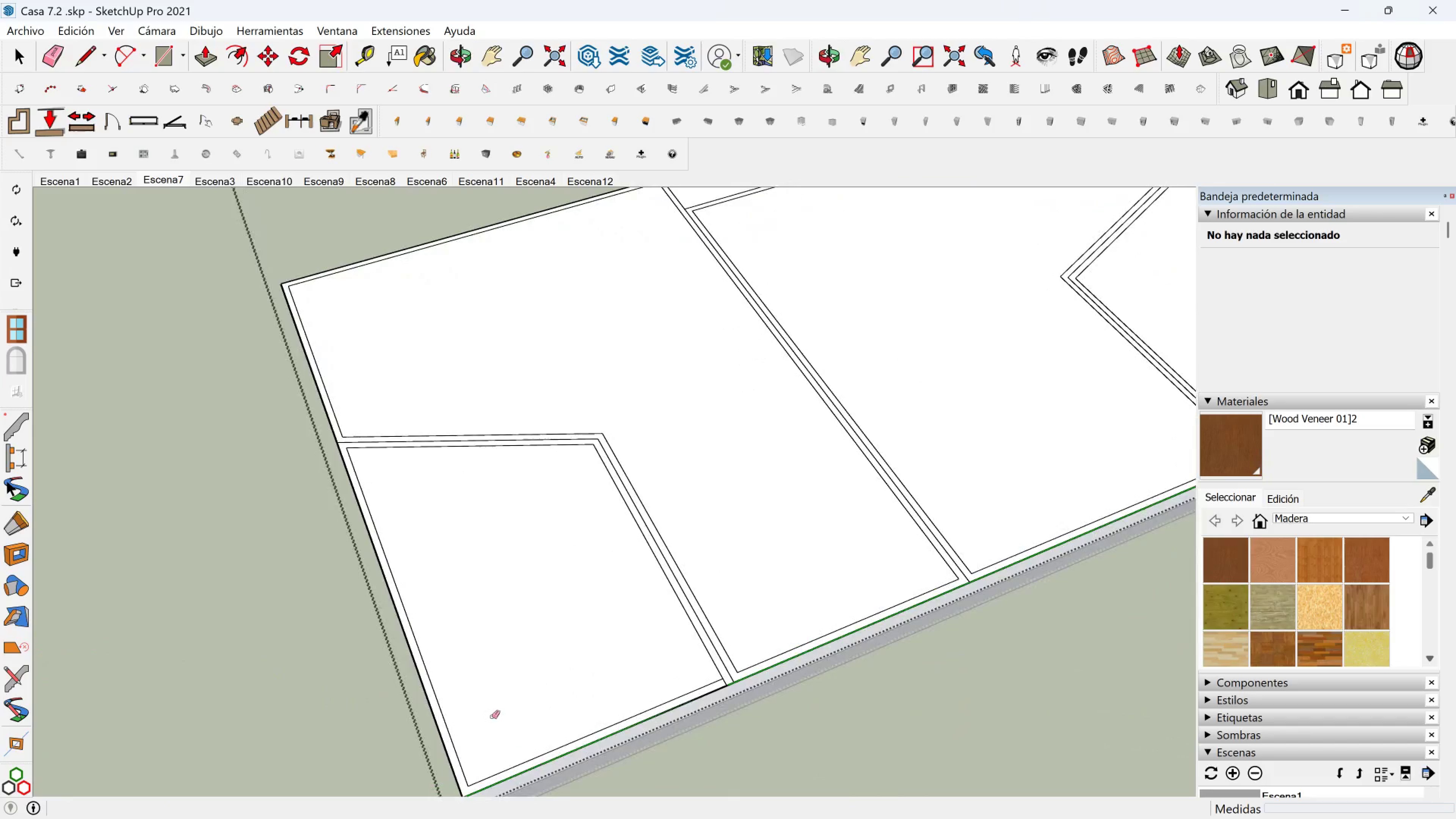 
key(Shift+ShiftLeft)
 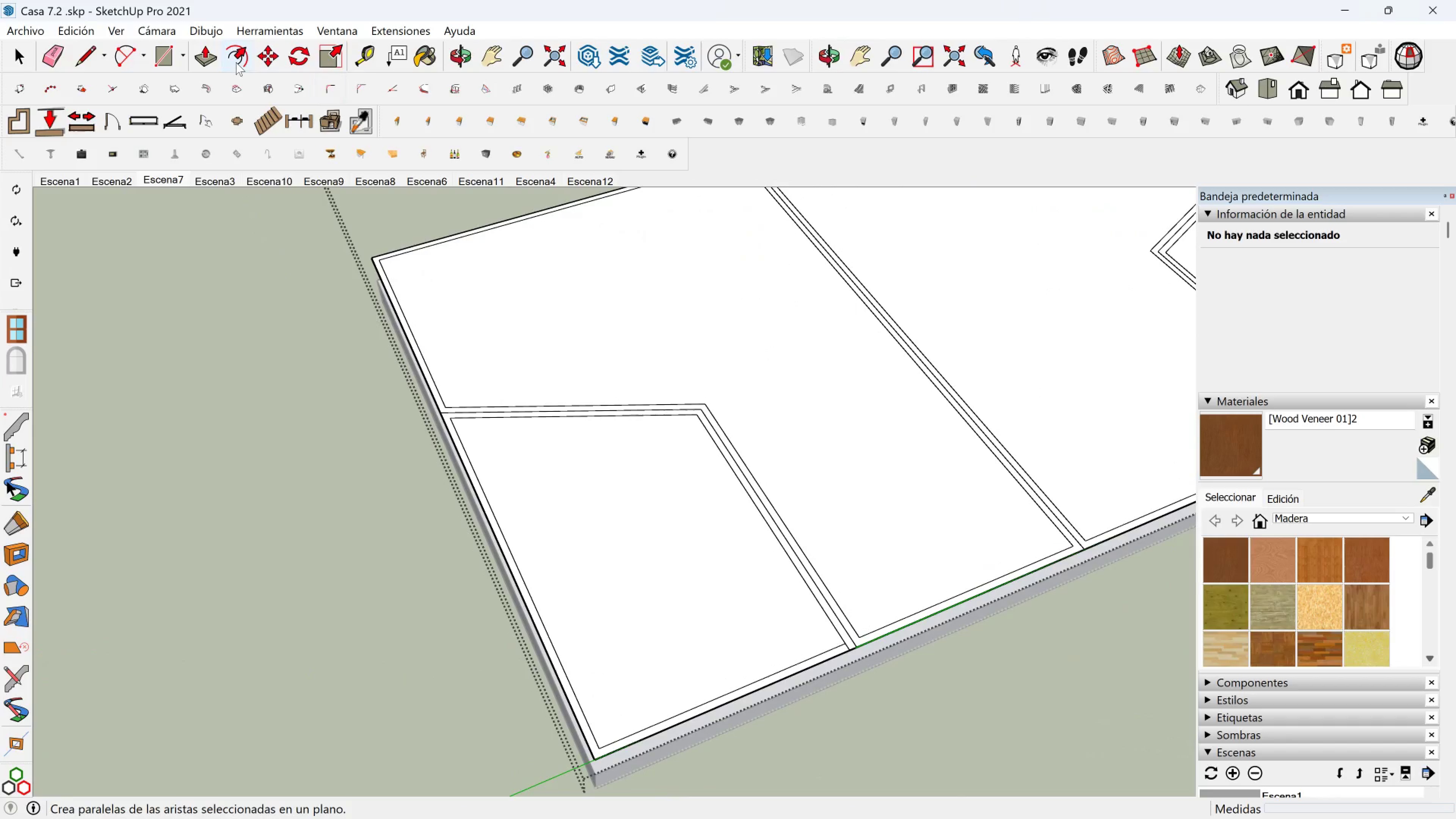 
left_click([236, 62])
 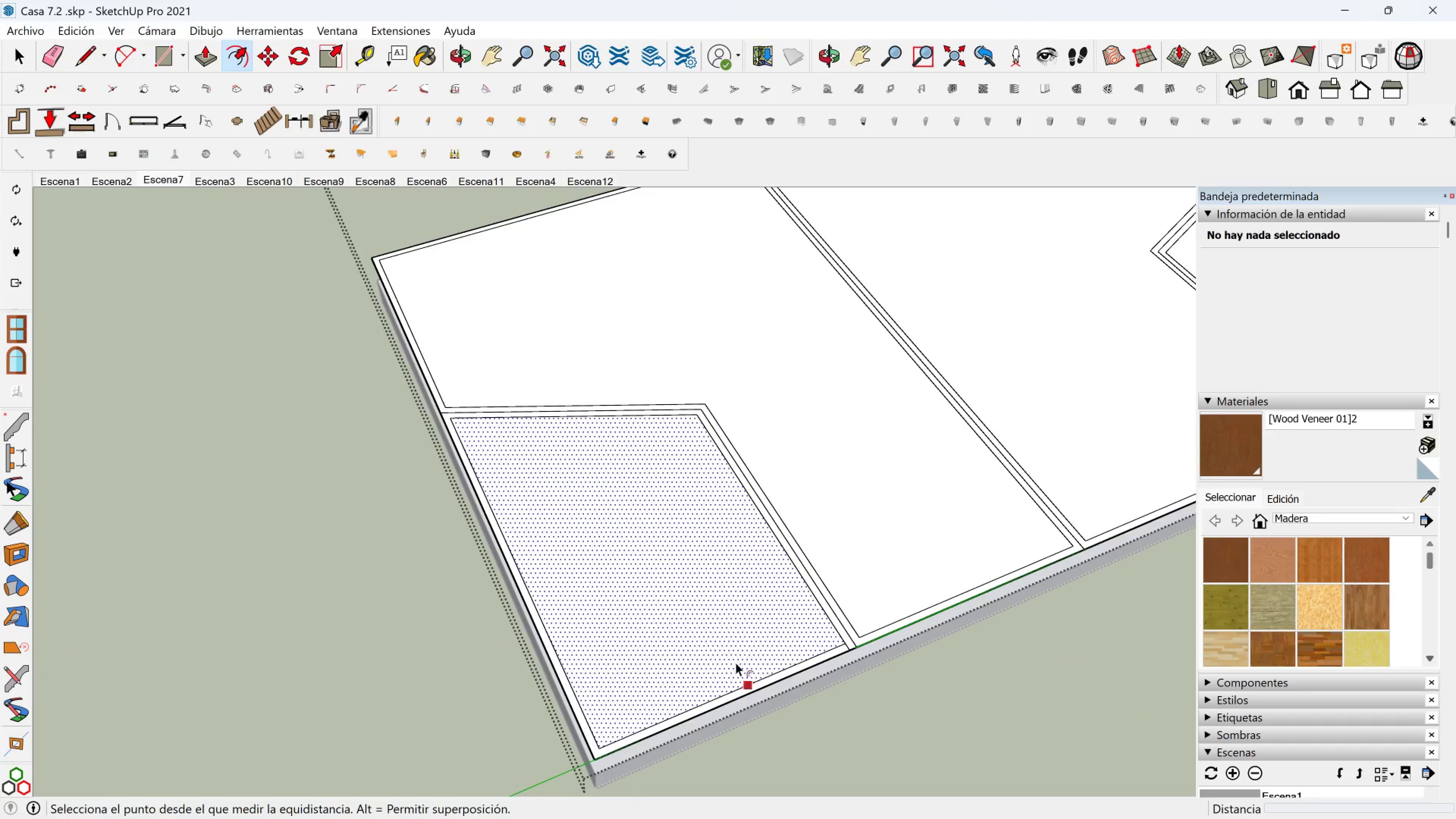 
scroll: coordinate [736, 667], scroll_direction: up, amount: 2.0
 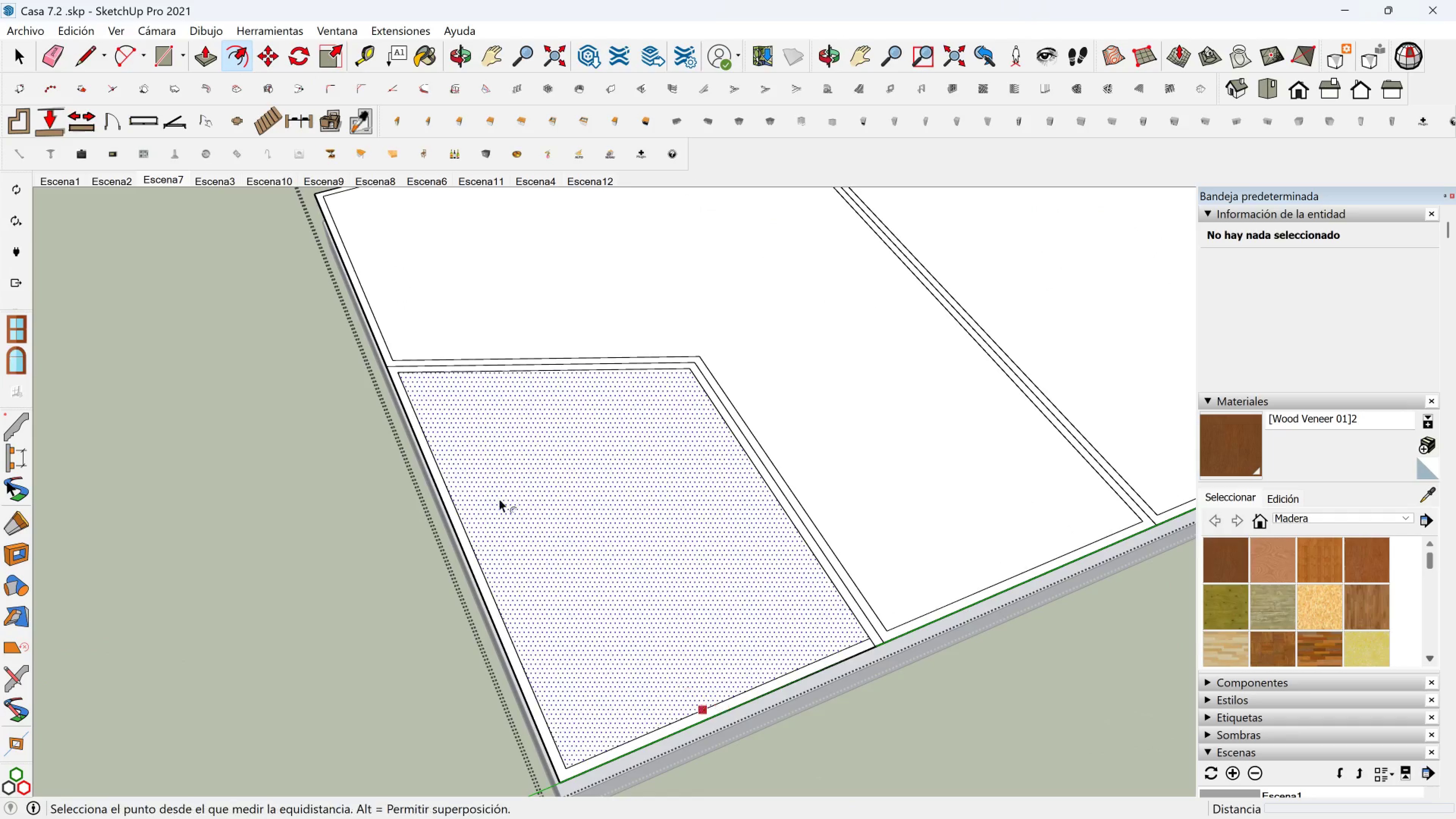 
left_click([111, 52])
 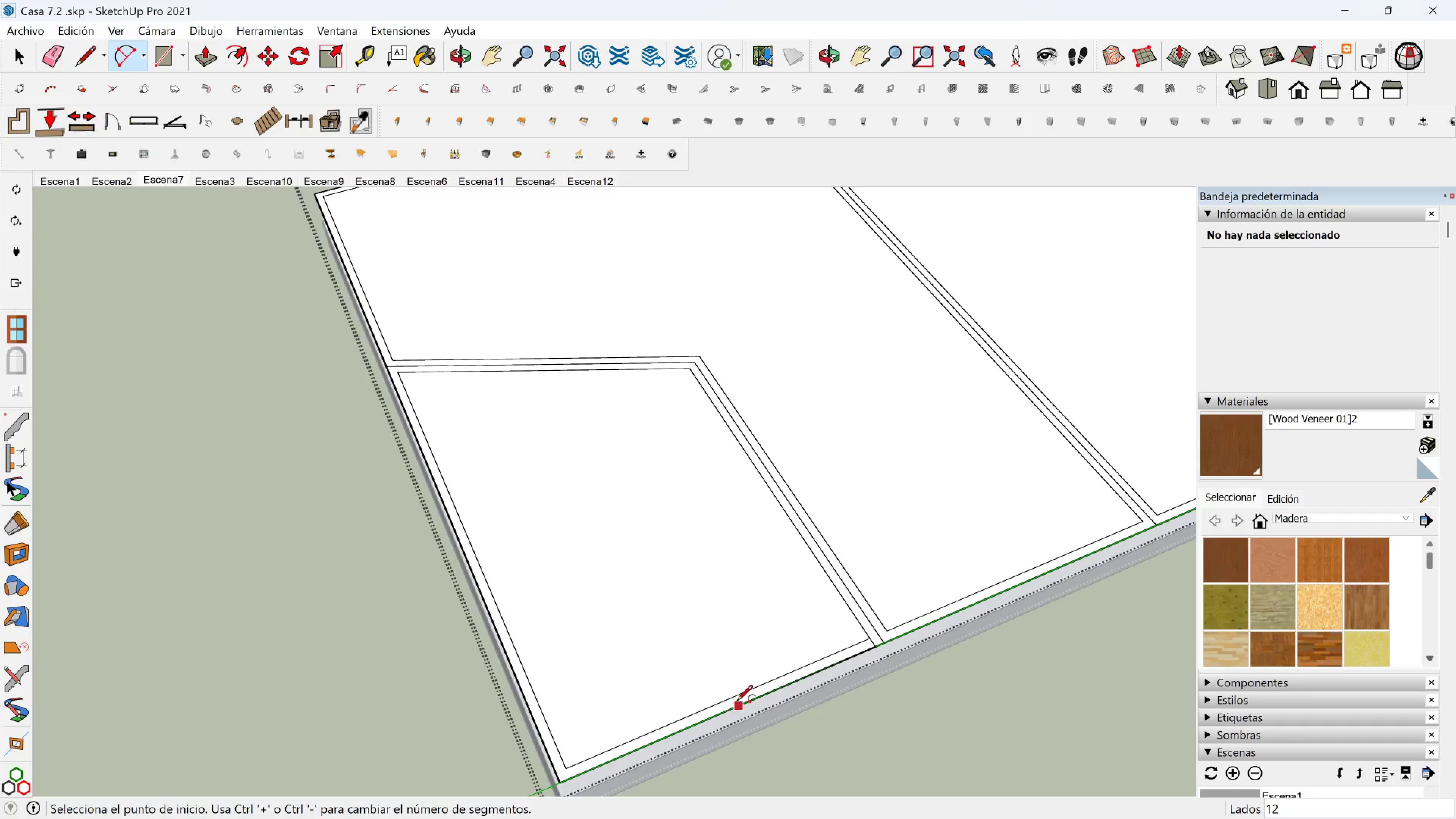 
left_click([727, 702])
 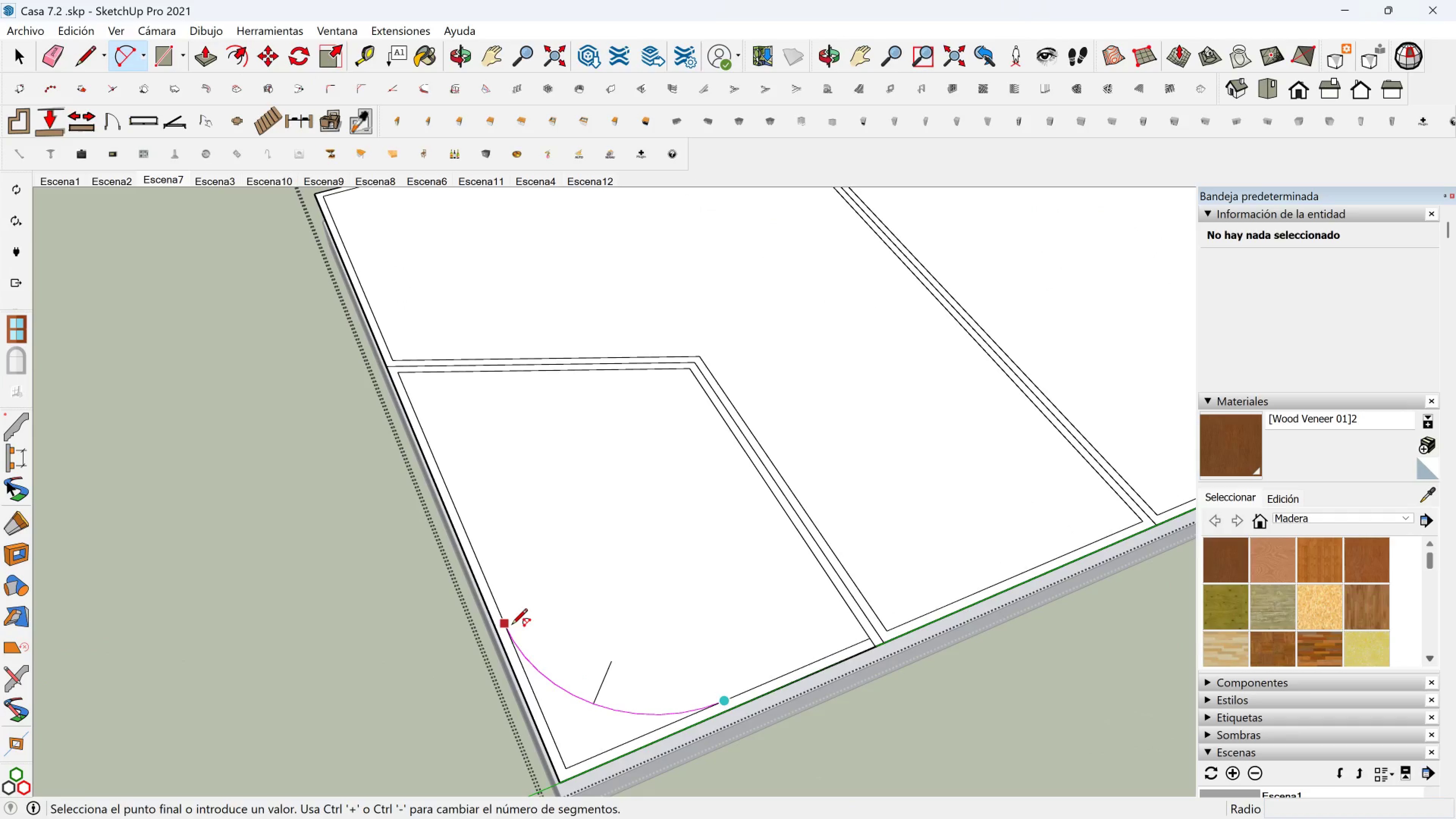 
double_click([511, 626])
 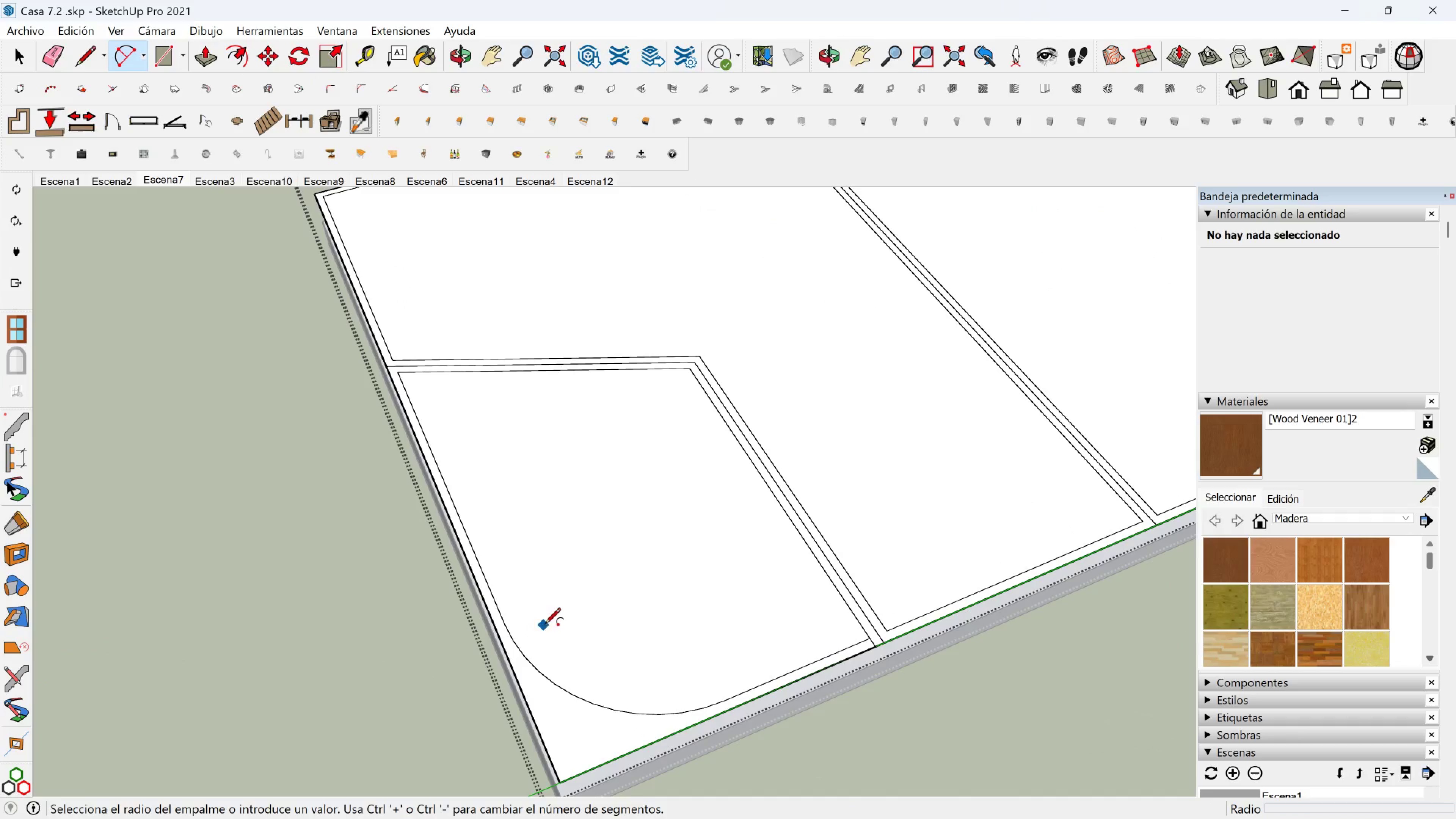 
key(Shift+ShiftLeft)
 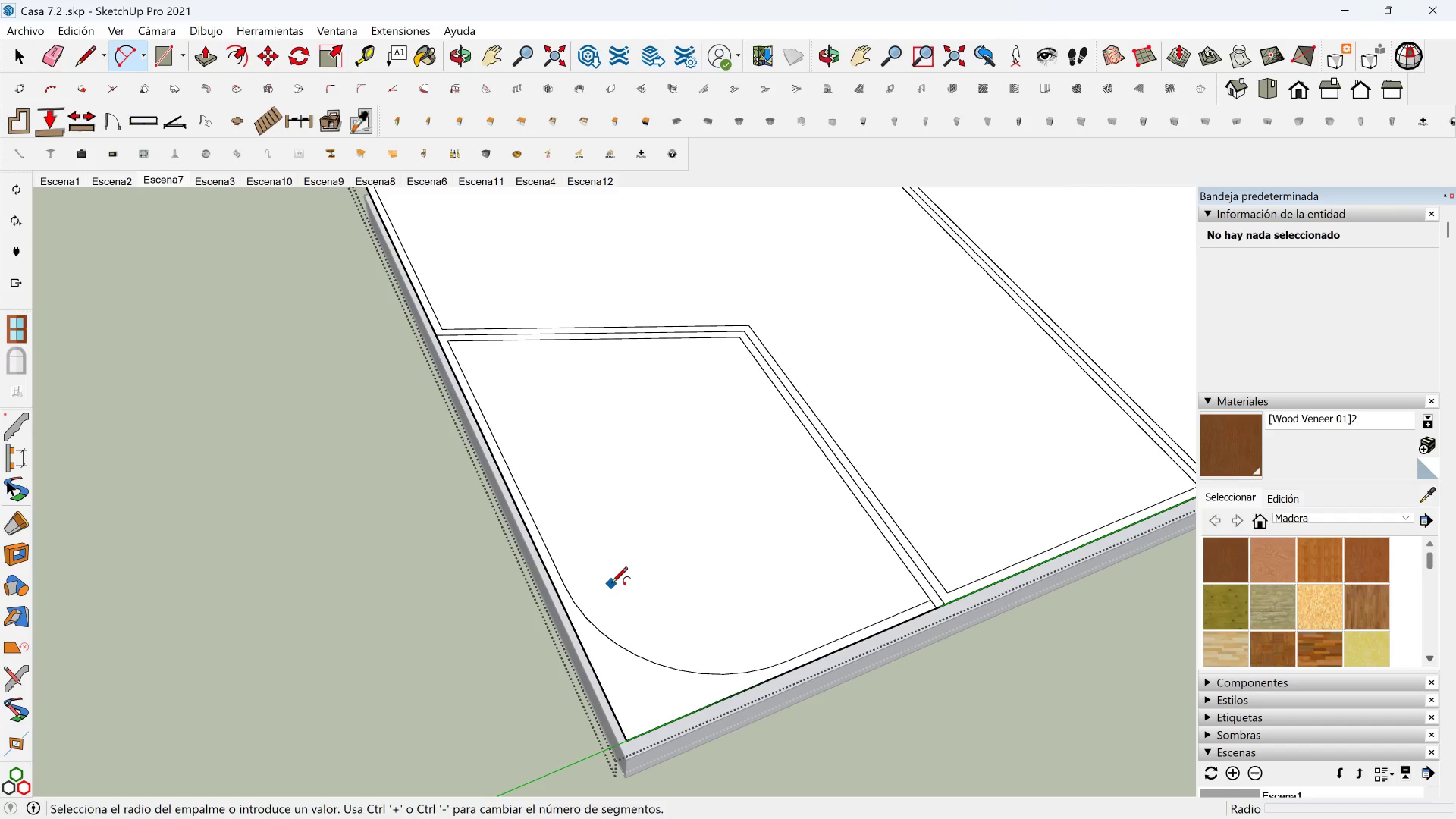 
wait(6.66)
 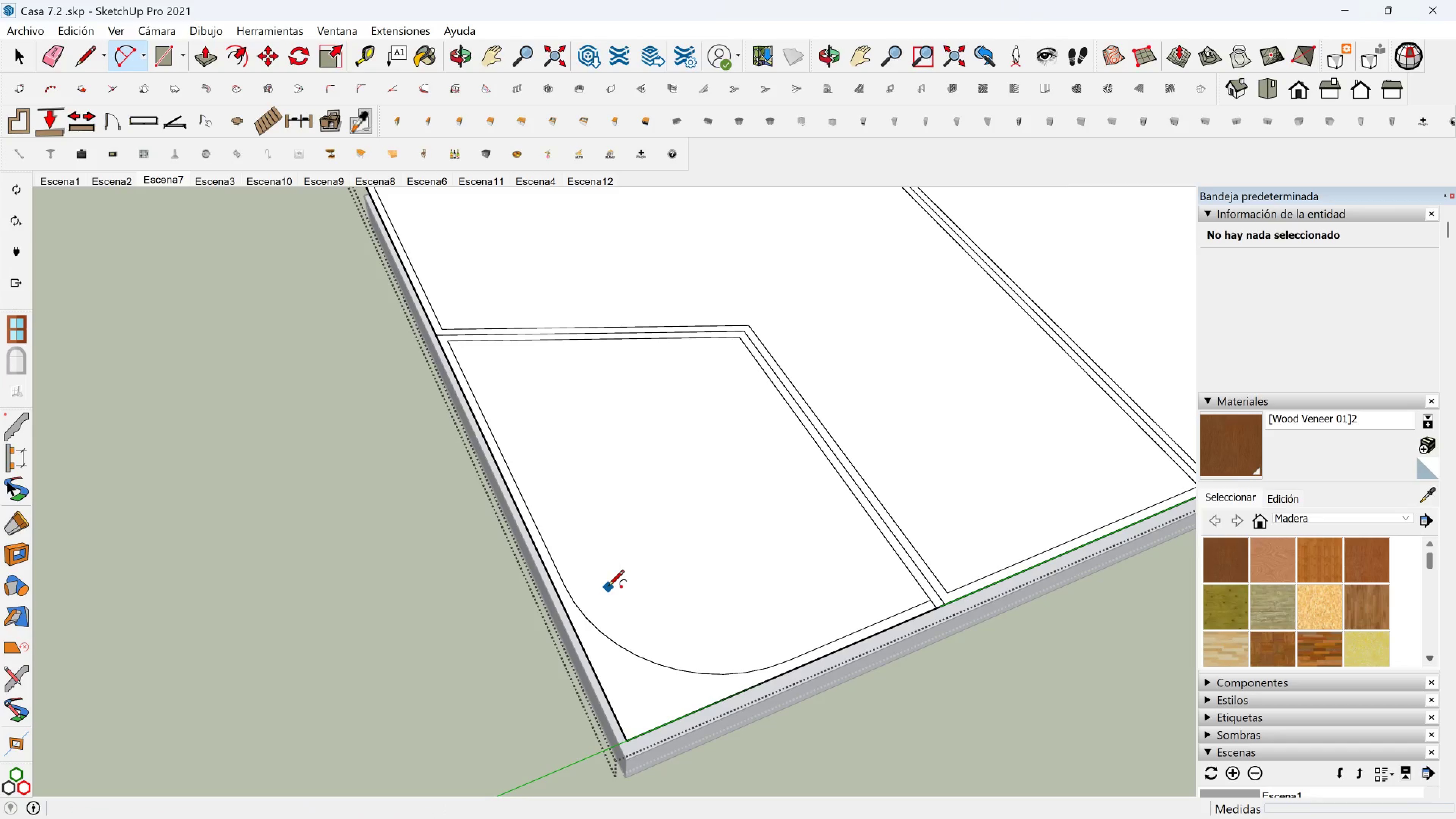 
left_click([240, 62])
 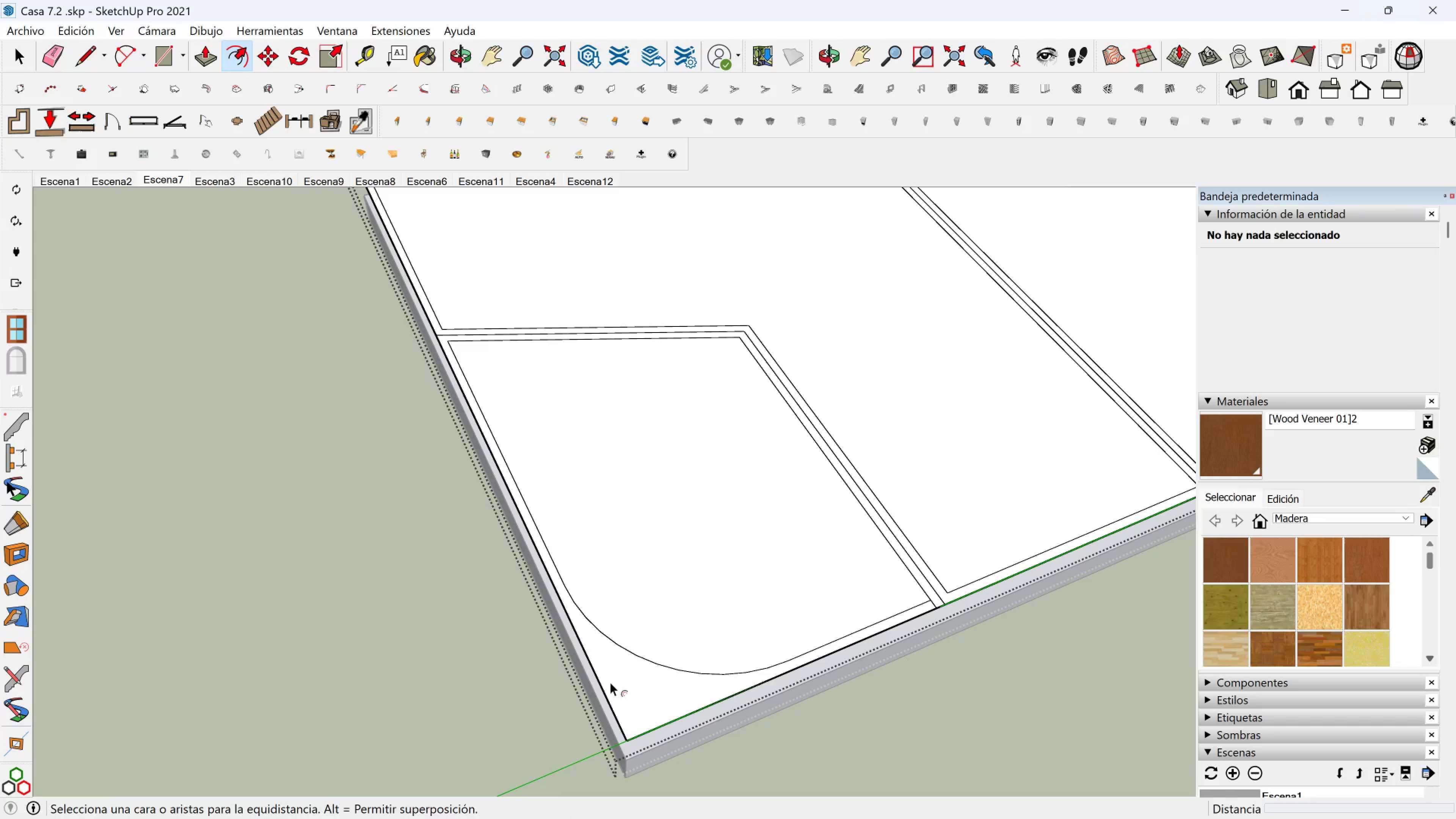 
scroll: coordinate [640, 673], scroll_direction: up, amount: 3.0
 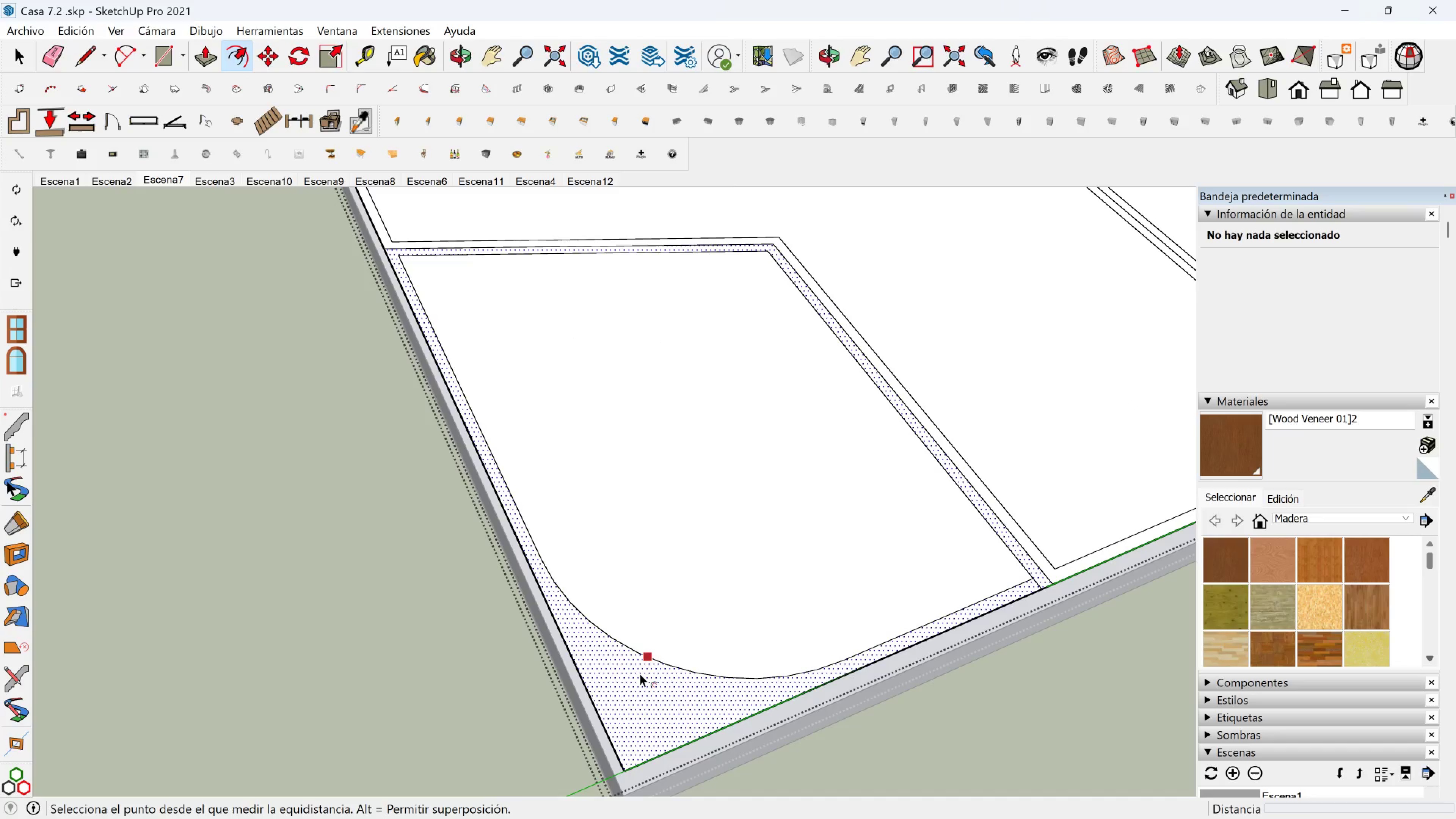 
left_click([640, 673])
 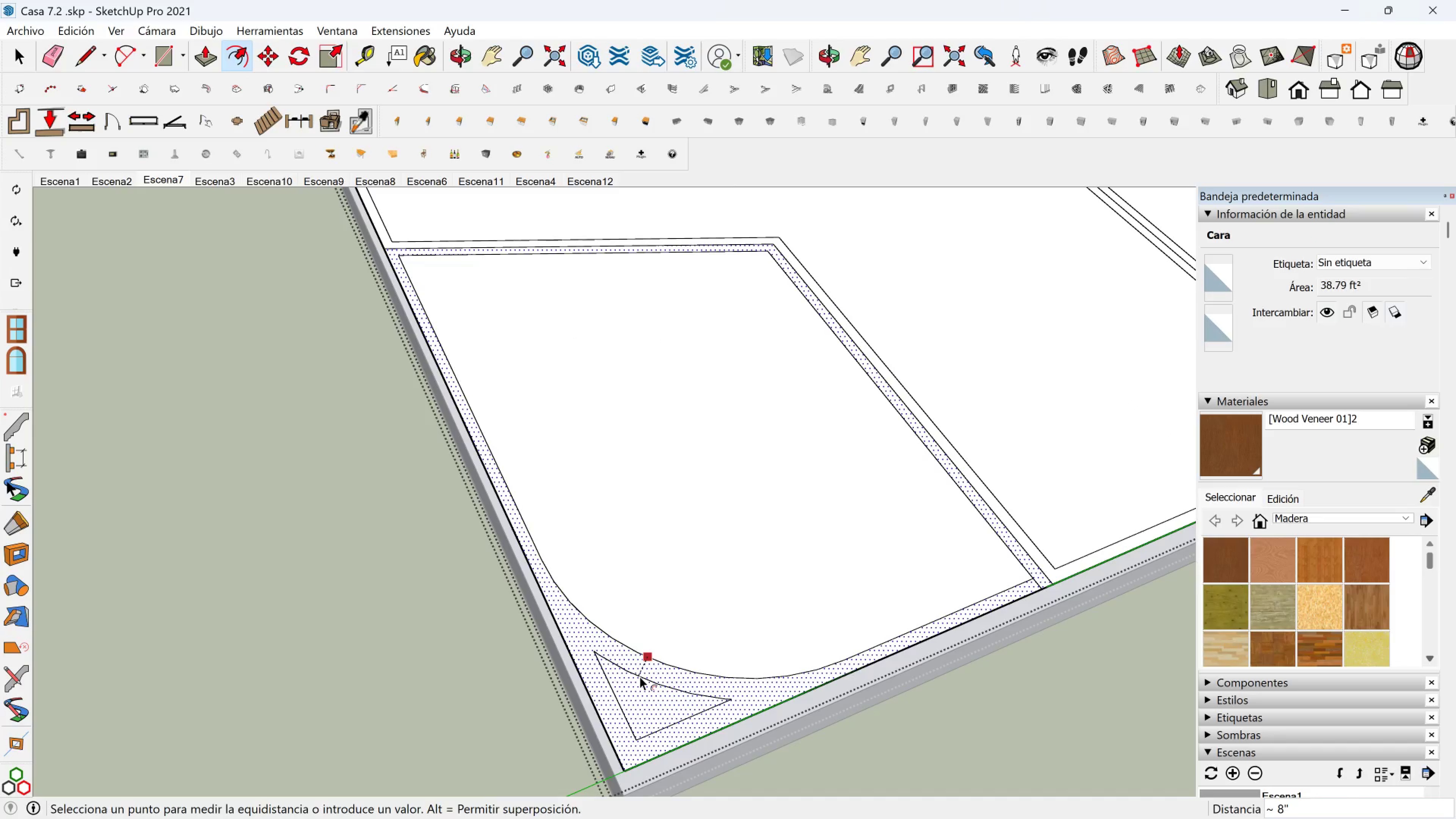 
key(5)
 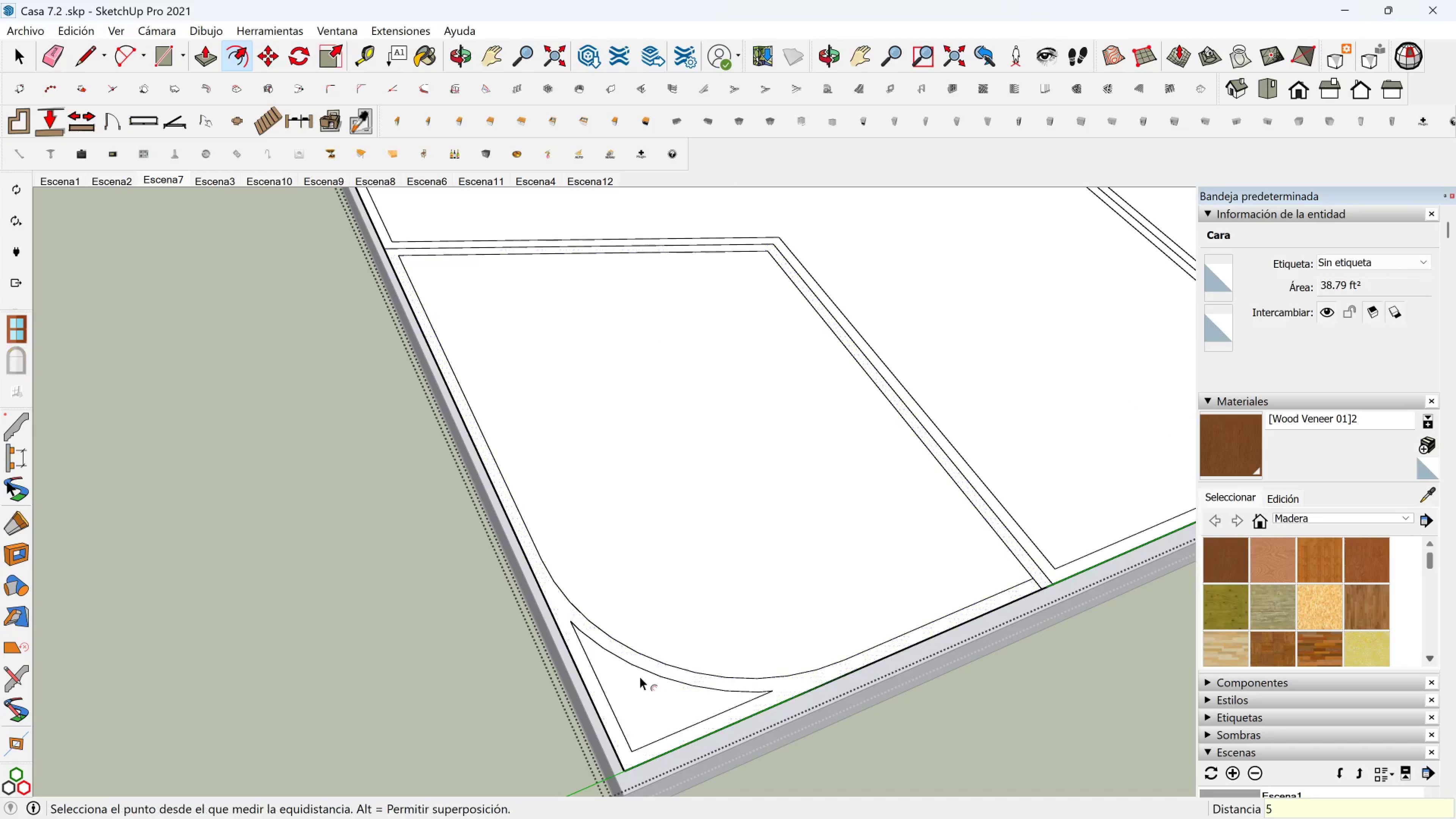 
key(Enter)
 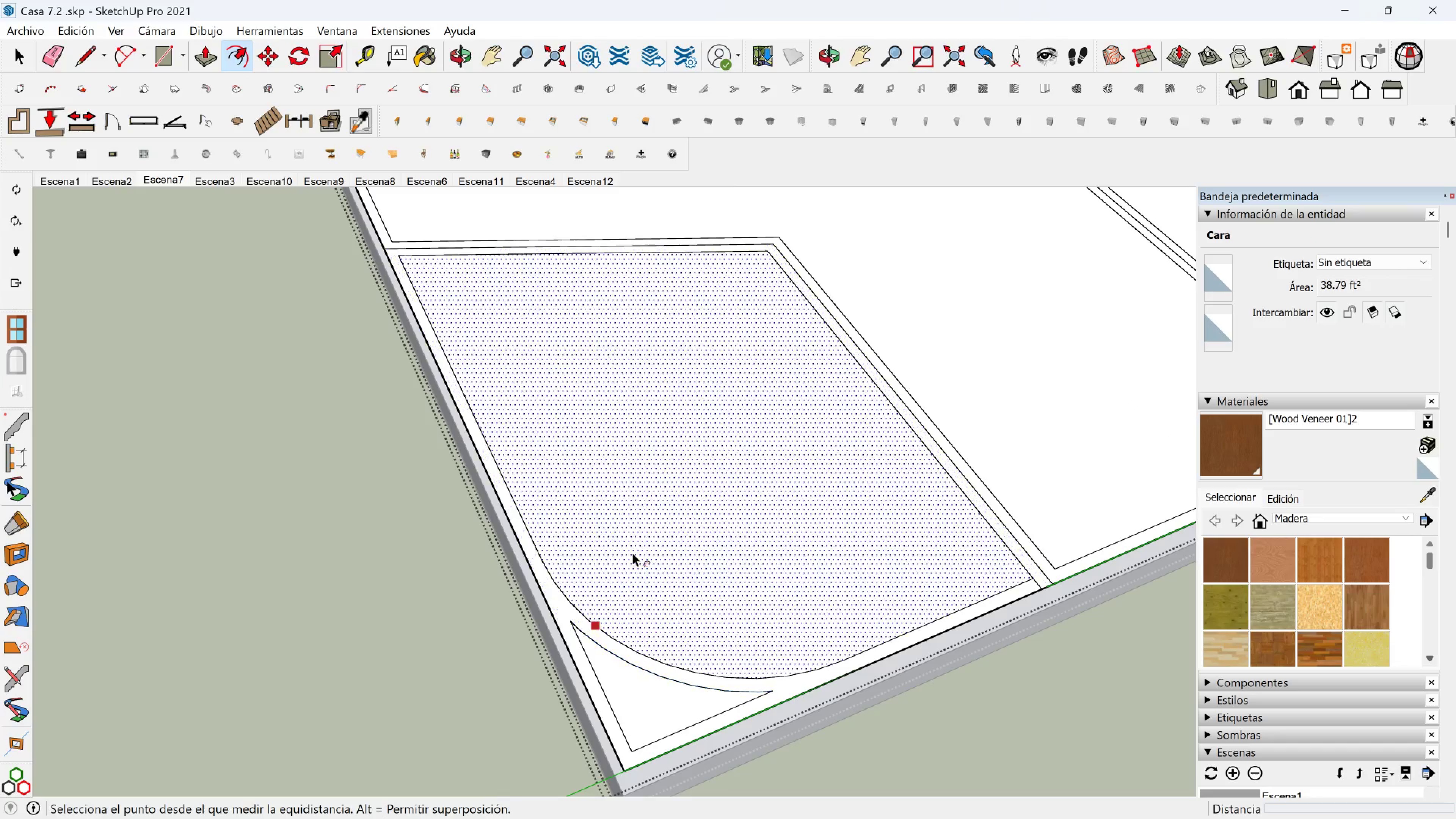 
scroll: coordinate [553, 462], scroll_direction: down, amount: 6.0
 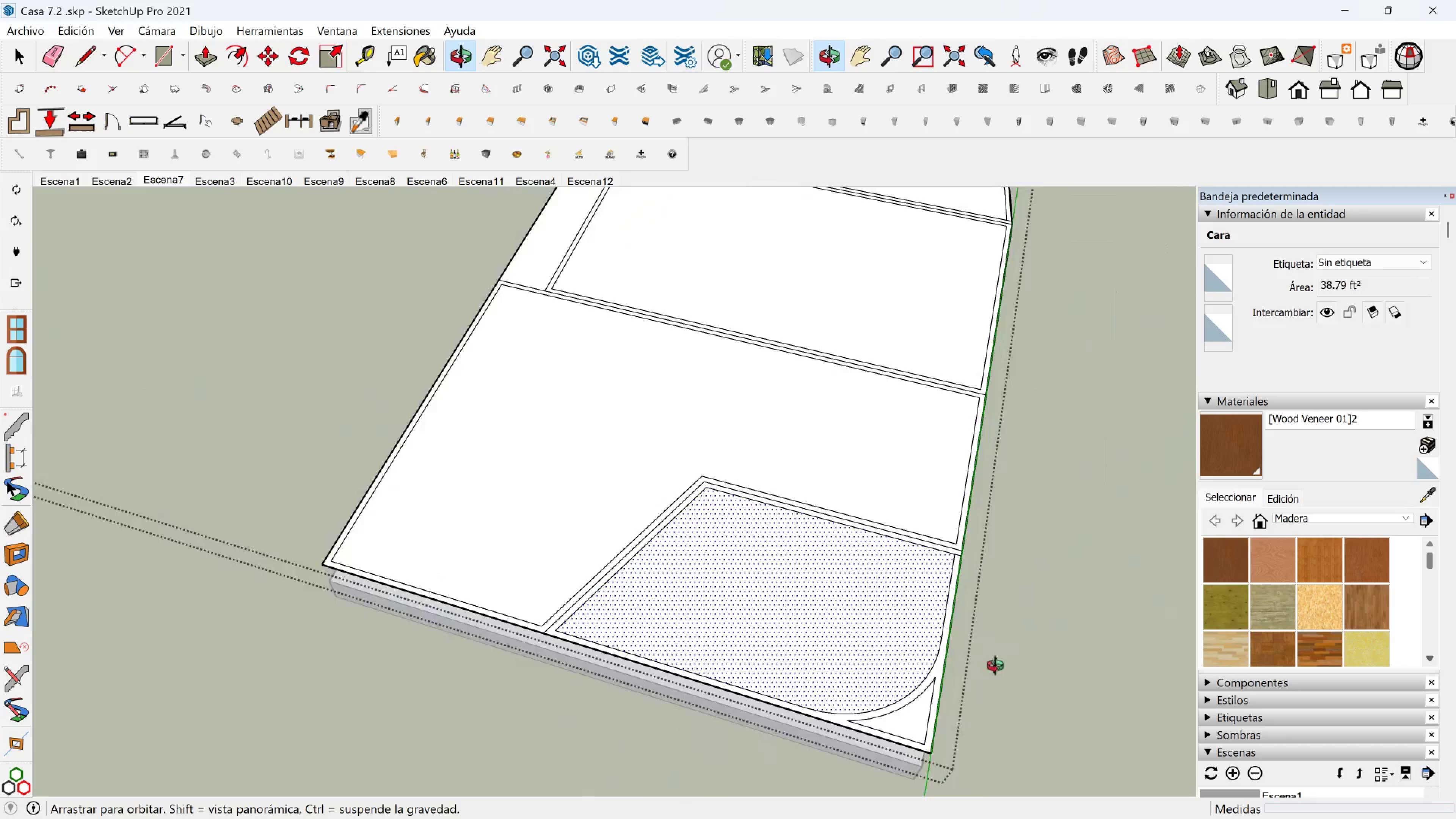 
scroll: coordinate [462, 530], scroll_direction: up, amount: 6.0
 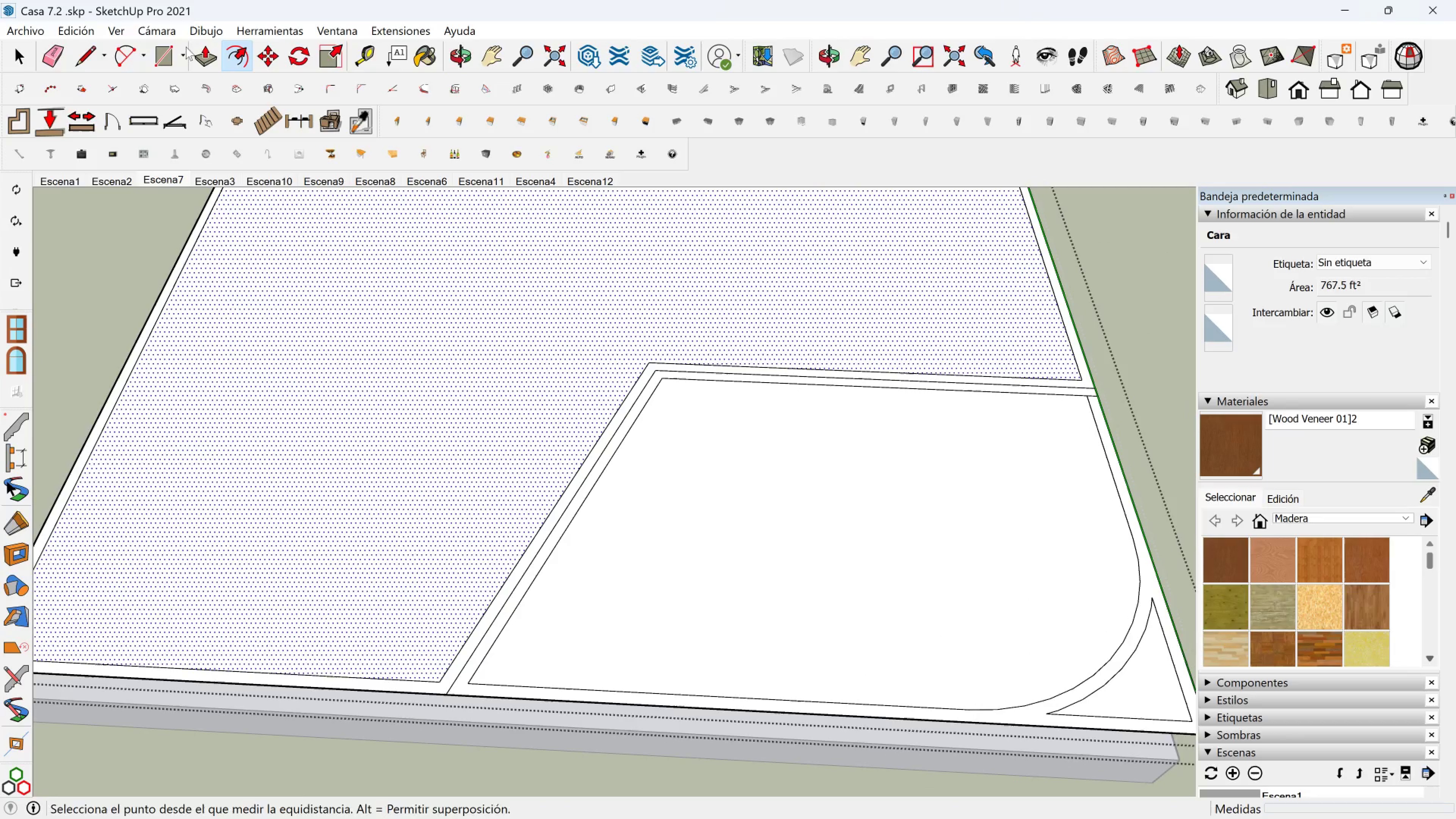 
left_click([118, 51])
 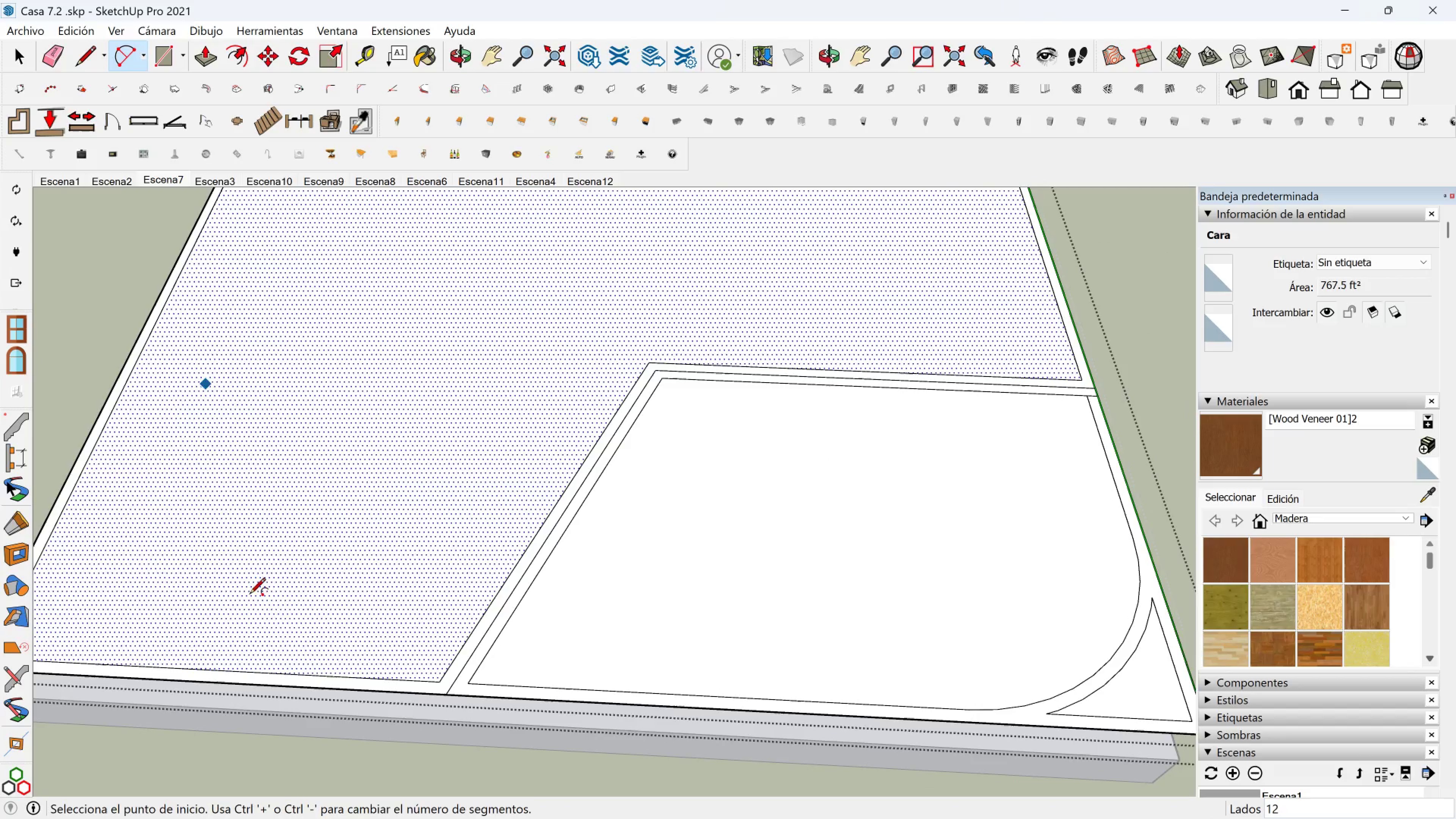 
scroll: coordinate [267, 618], scroll_direction: down, amount: 2.0
 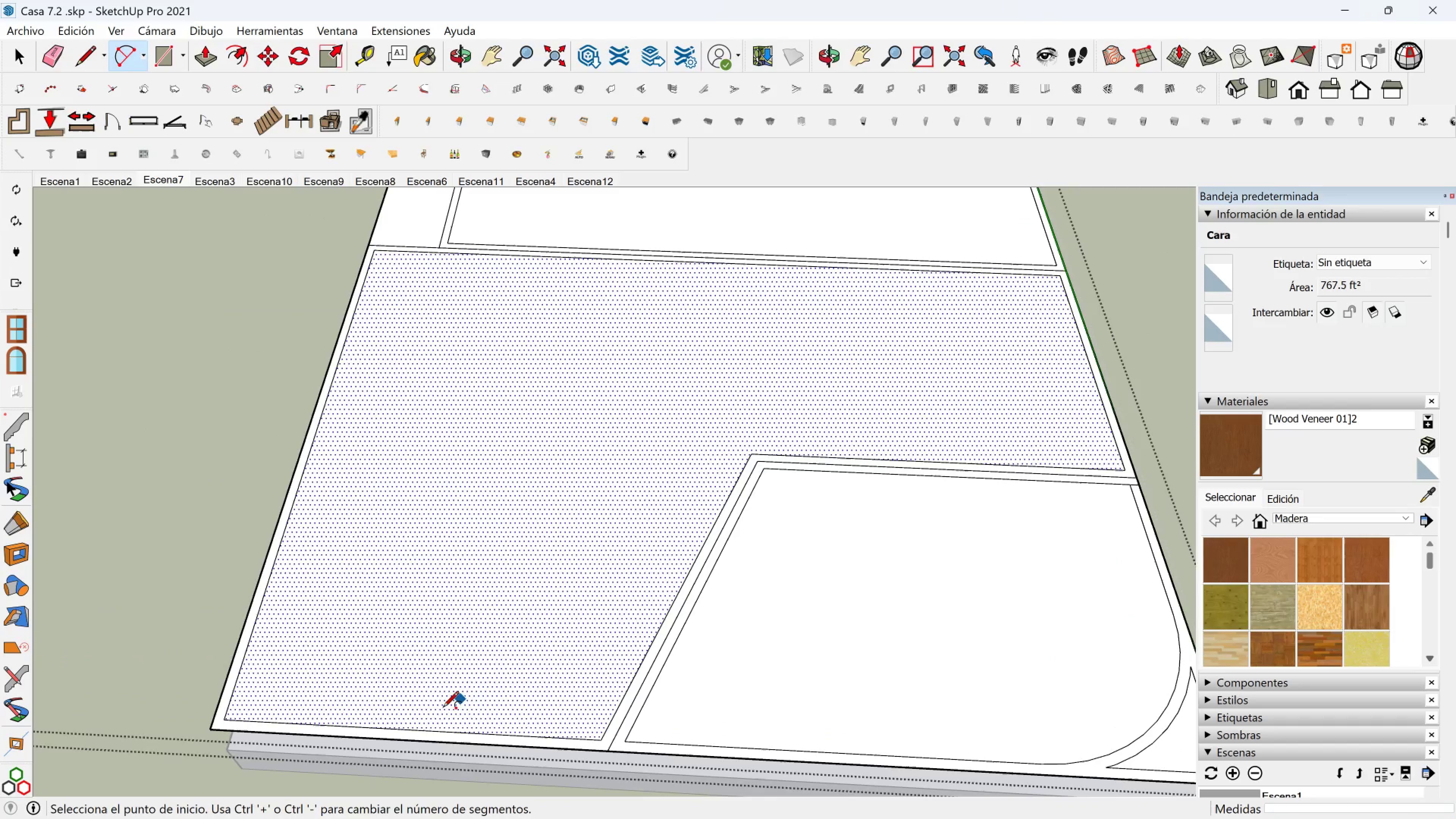 
key(Shift+ShiftLeft)
 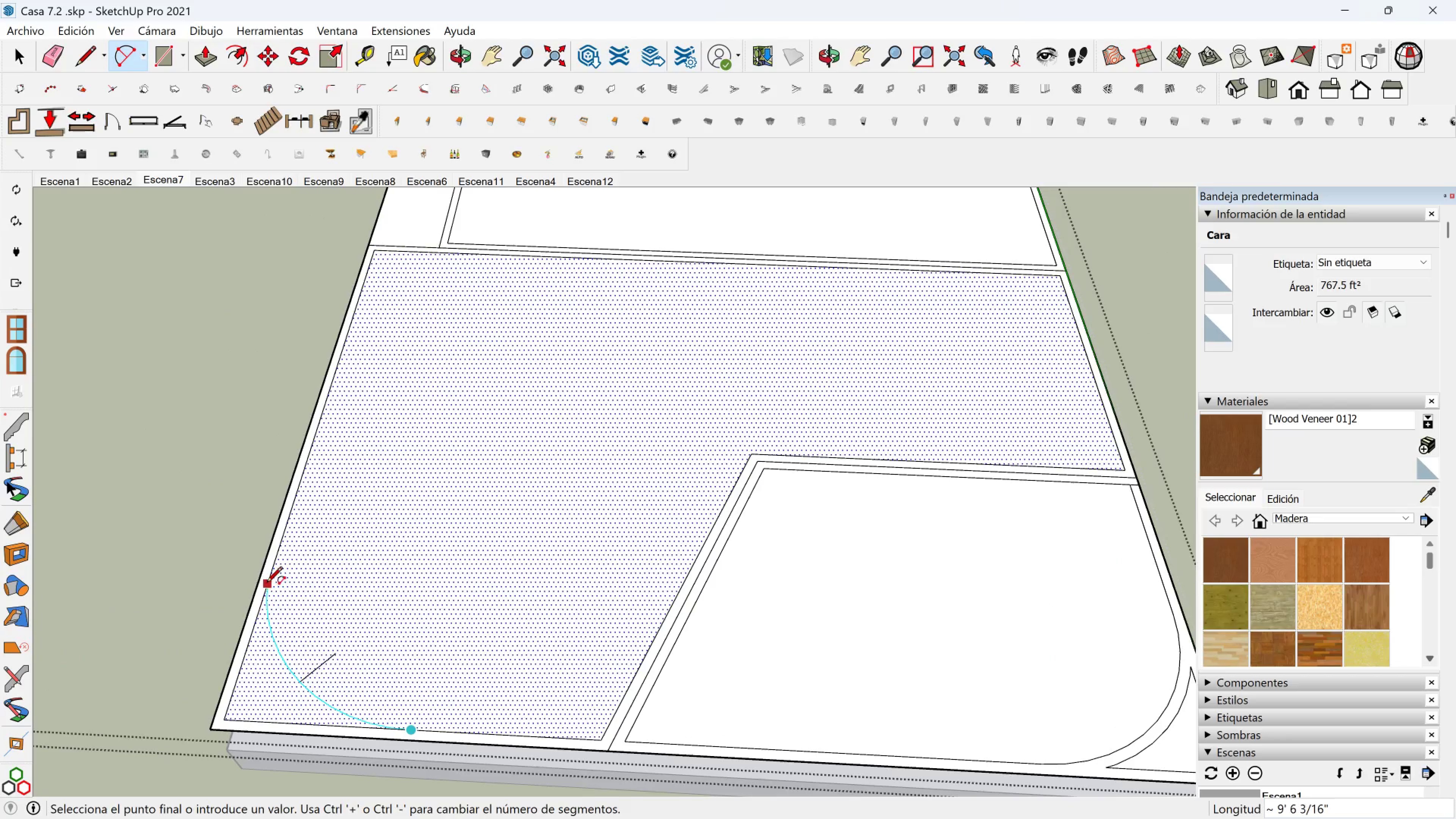 
double_click([272, 563])
 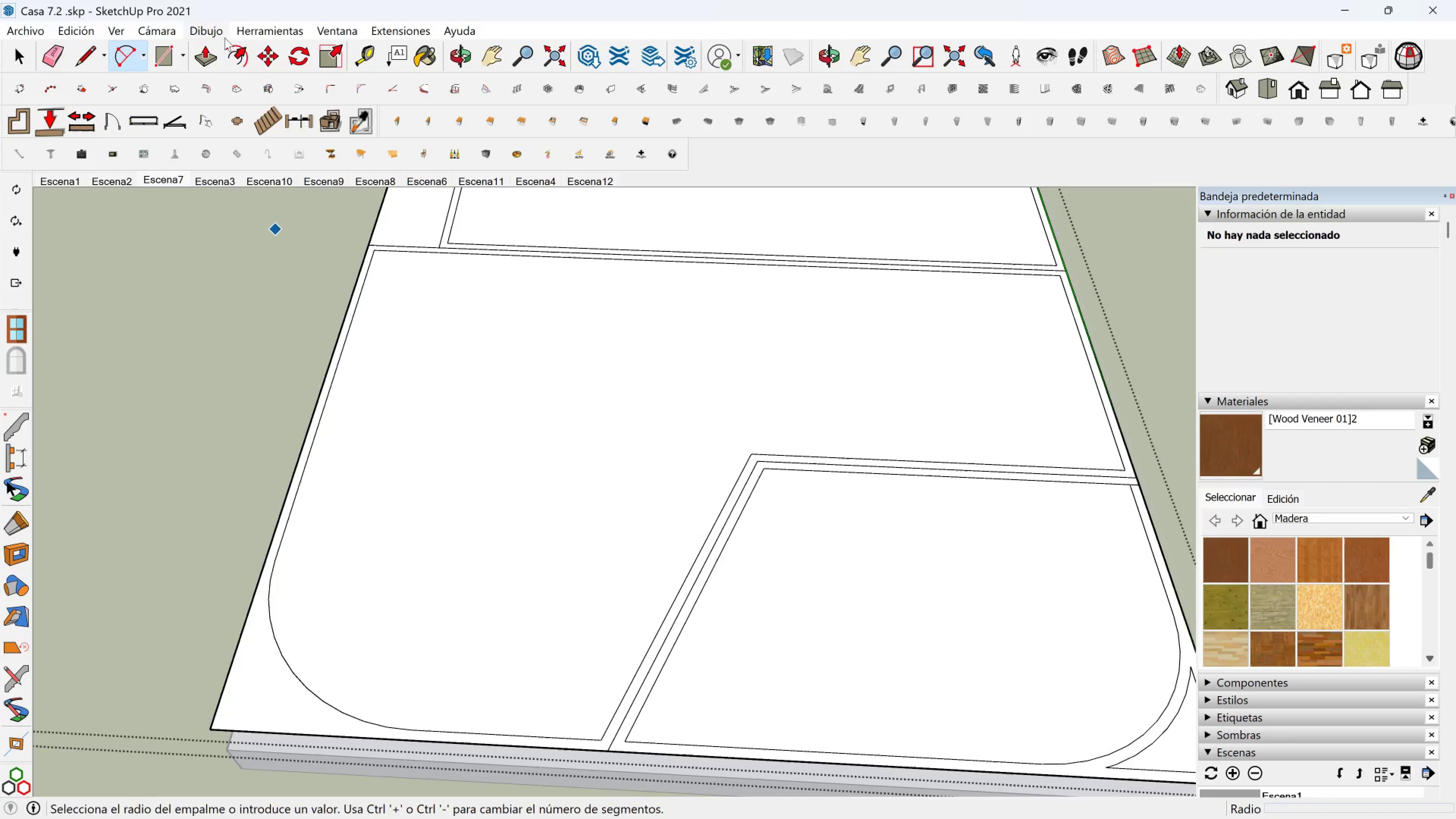 
left_click([236, 59])
 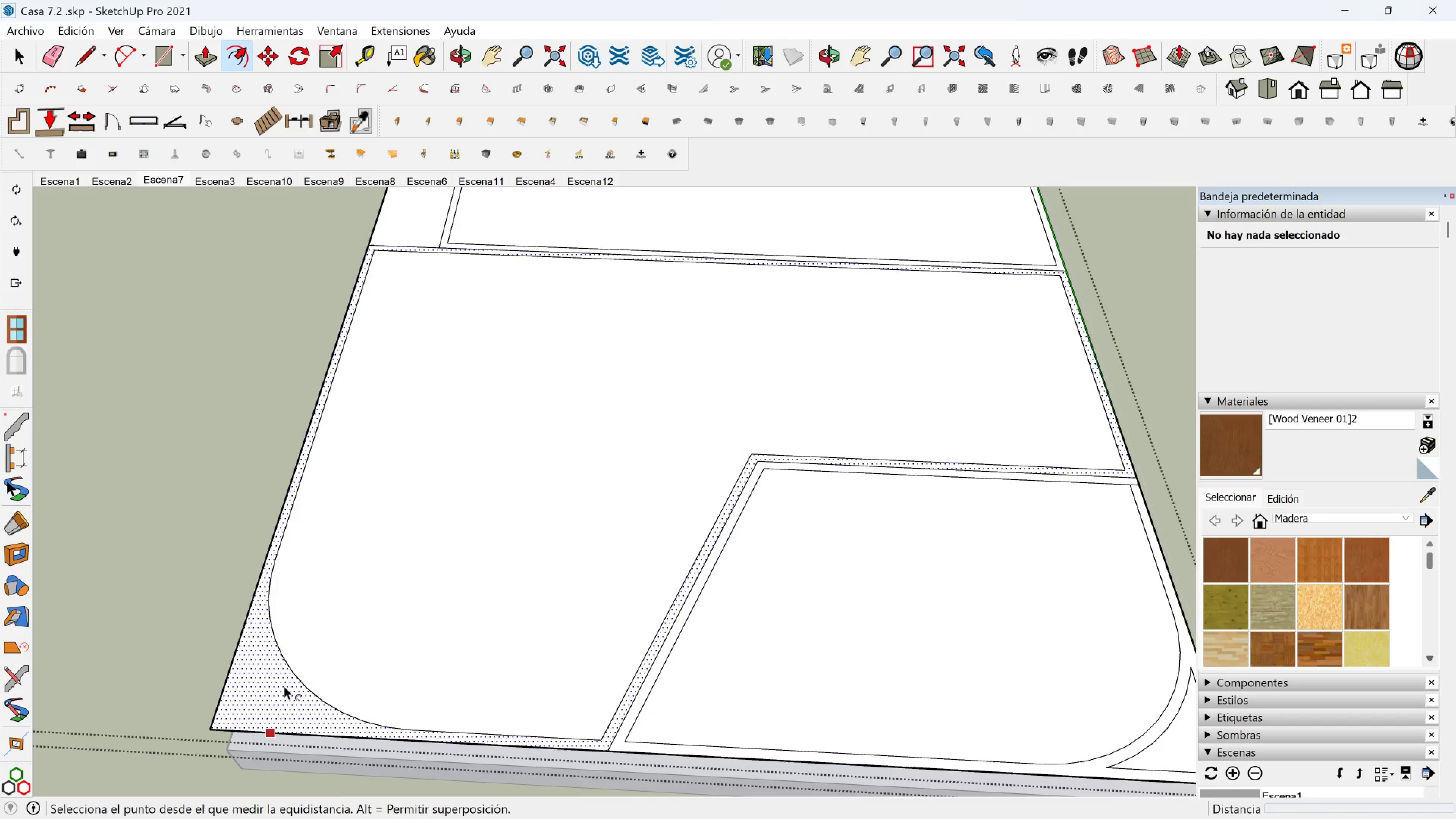 
left_click([284, 686])
 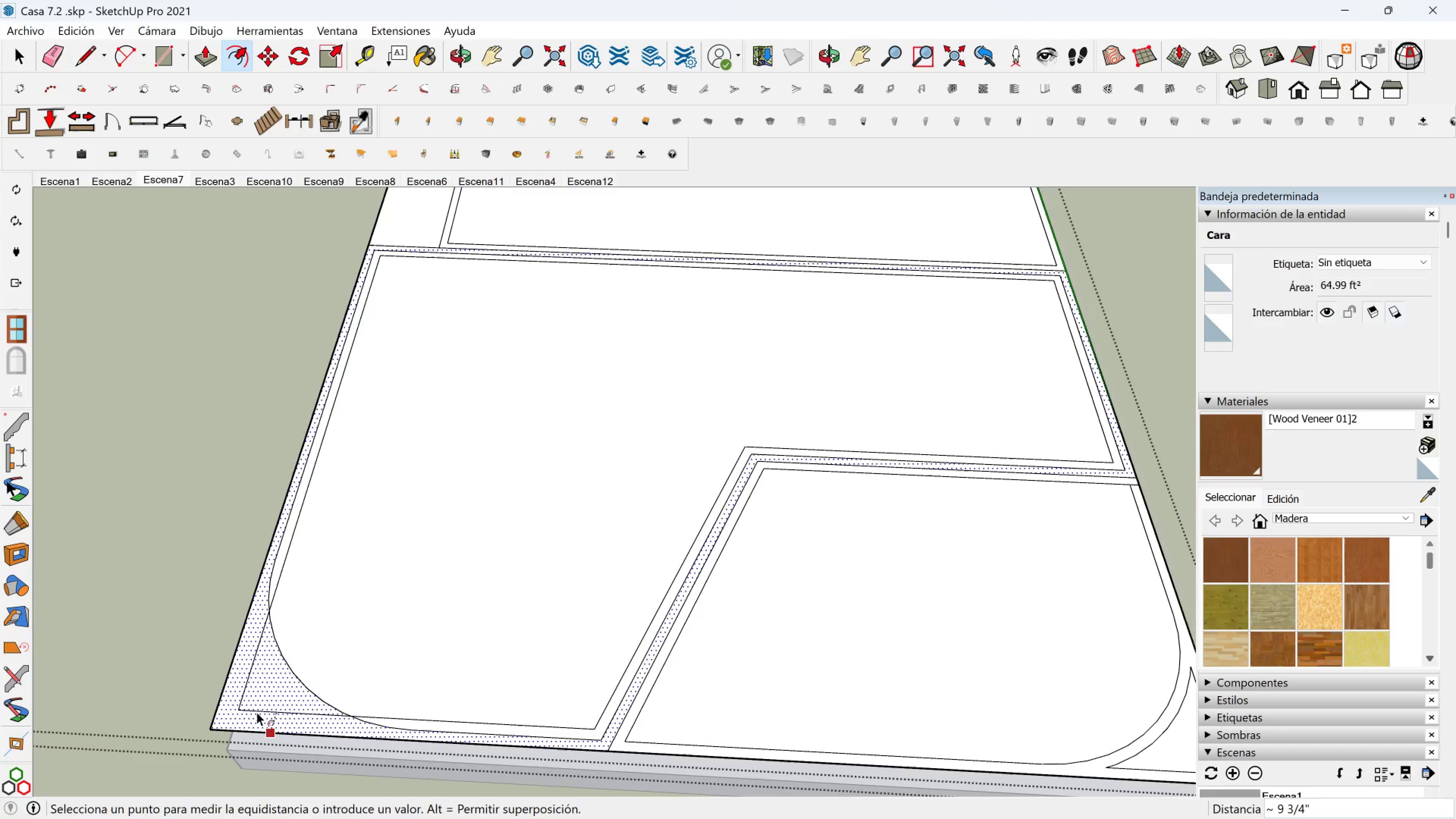 
key(Escape)
 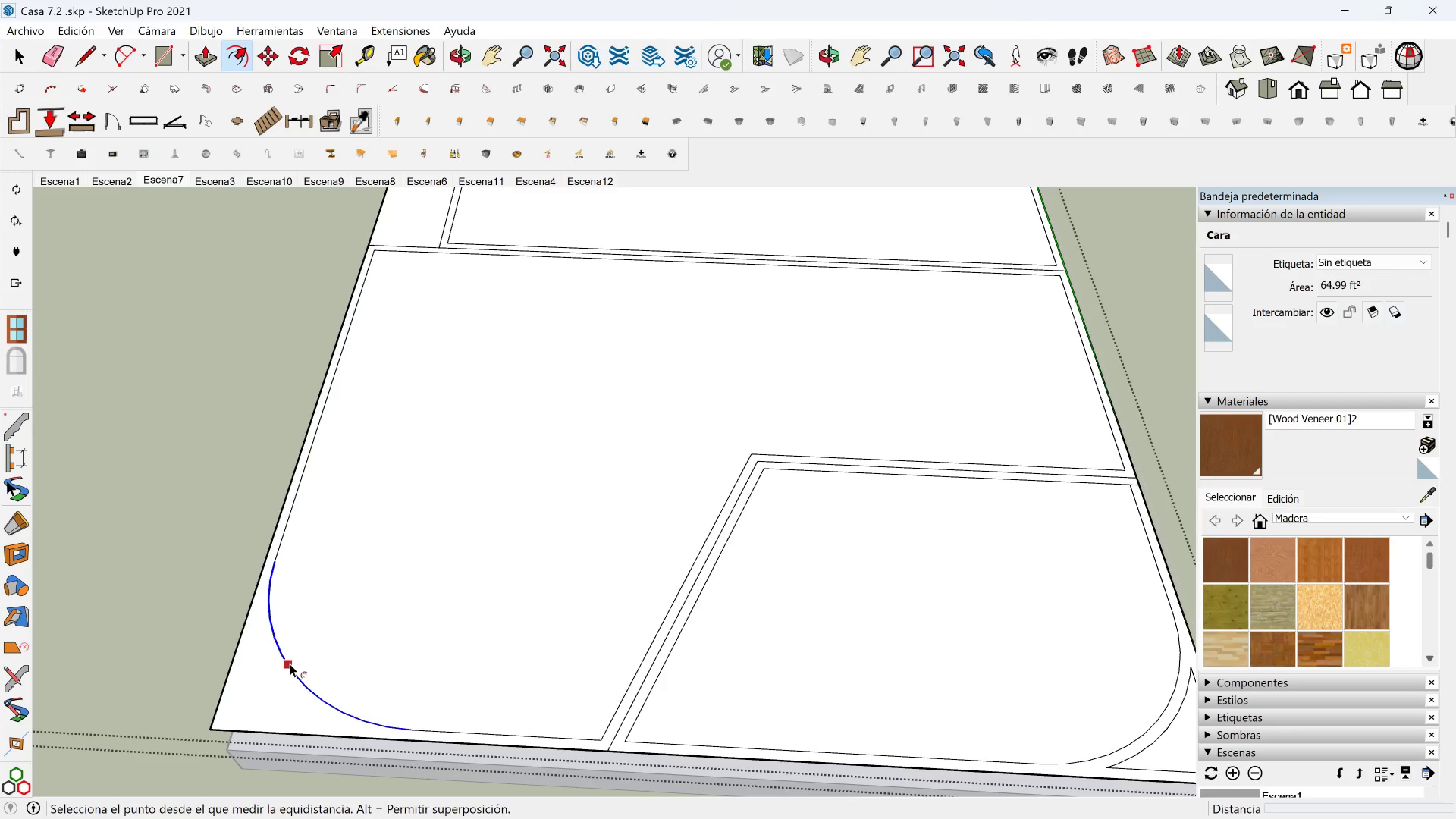 
left_click([280, 668])
 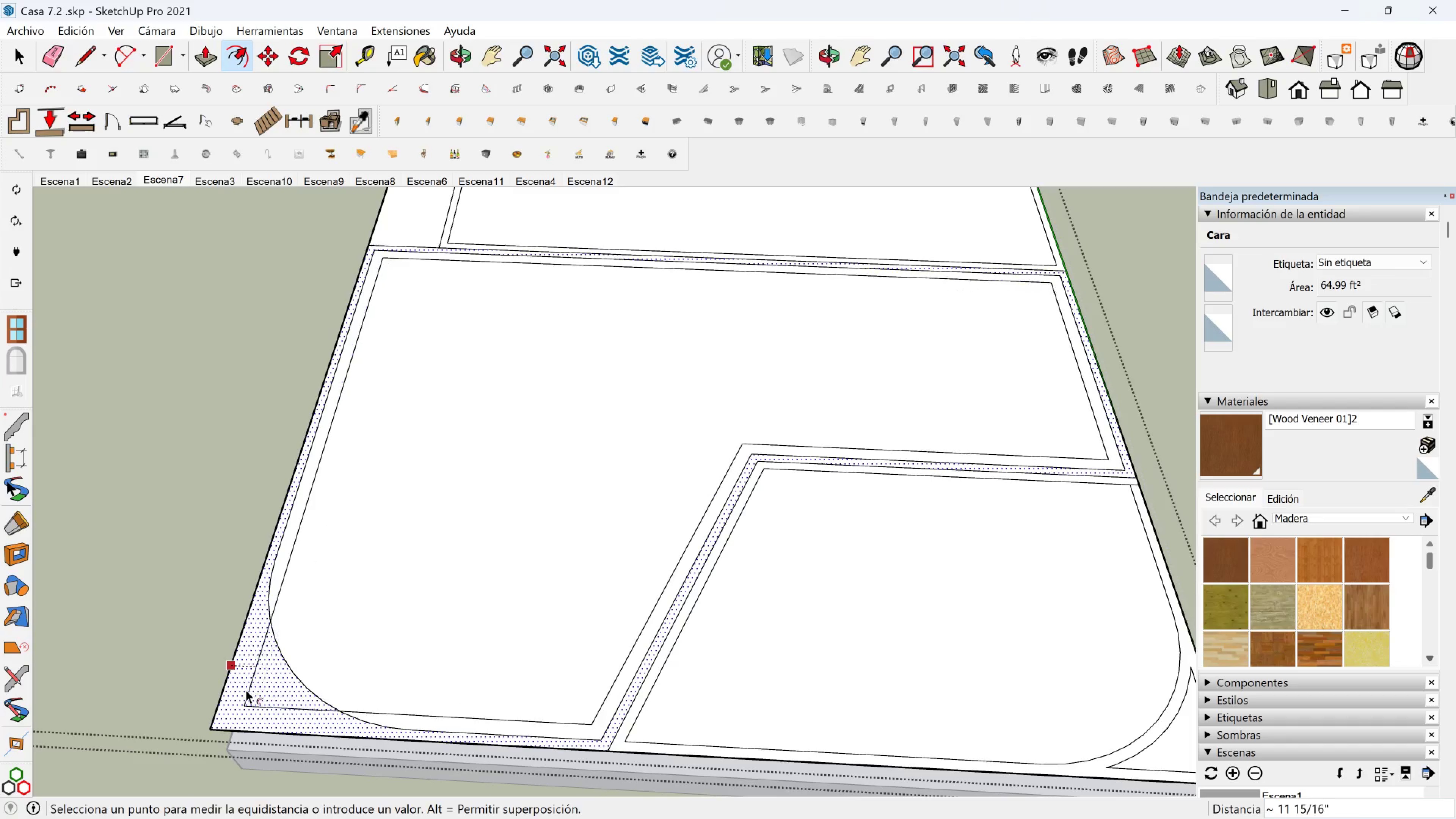 
key(Escape)
 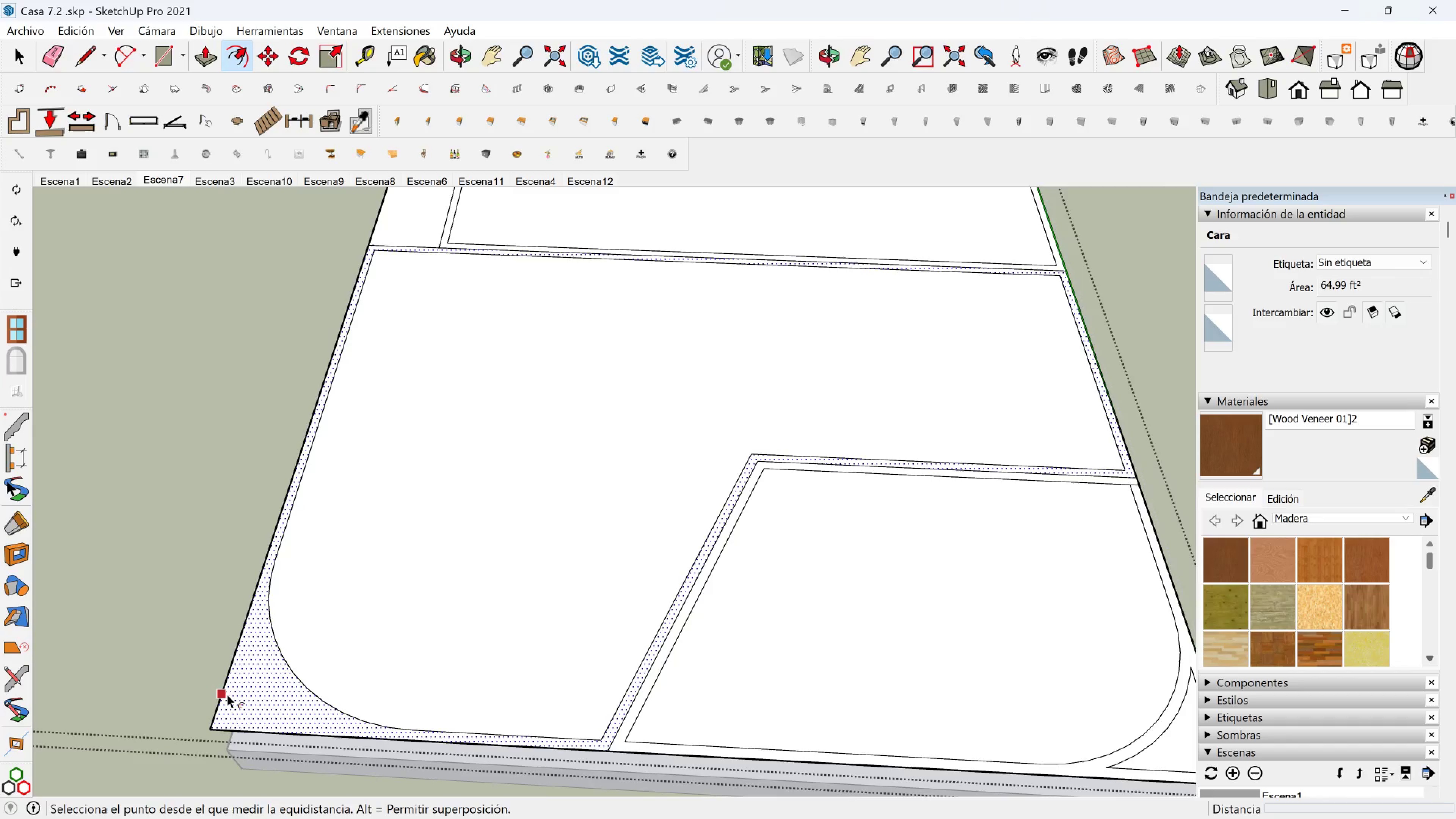 
scroll: coordinate [350, 724], scroll_direction: up, amount: 6.0
 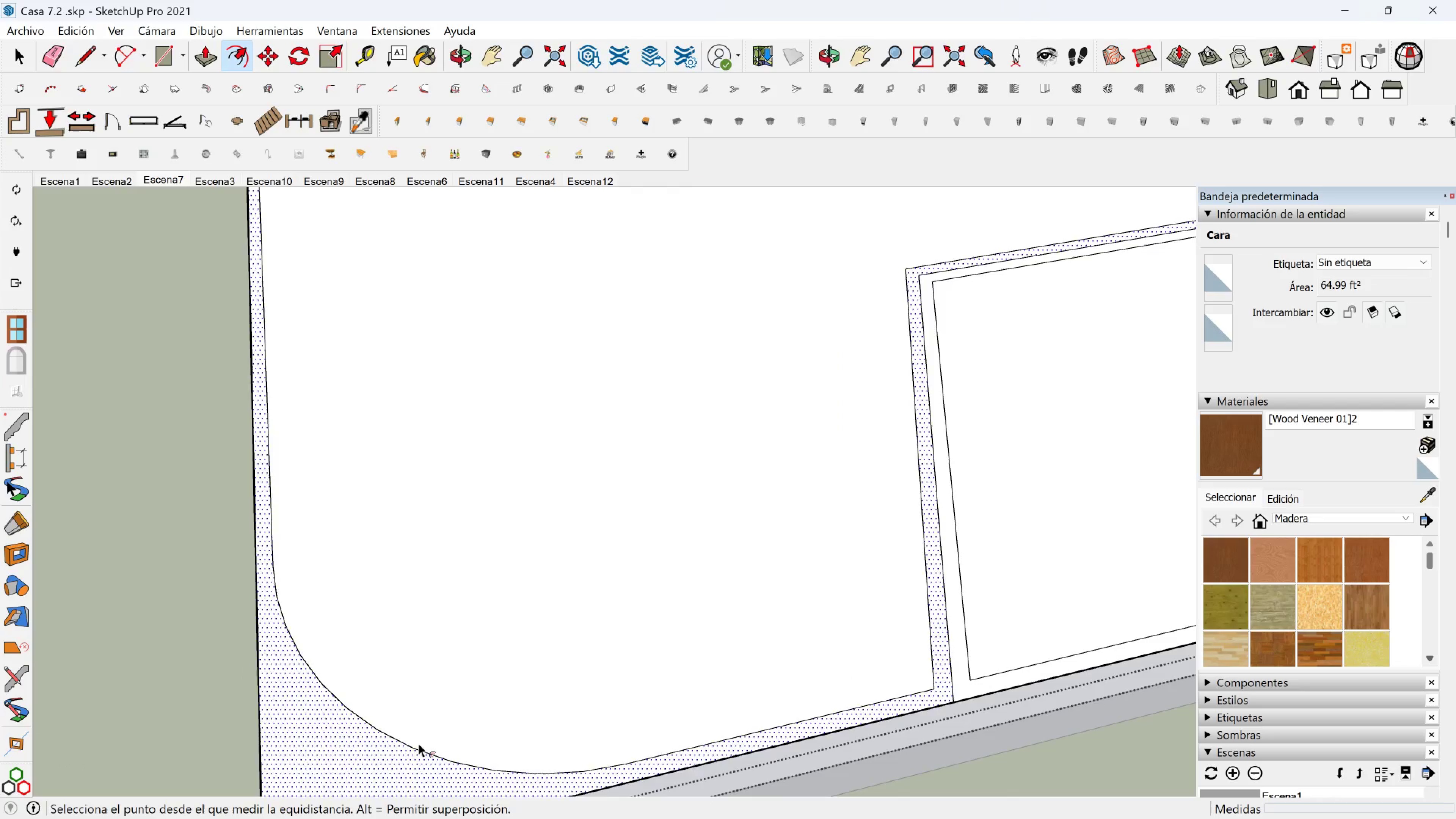 
hold_key(key=ShiftLeft, duration=0.43)
 